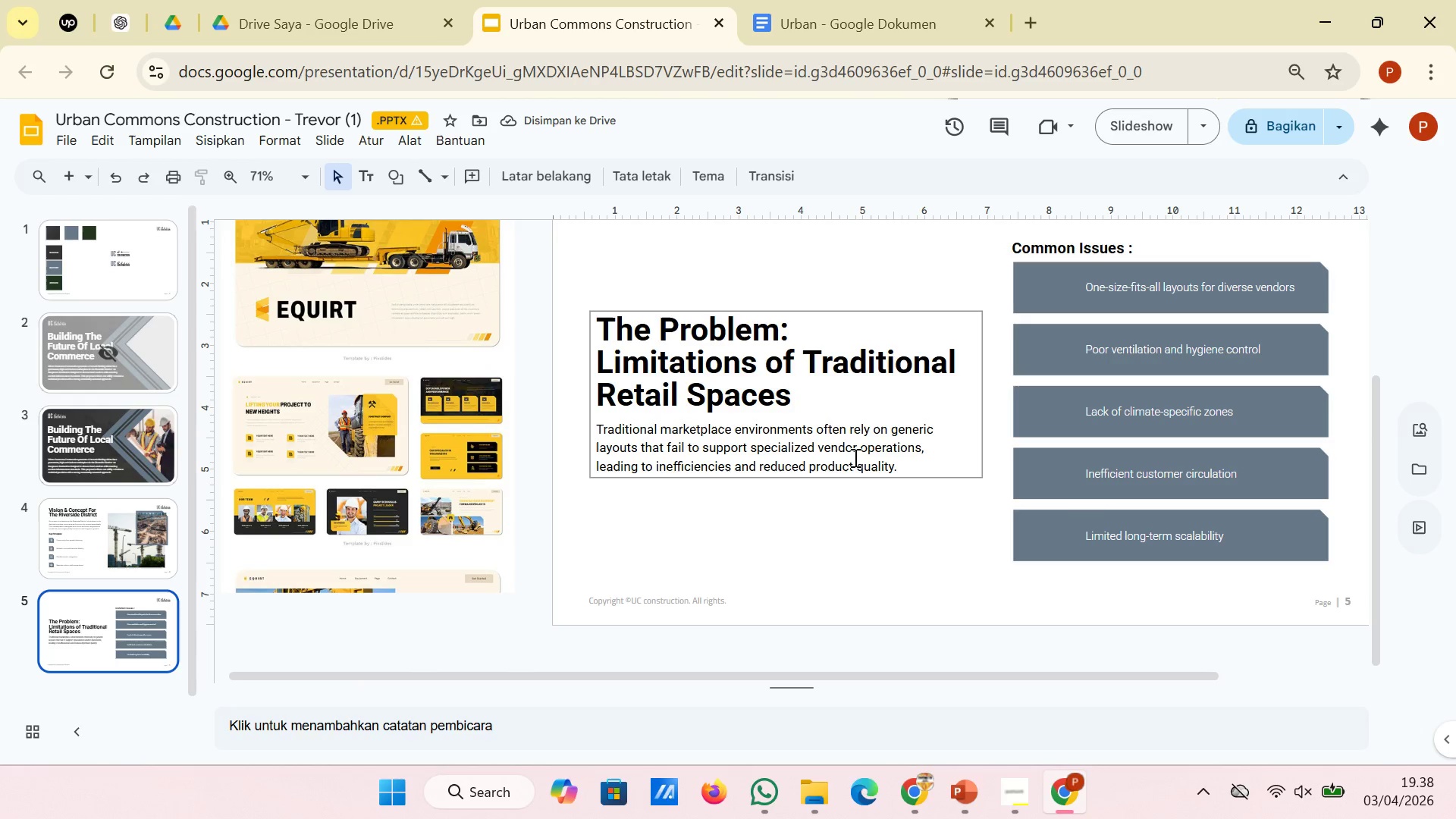 
left_click([918, 462])
 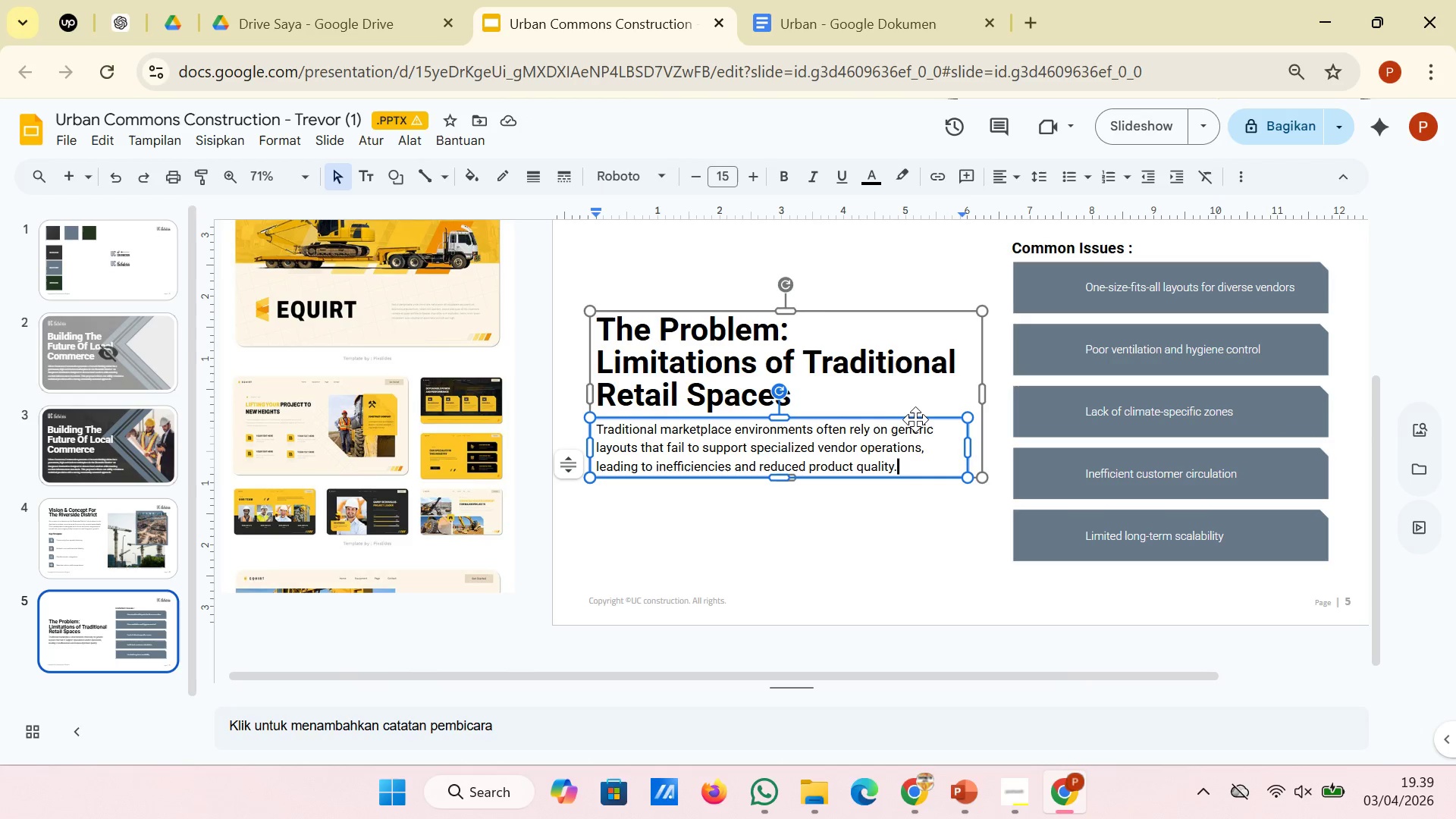 
left_click([893, 419])
 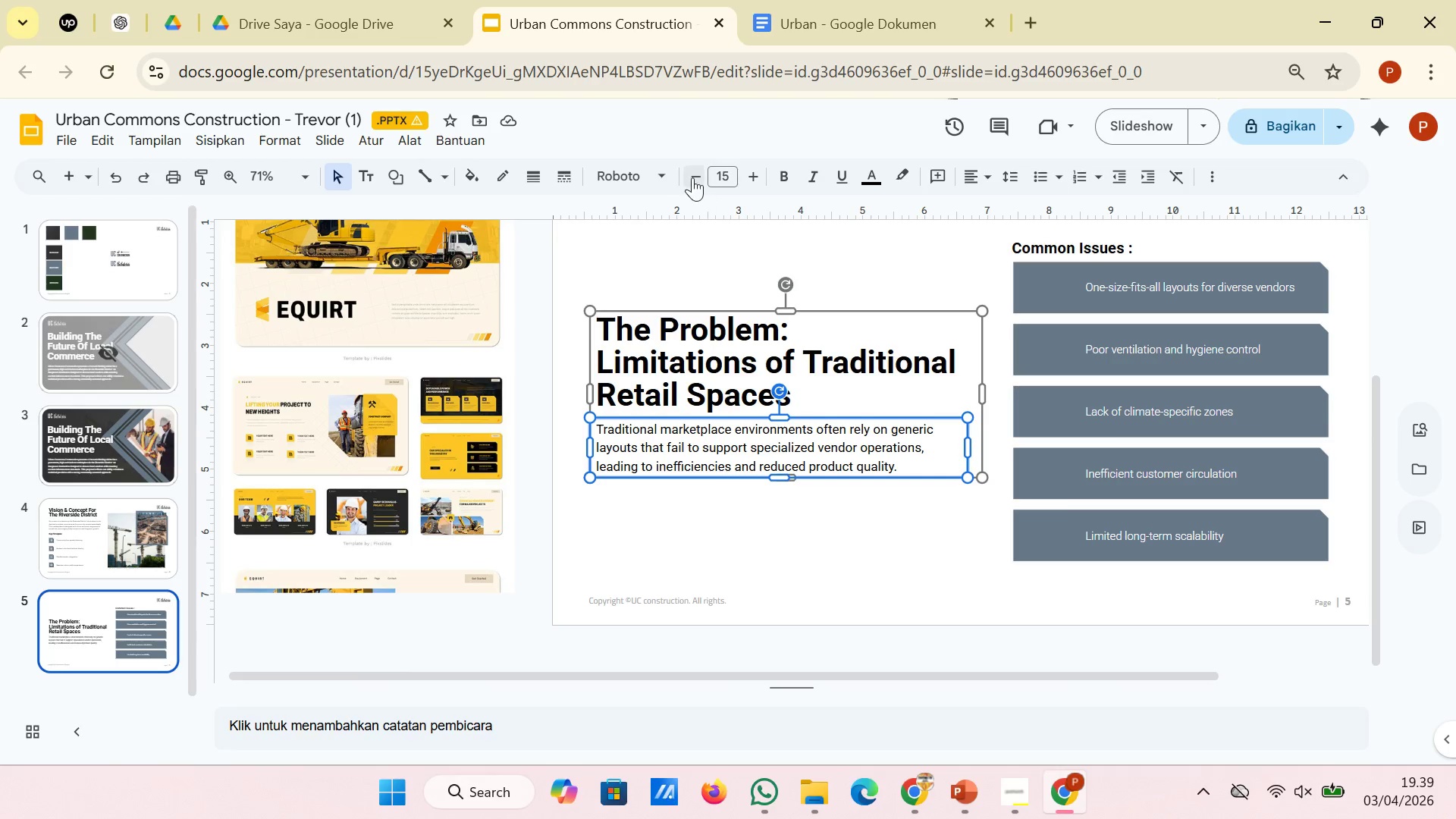 
left_click([689, 174])
 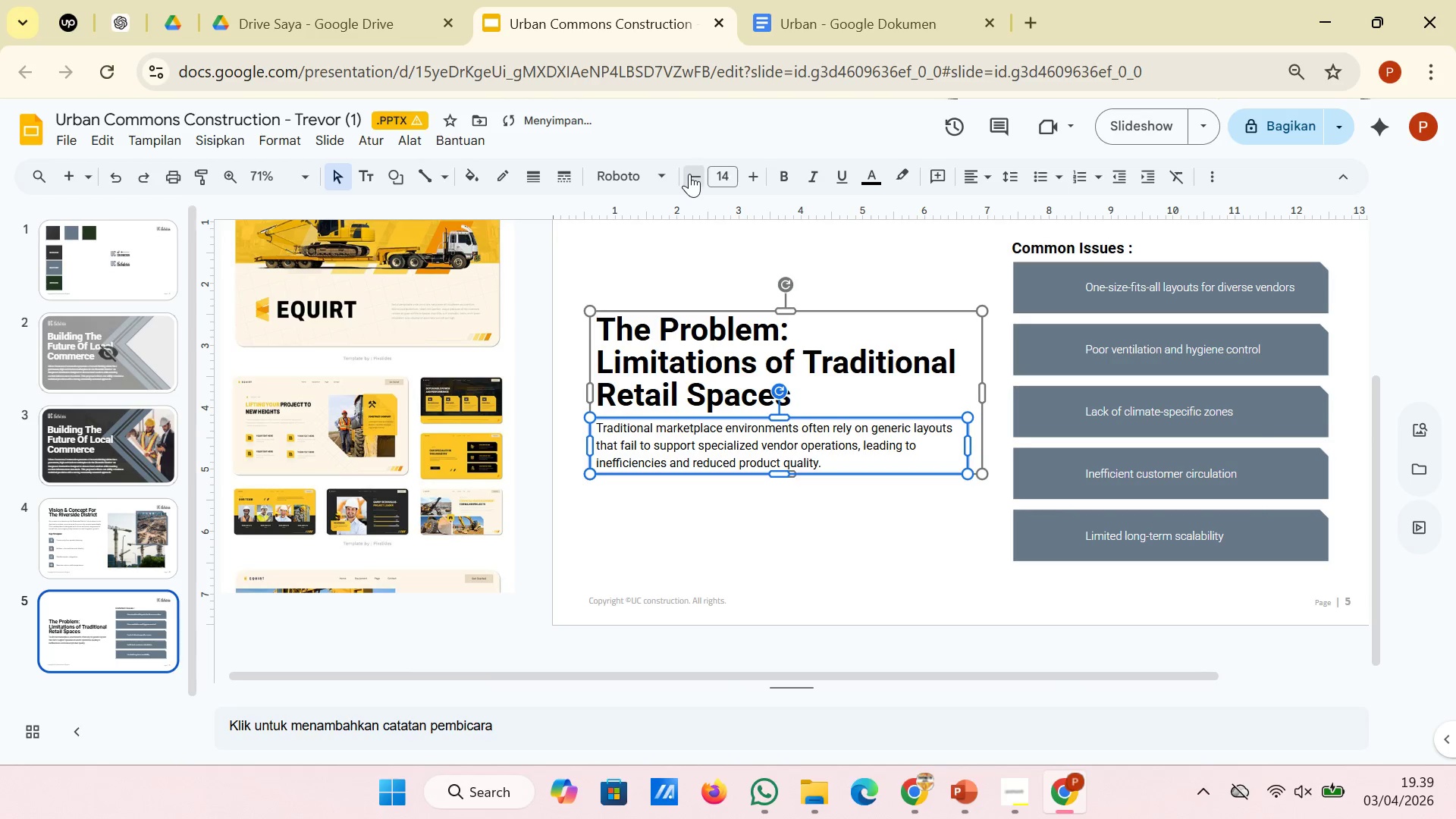 
left_click([689, 174])
 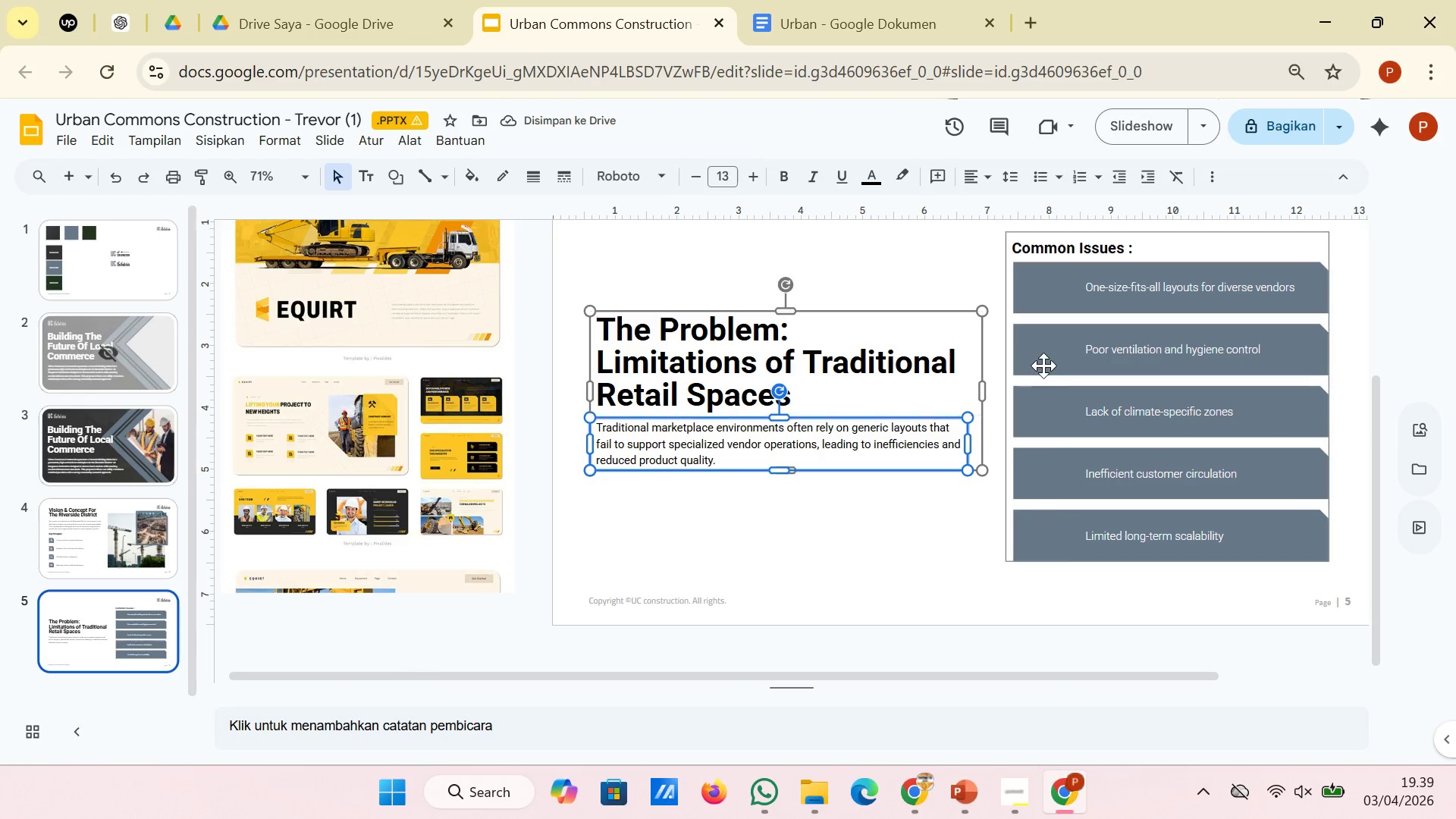 
wait(5.38)
 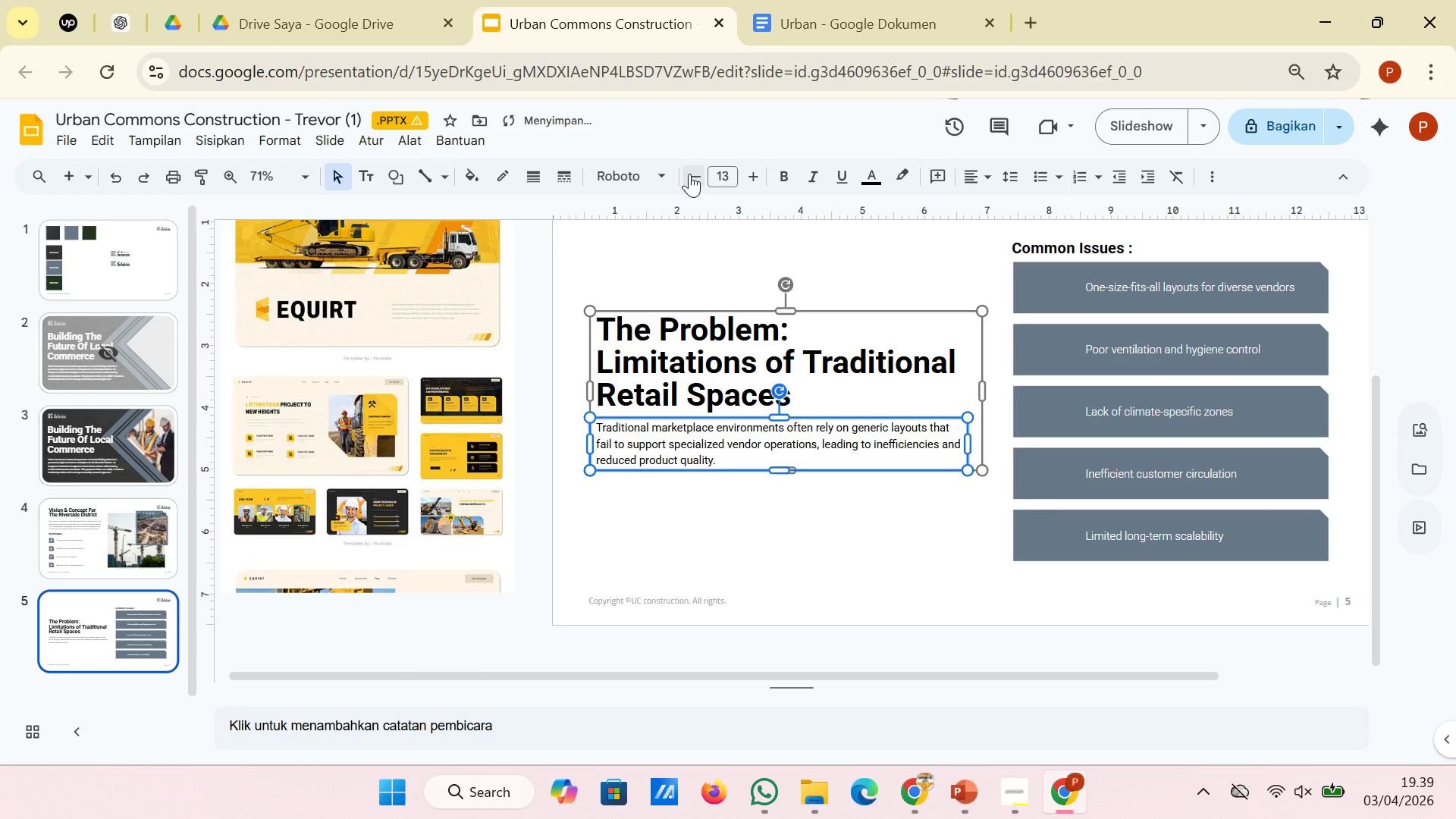 
scroll: coordinate [1032, 494], scroll_direction: up, amount: 1.0
 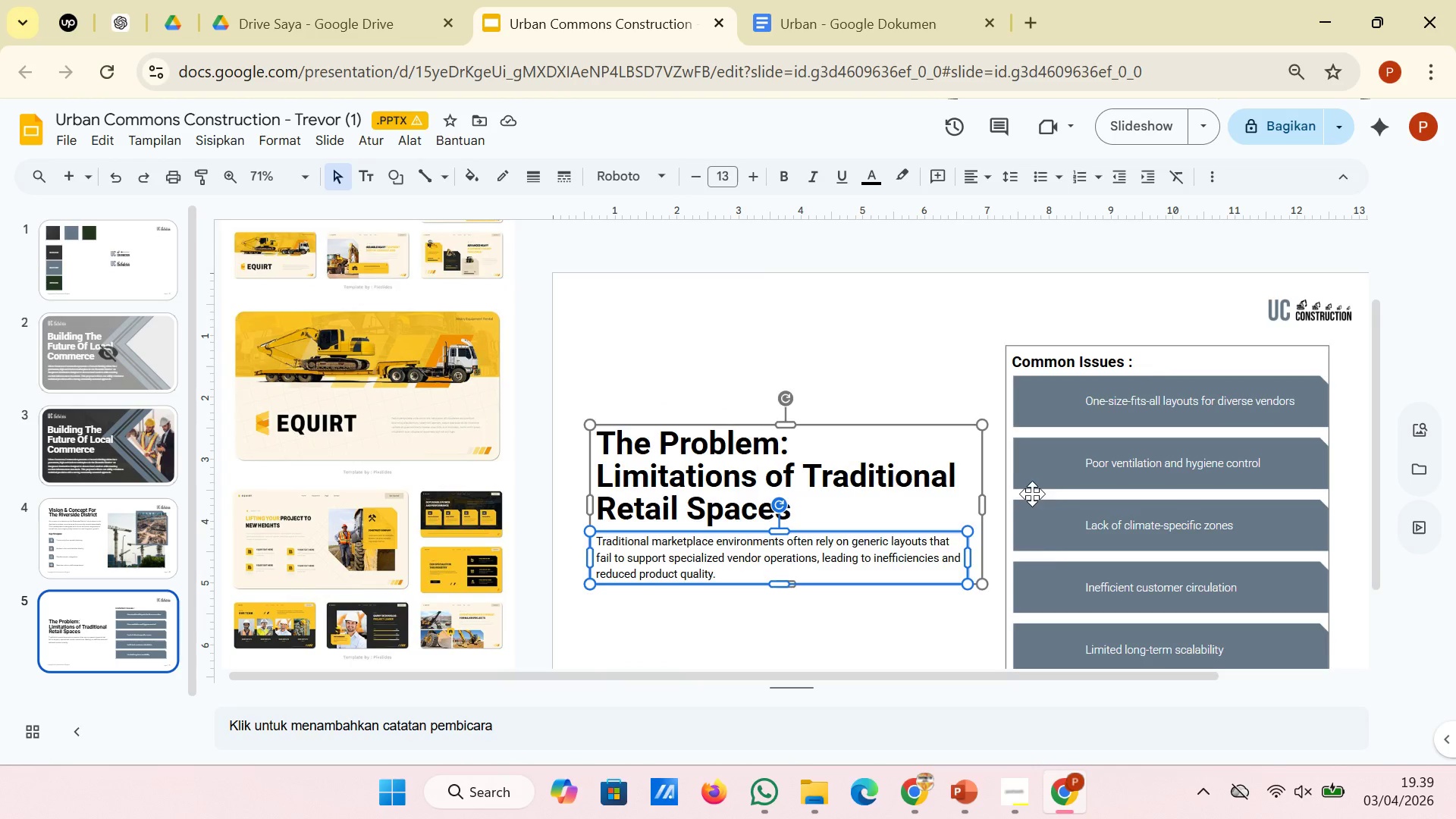 
scroll: coordinate [1032, 494], scroll_direction: down, amount: 1.0
 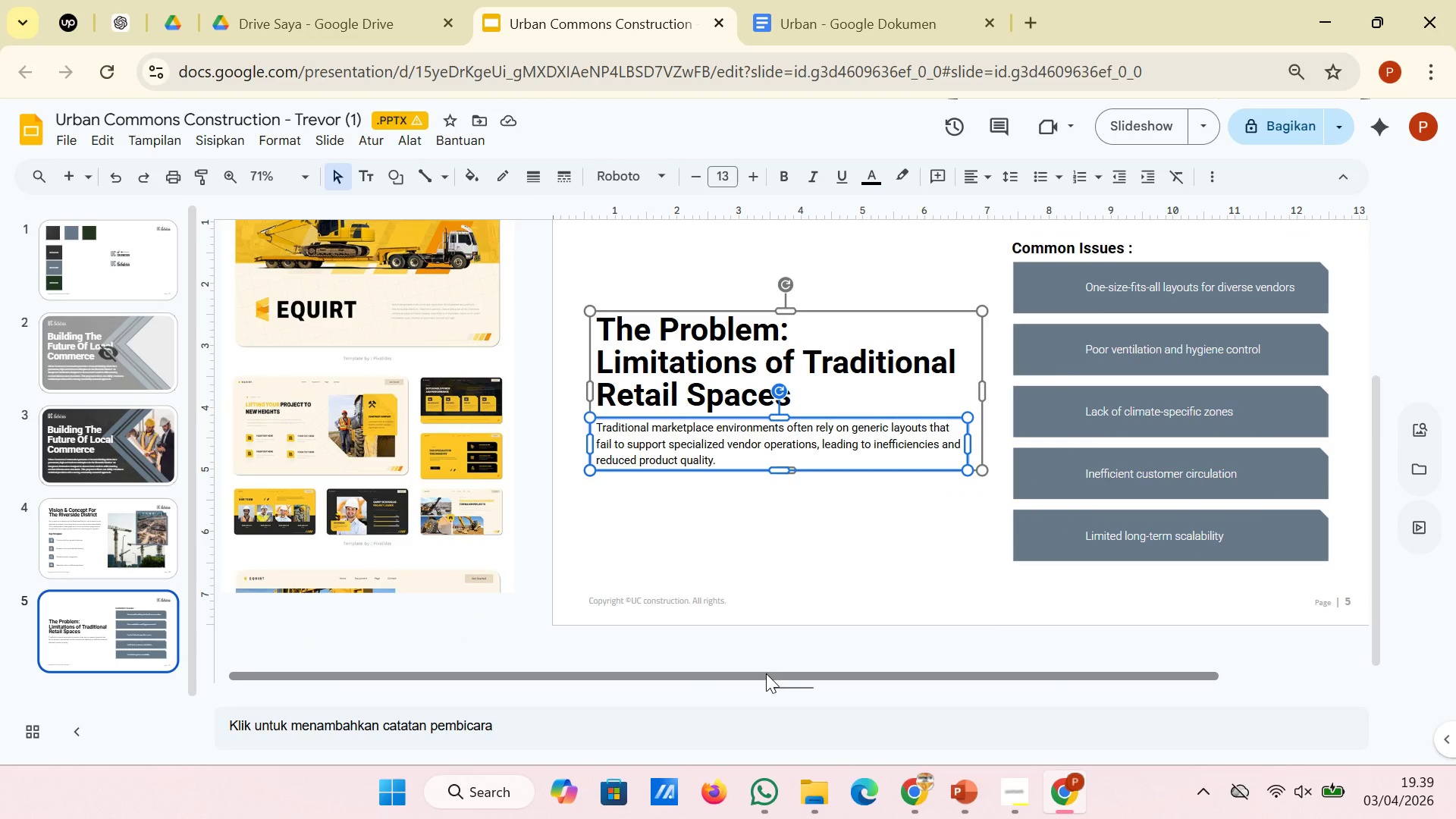 
left_click_drag(start_coordinate=[766, 673], to_coordinate=[864, 675])
 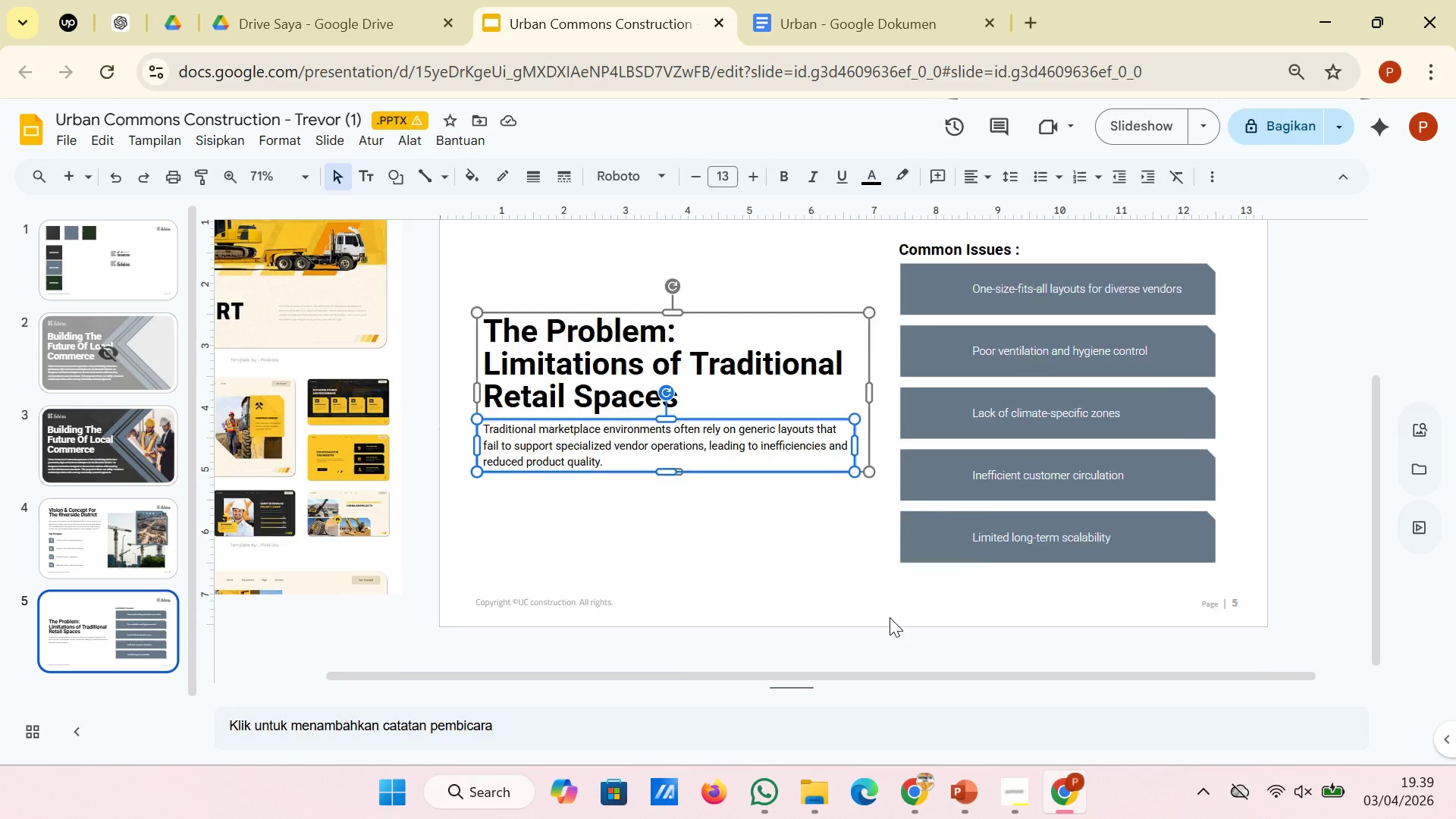 
scroll: coordinate [890, 617], scroll_direction: up, amount: 1.0
 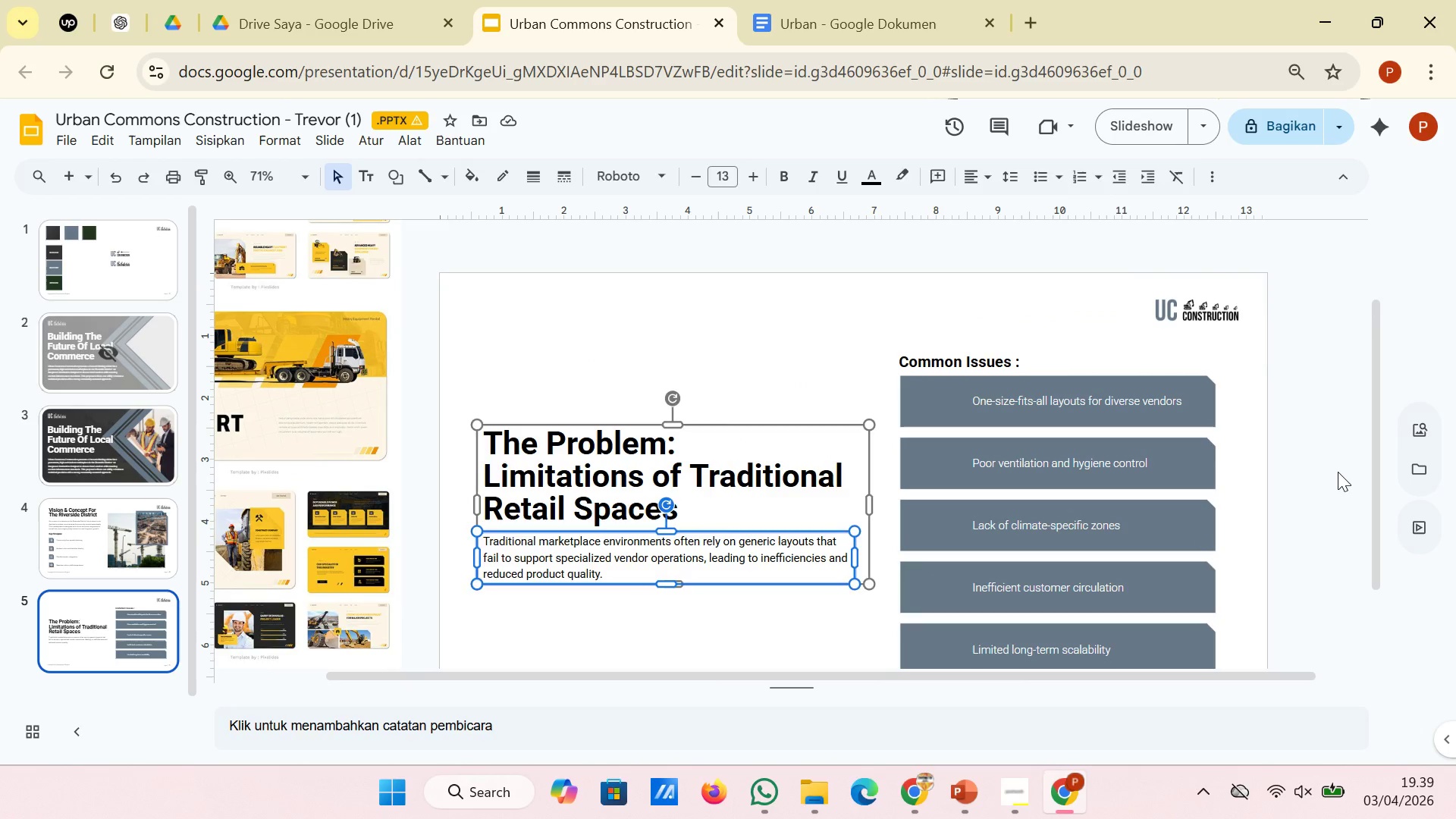 
left_click([1338, 472])
 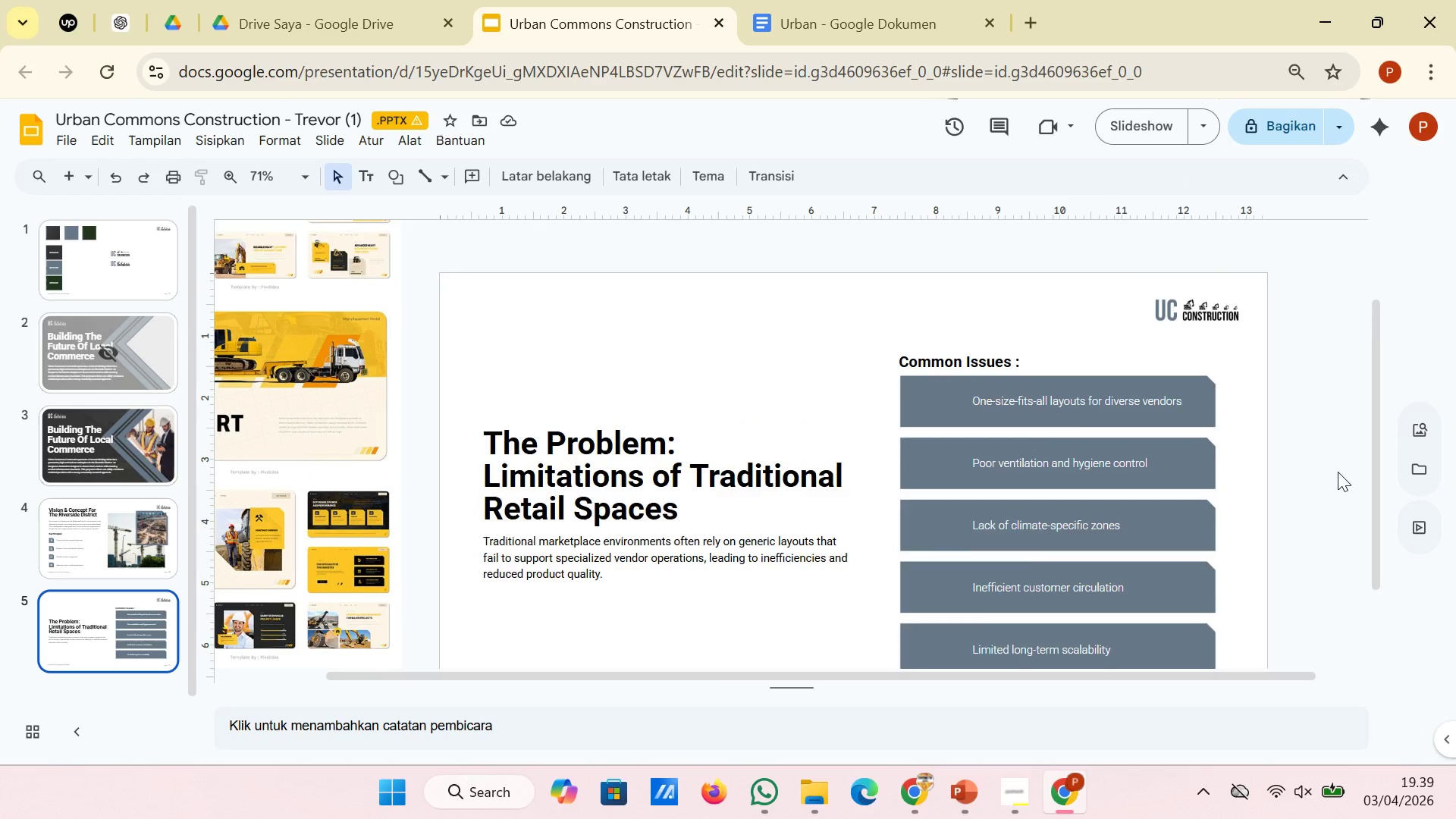 
scroll: coordinate [1338, 472], scroll_direction: down, amount: 1.0
 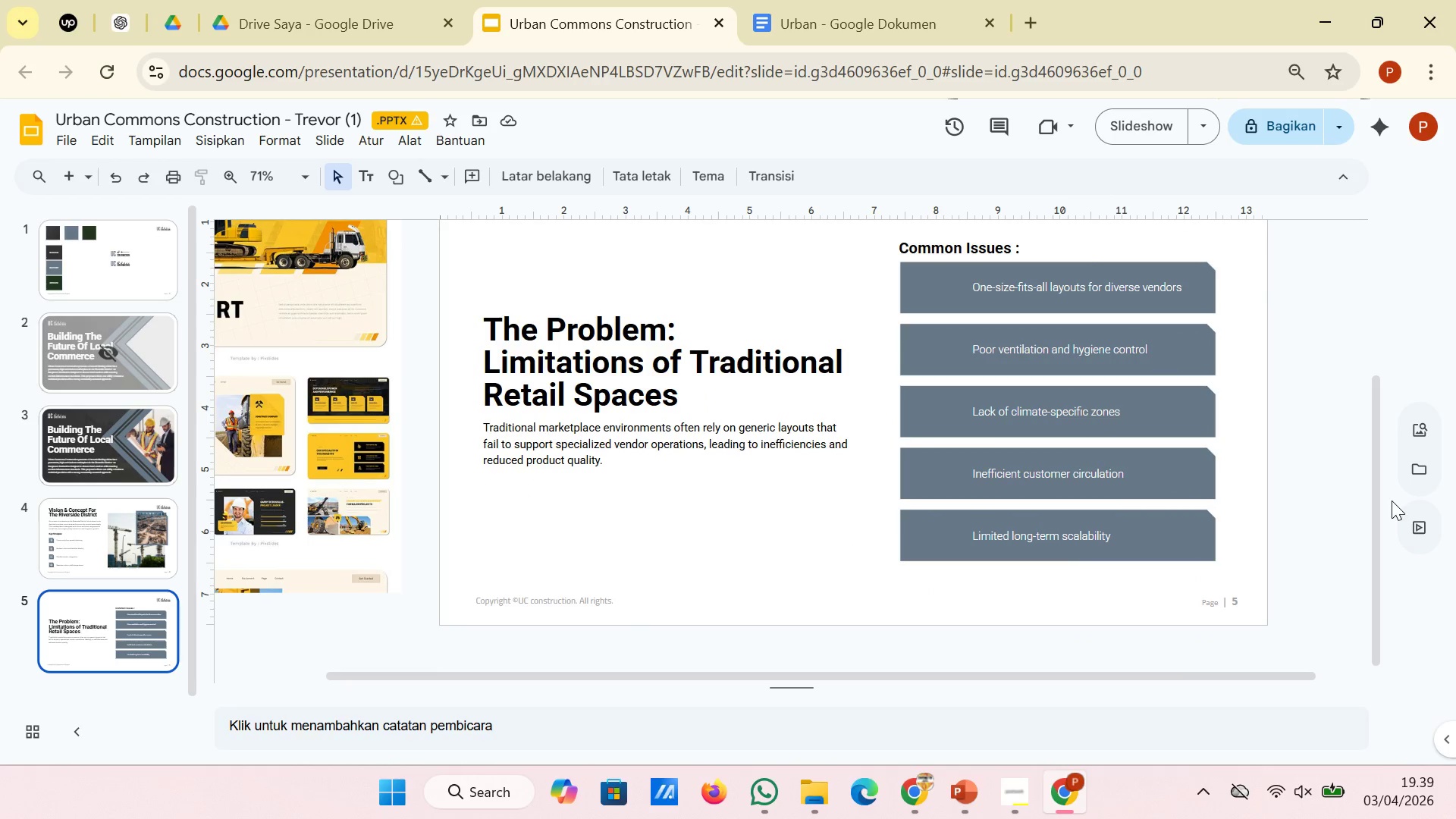 
left_click_drag(start_coordinate=[1378, 516], to_coordinate=[1378, 498])
 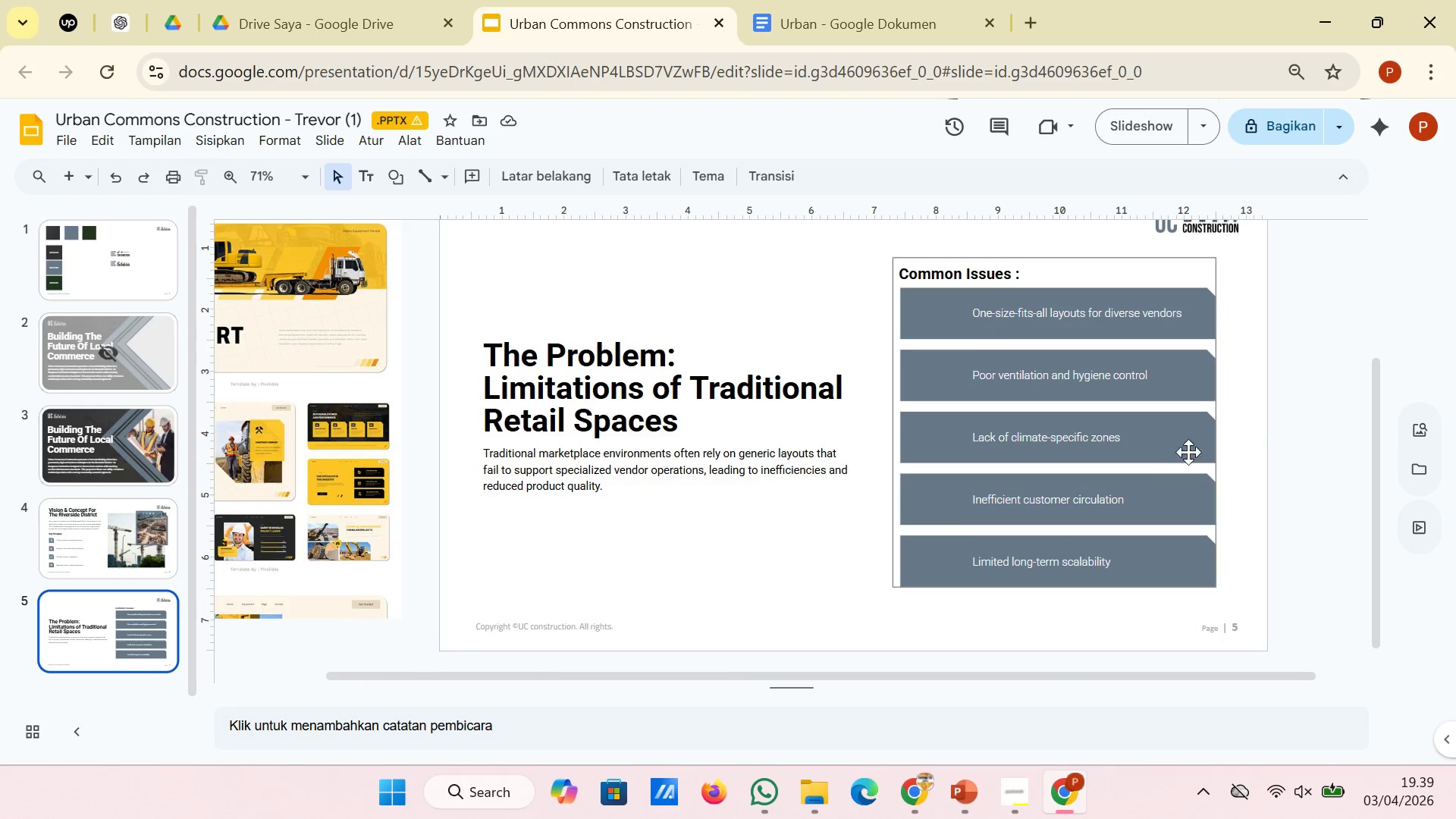 
wait(10.14)
 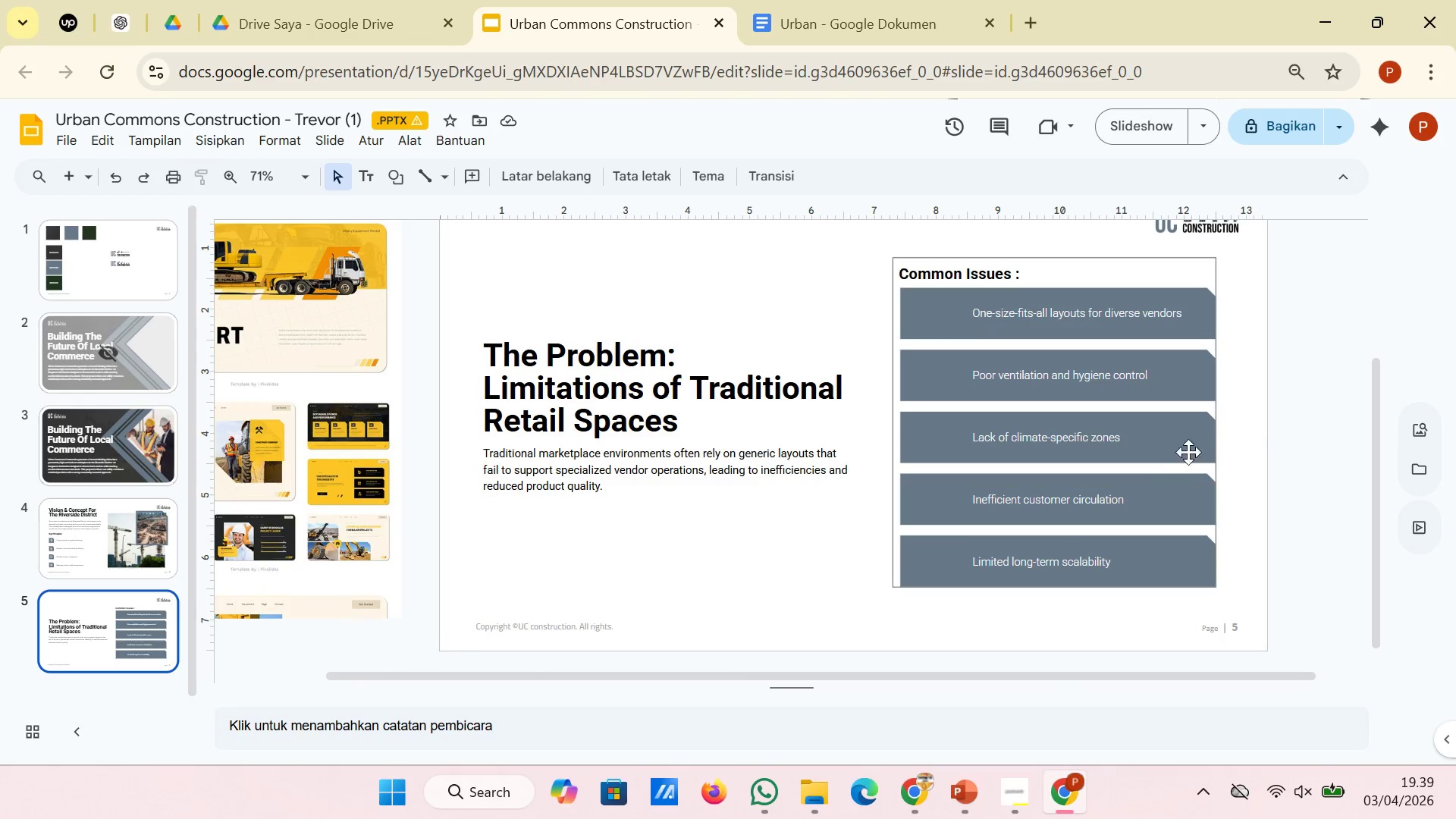 
left_click([981, 371])
 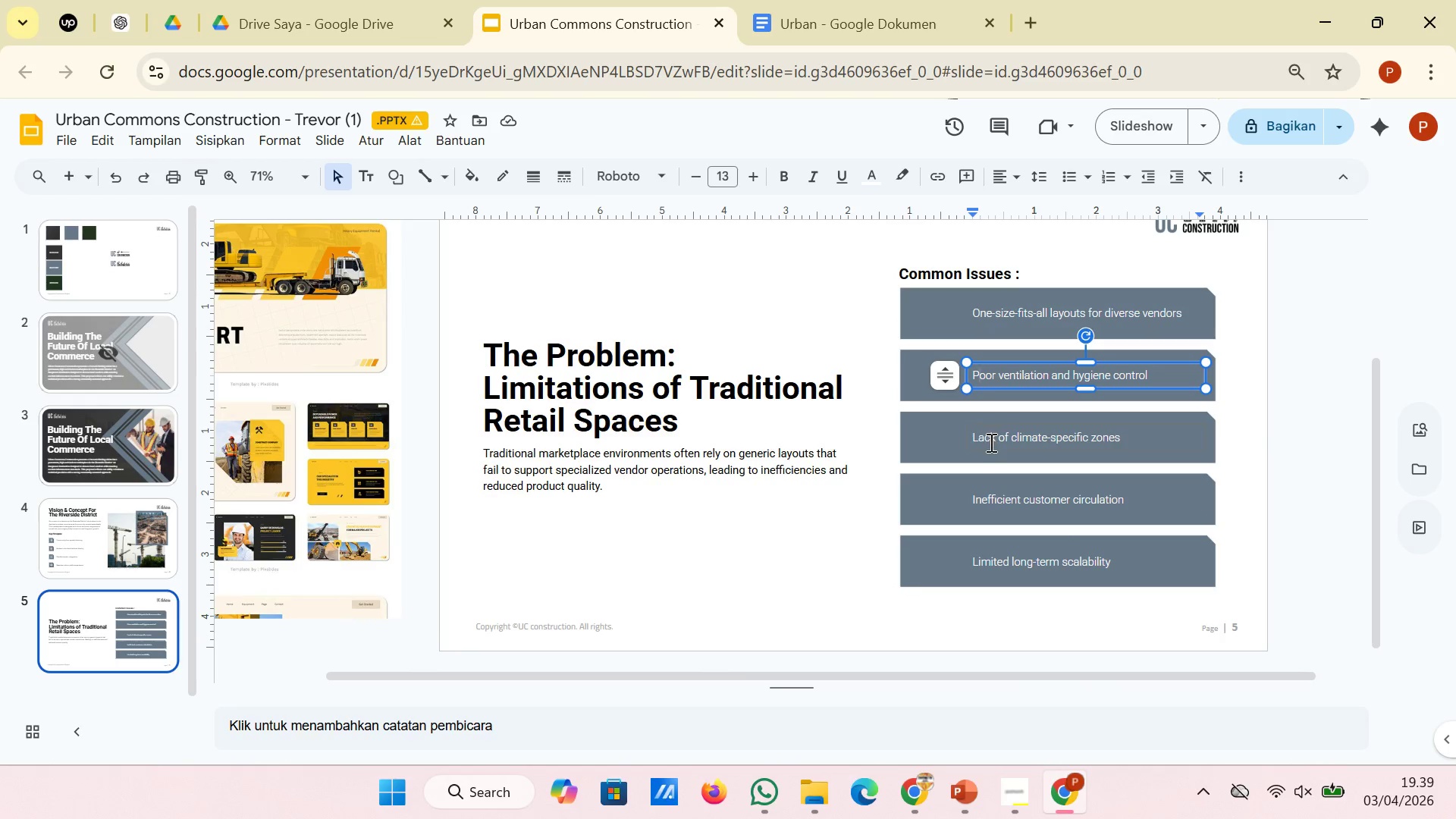 
left_click([990, 442])
 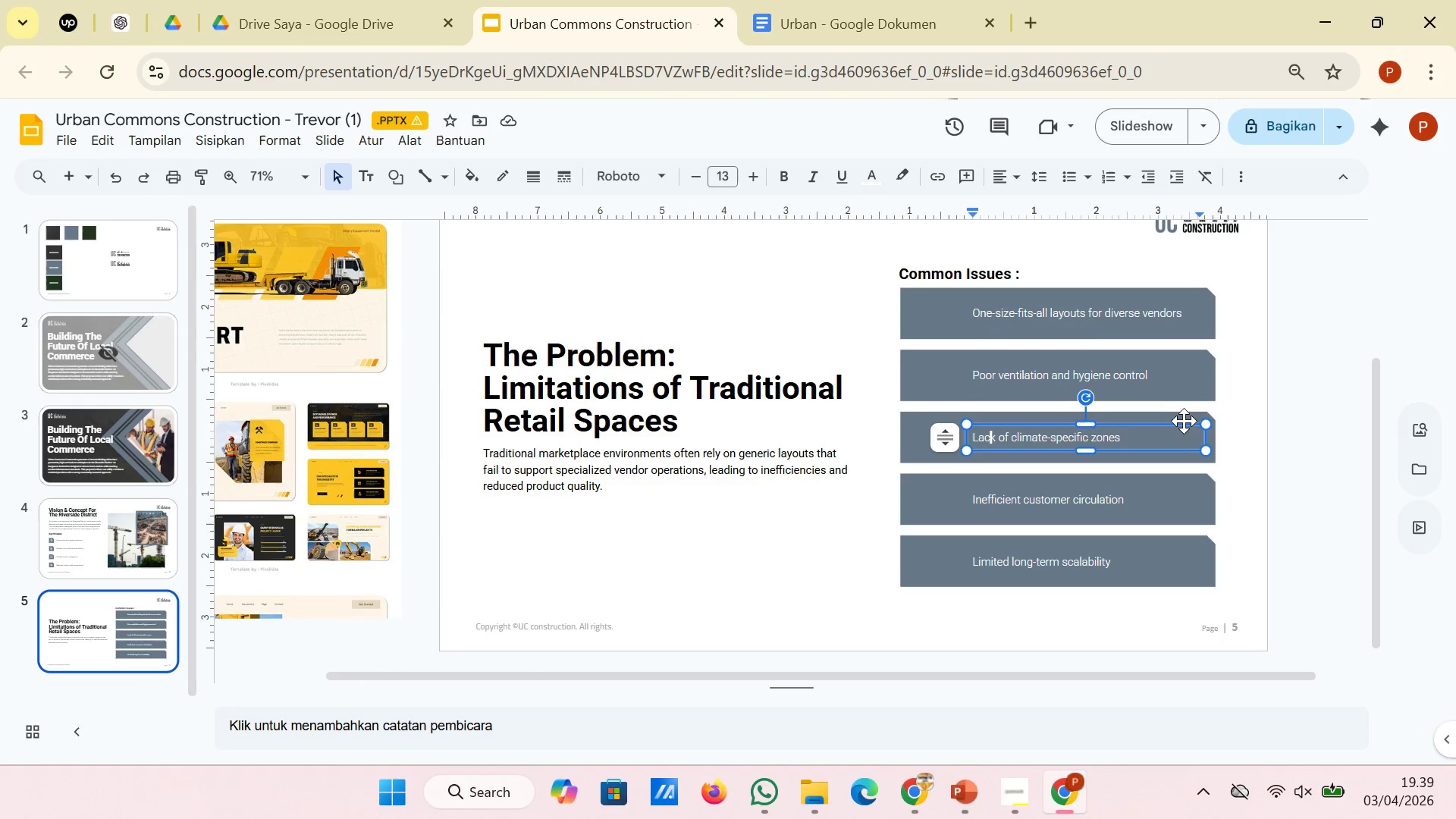 
wait(5.78)
 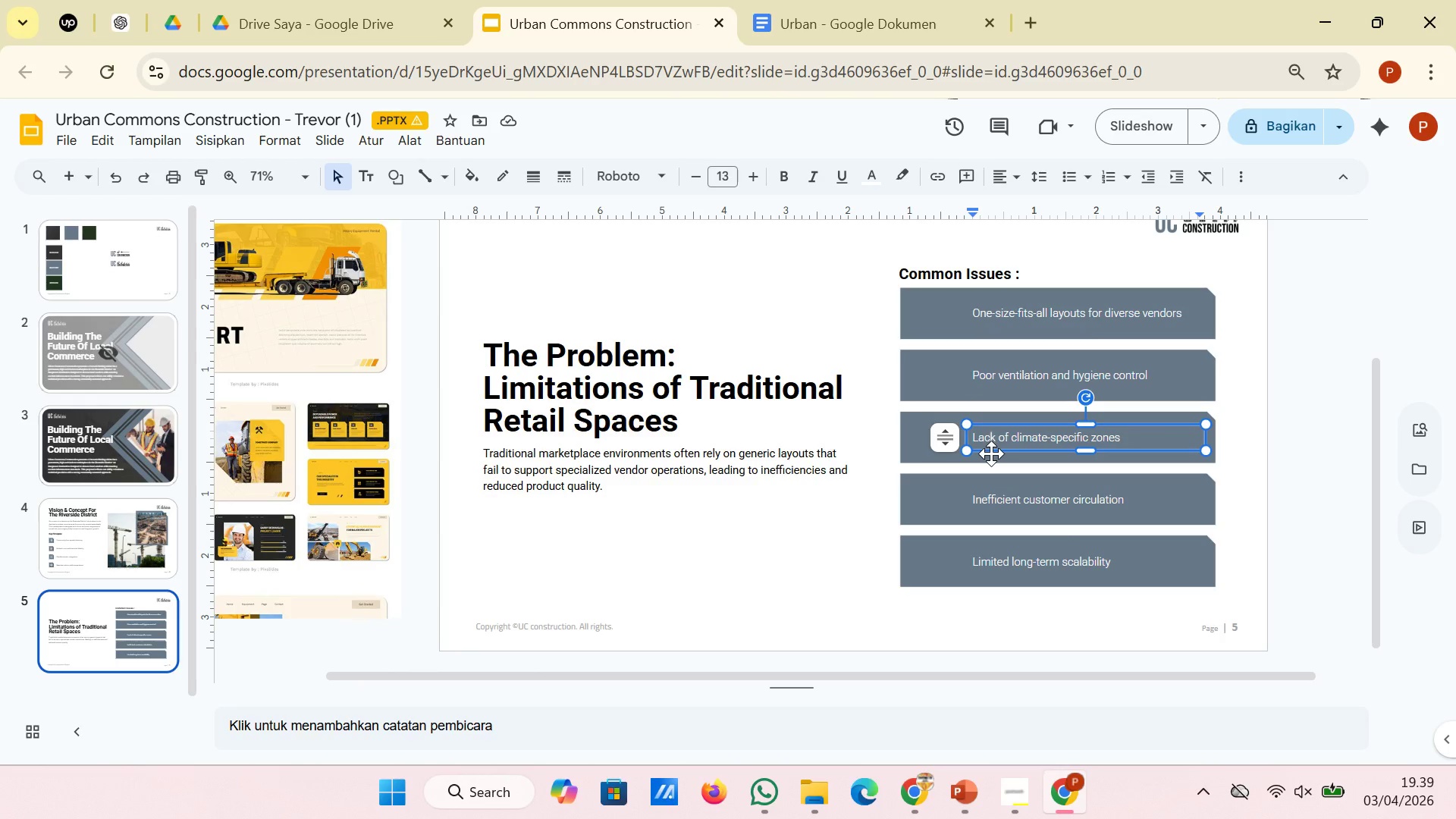 
scroll: coordinate [1307, 427], scroll_direction: down, amount: 1.0
 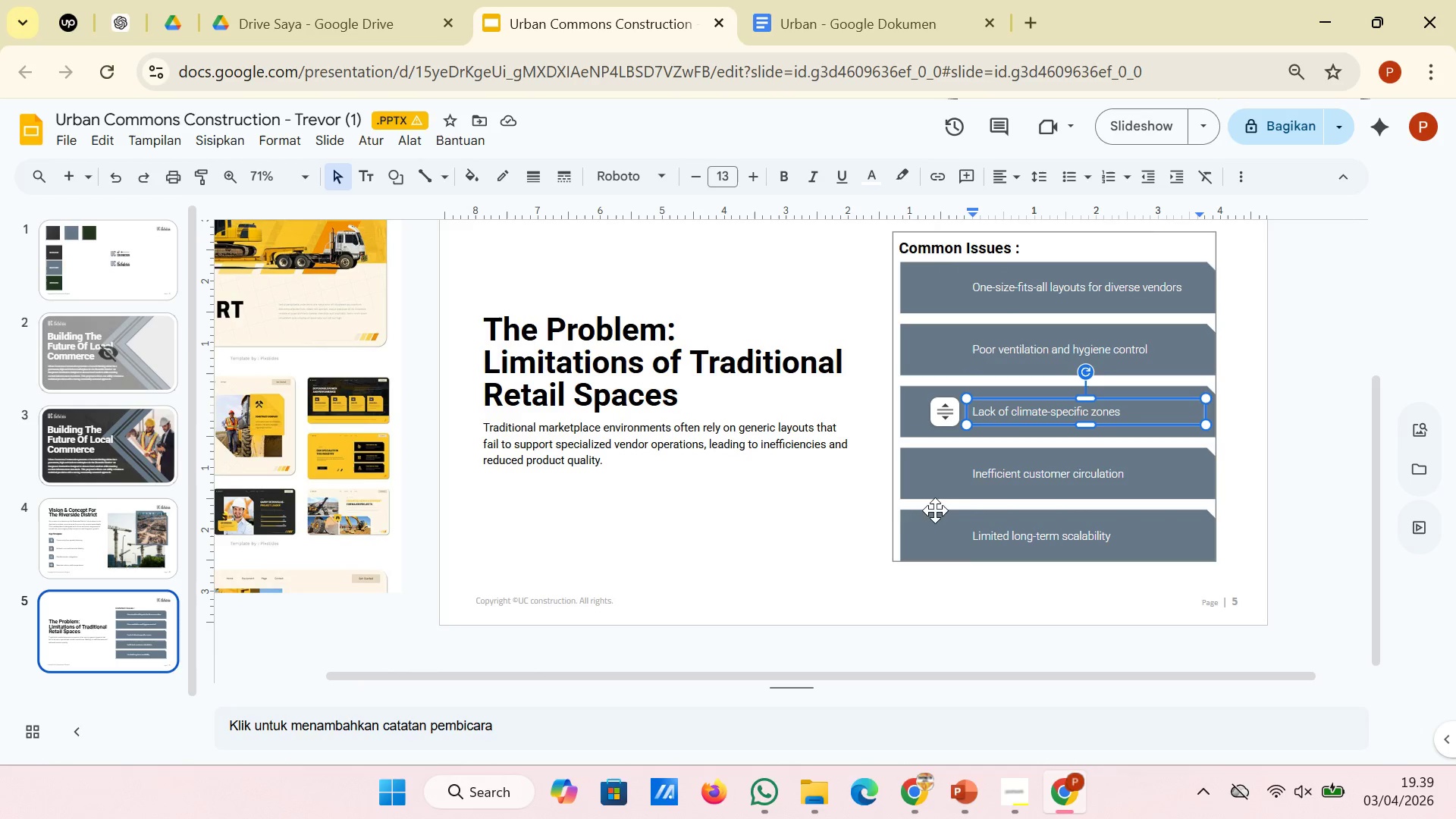 
left_click([1325, 495])
 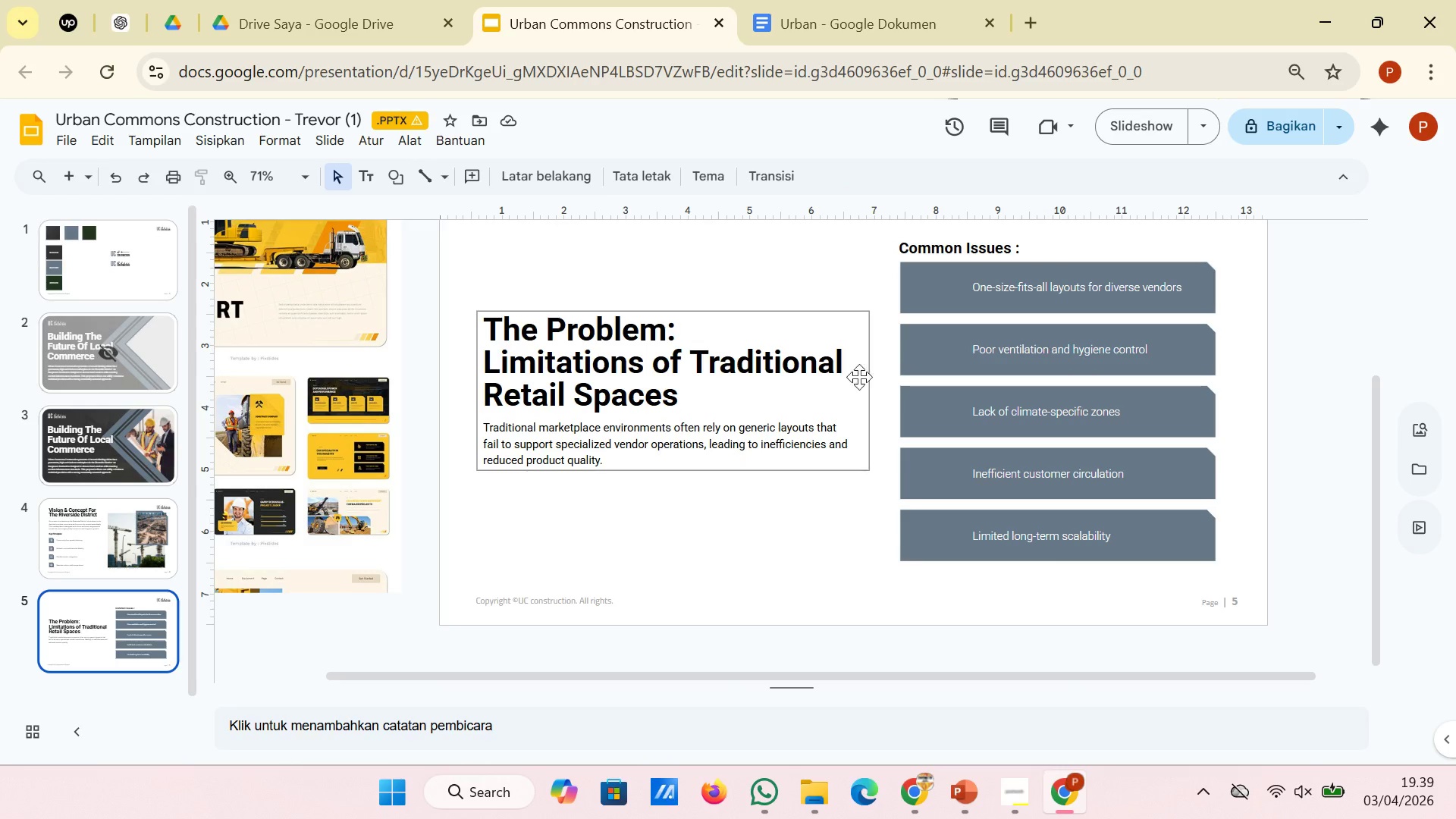 
wait(12.59)
 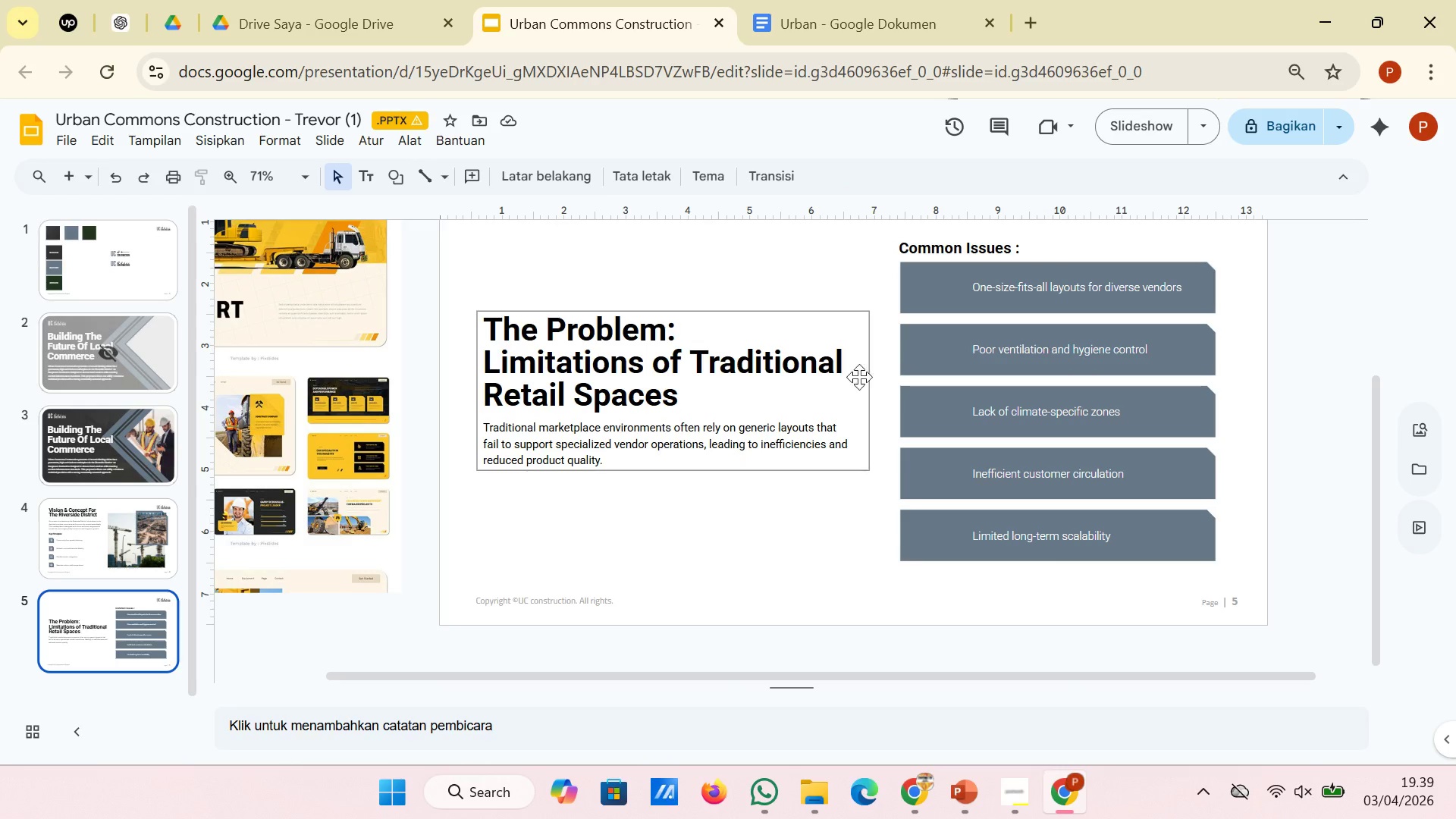 
scroll: coordinate [786, 491], scroll_direction: up, amount: 1.0
 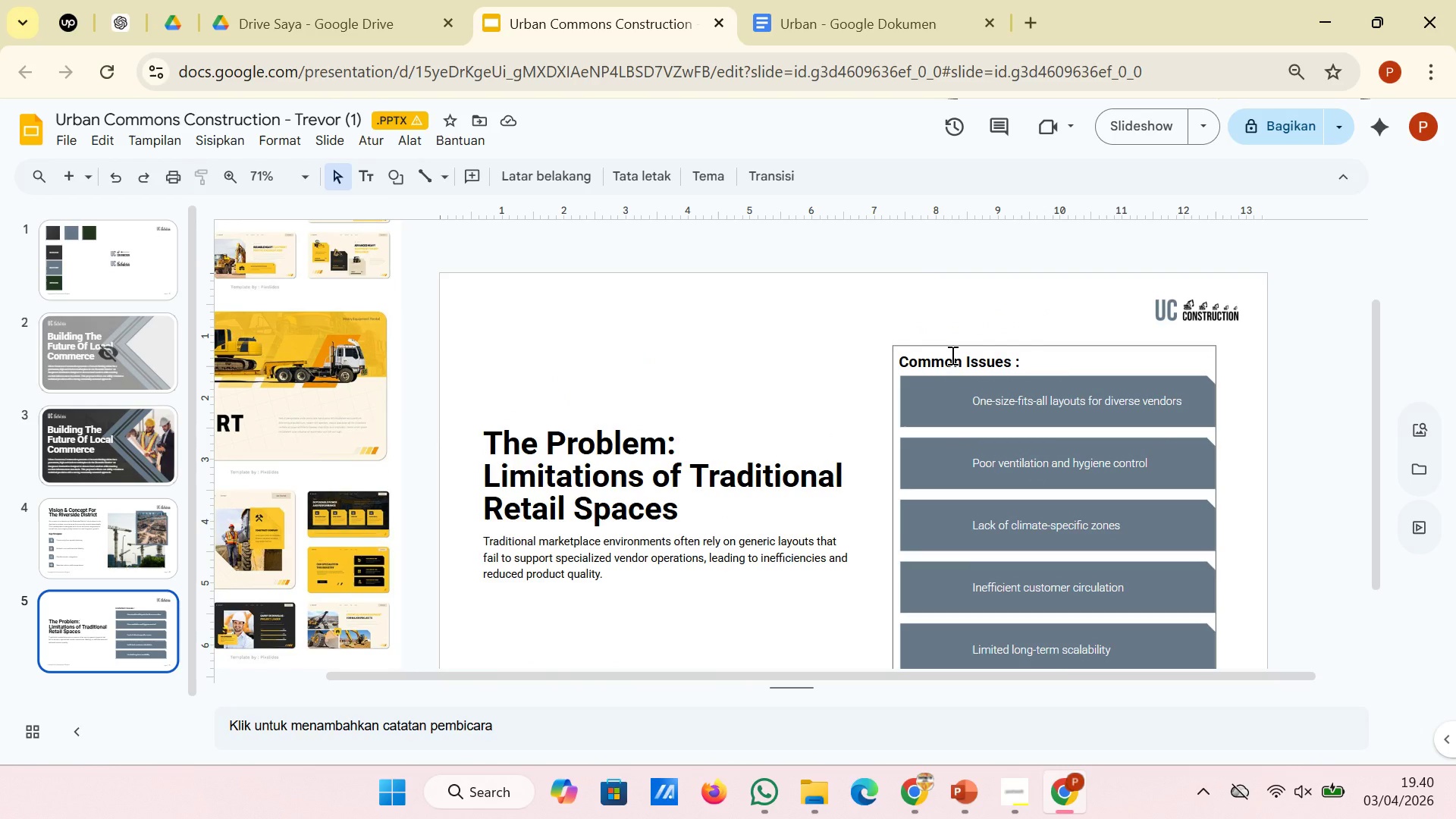 
scroll: coordinate [951, 355], scroll_direction: down, amount: 1.0
 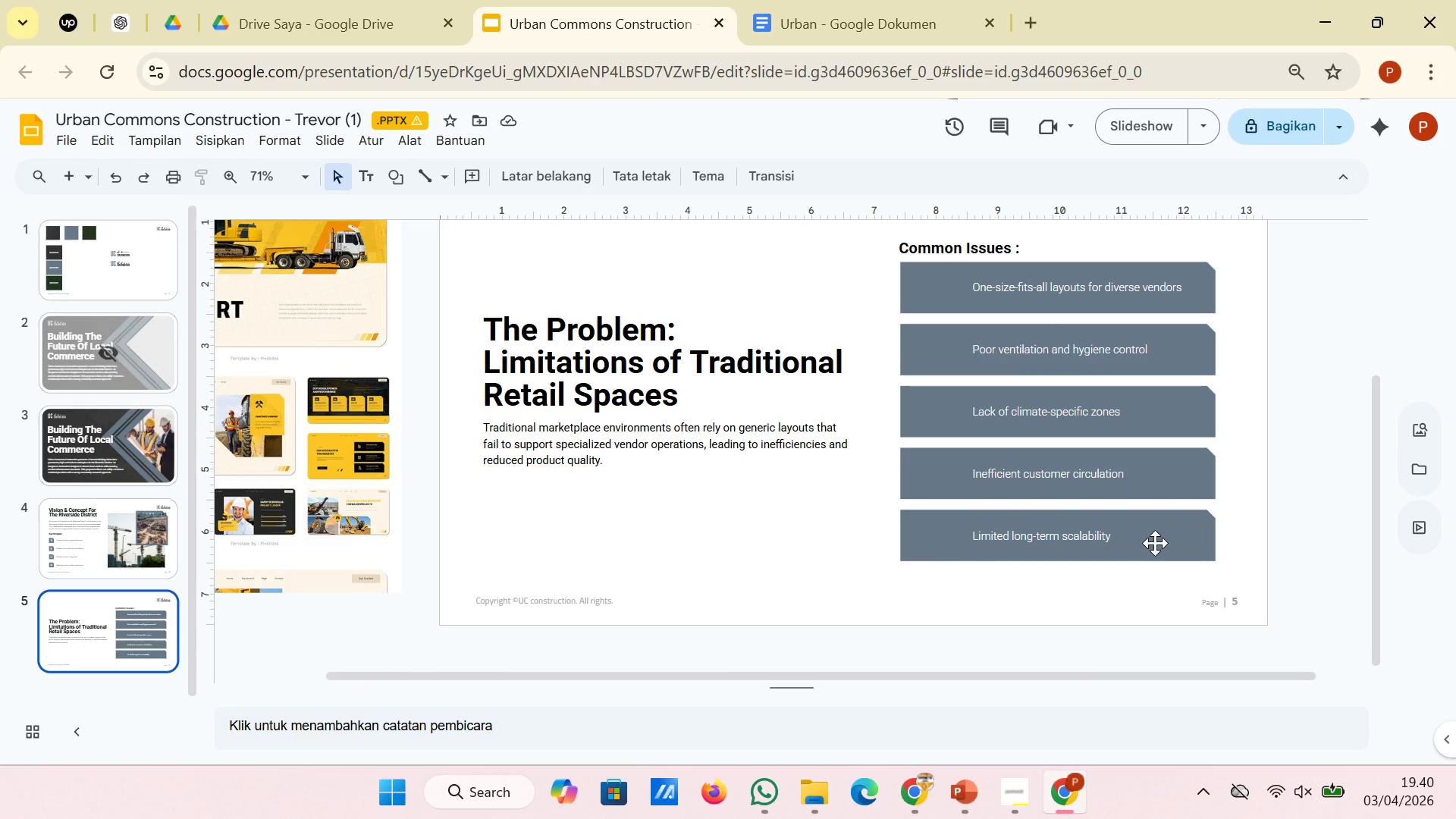 
wait(11.31)
 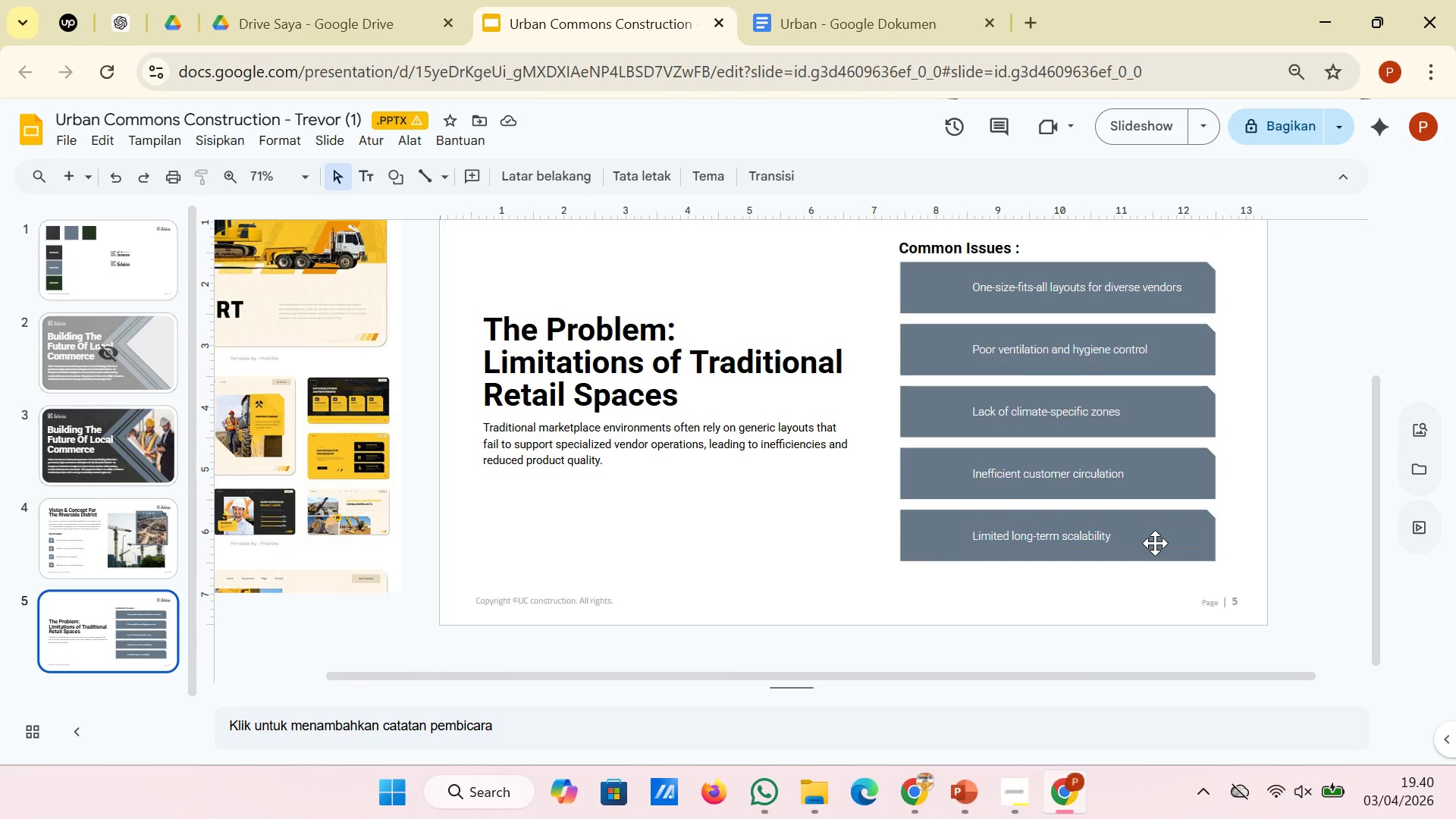 
scroll: coordinate [1166, 529], scroll_direction: up, amount: 1.0
 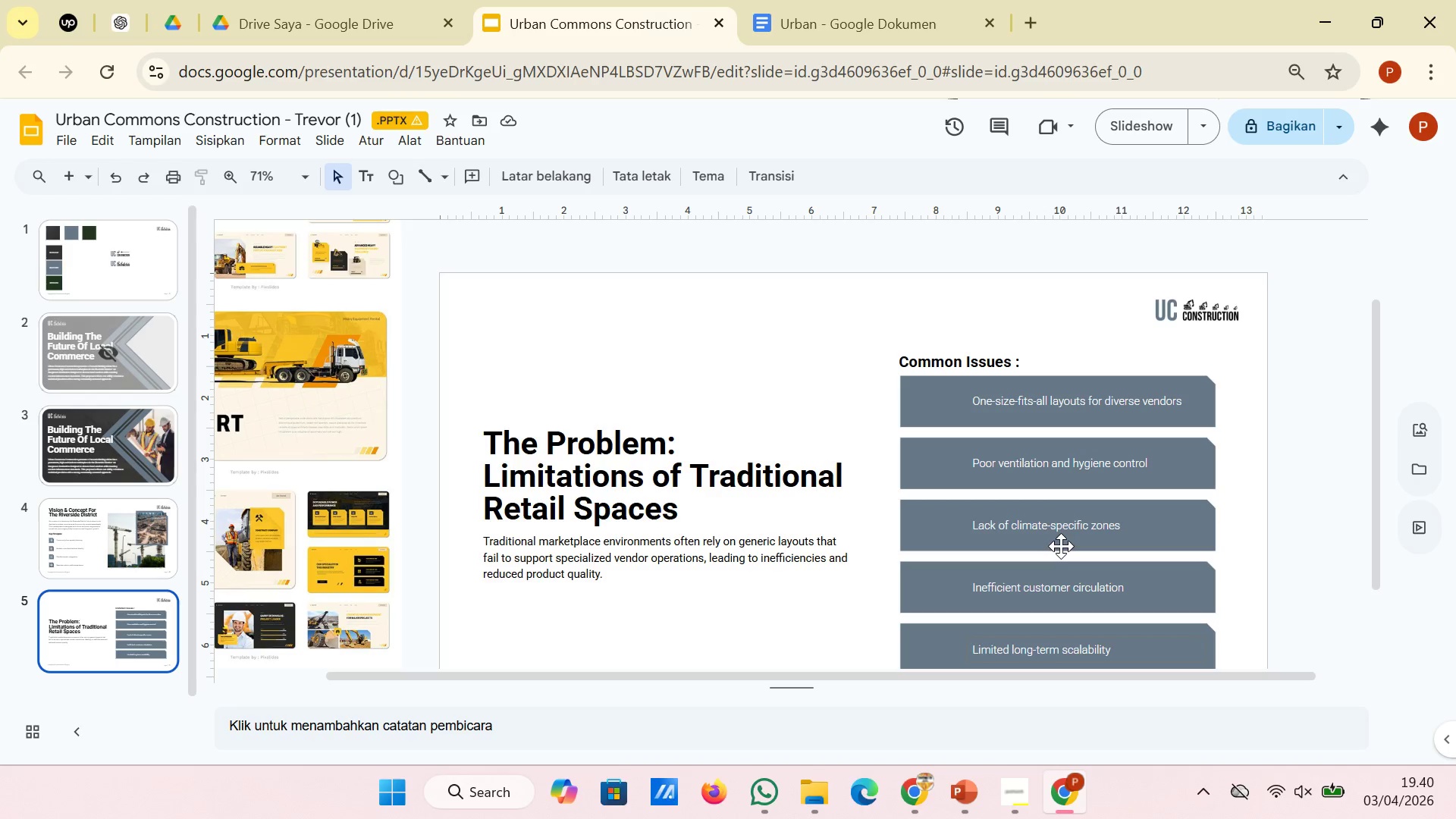 
wait(6.31)
 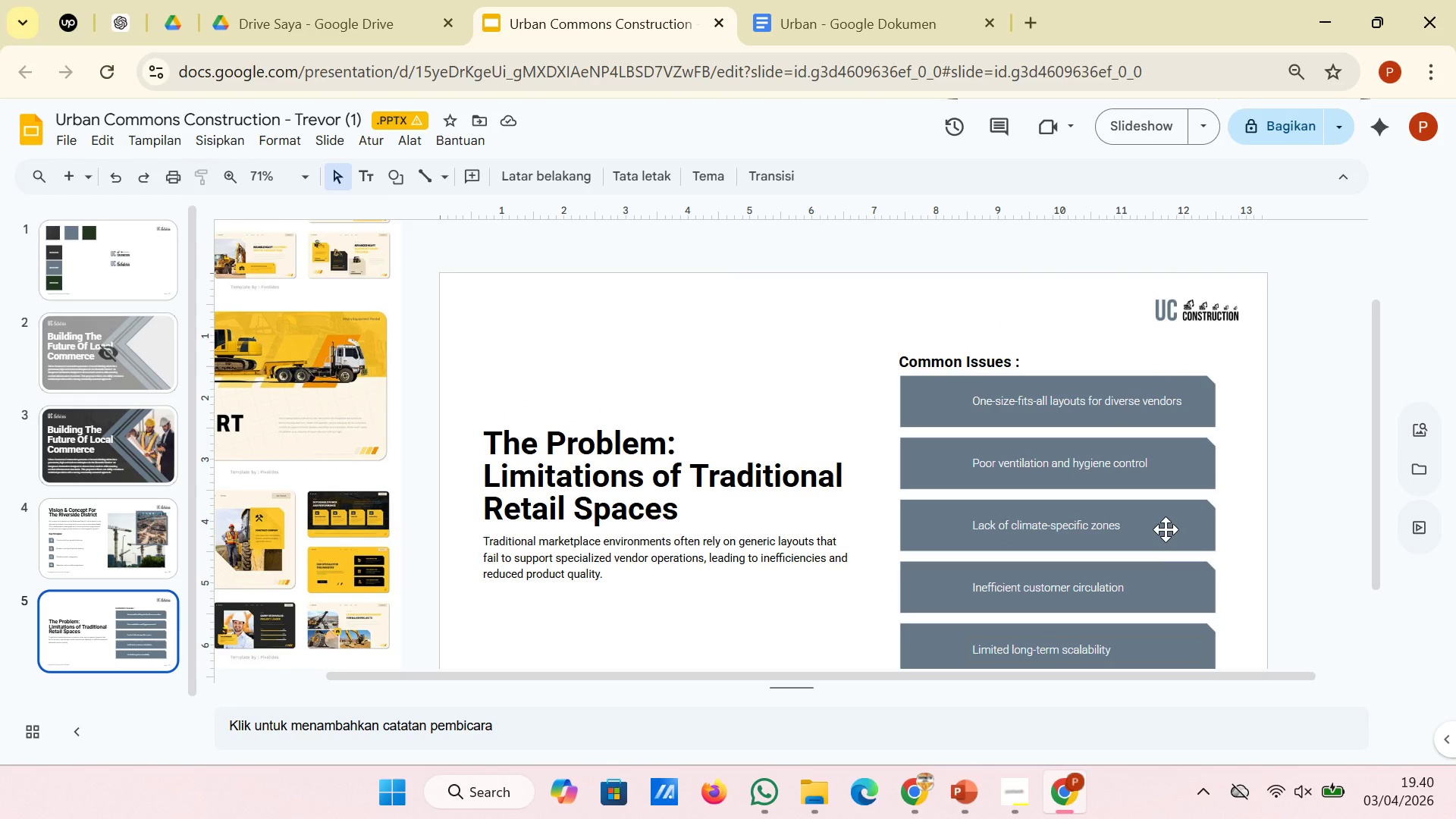 
left_click([111, 548])
 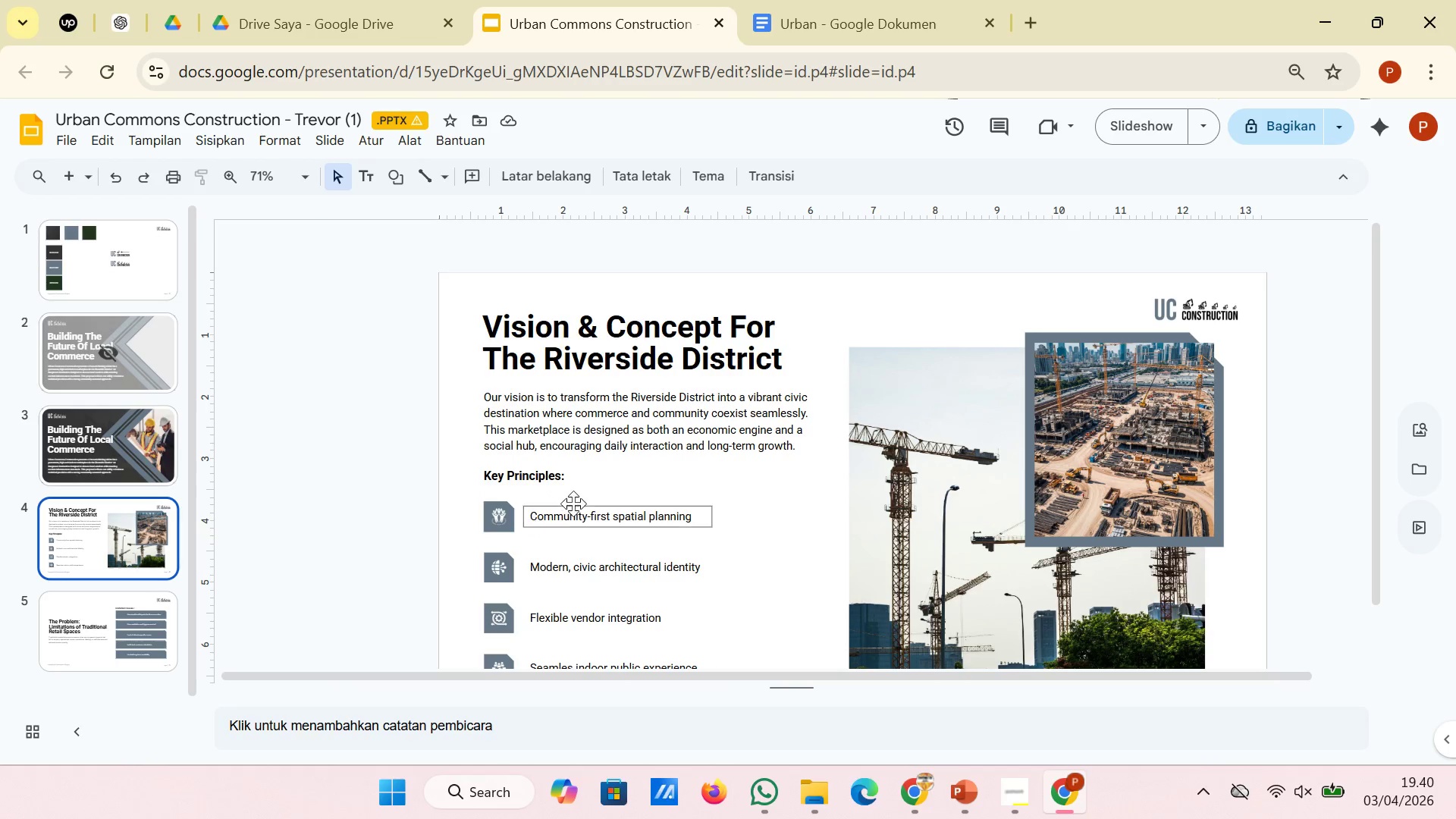 
scroll: coordinate [582, 500], scroll_direction: down, amount: 1.0
 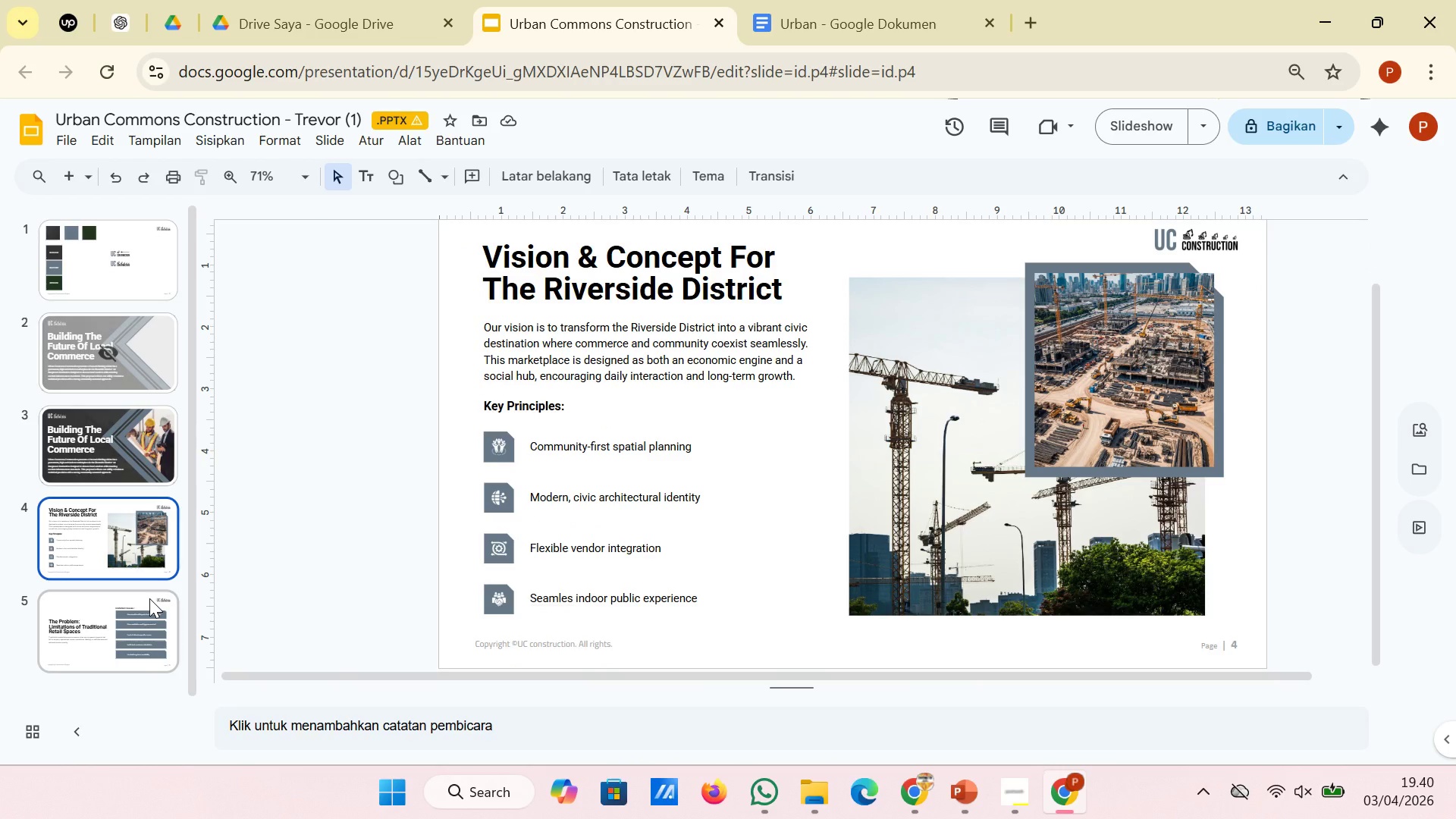 
left_click([149, 598])
 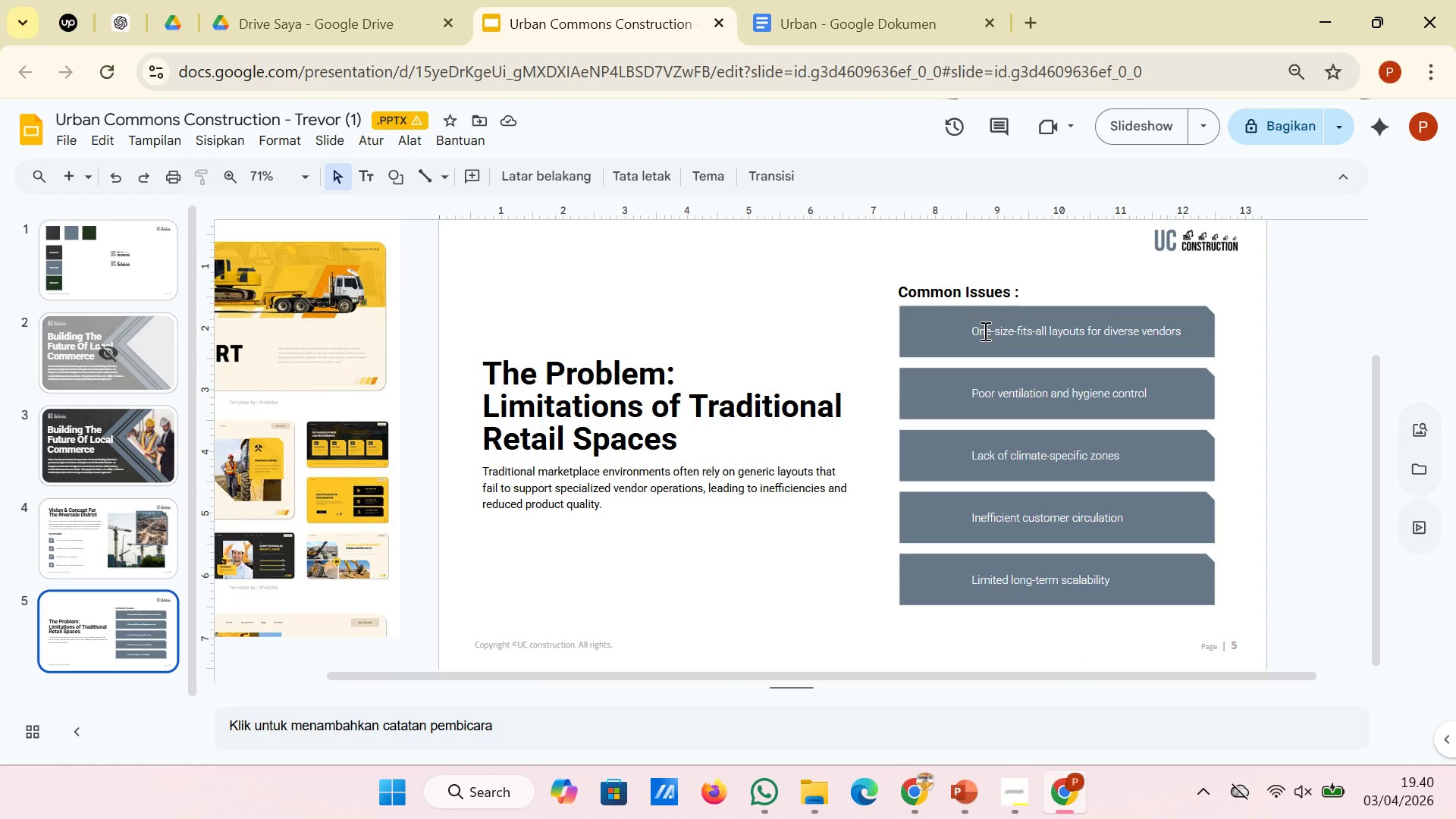 
wait(12.94)
 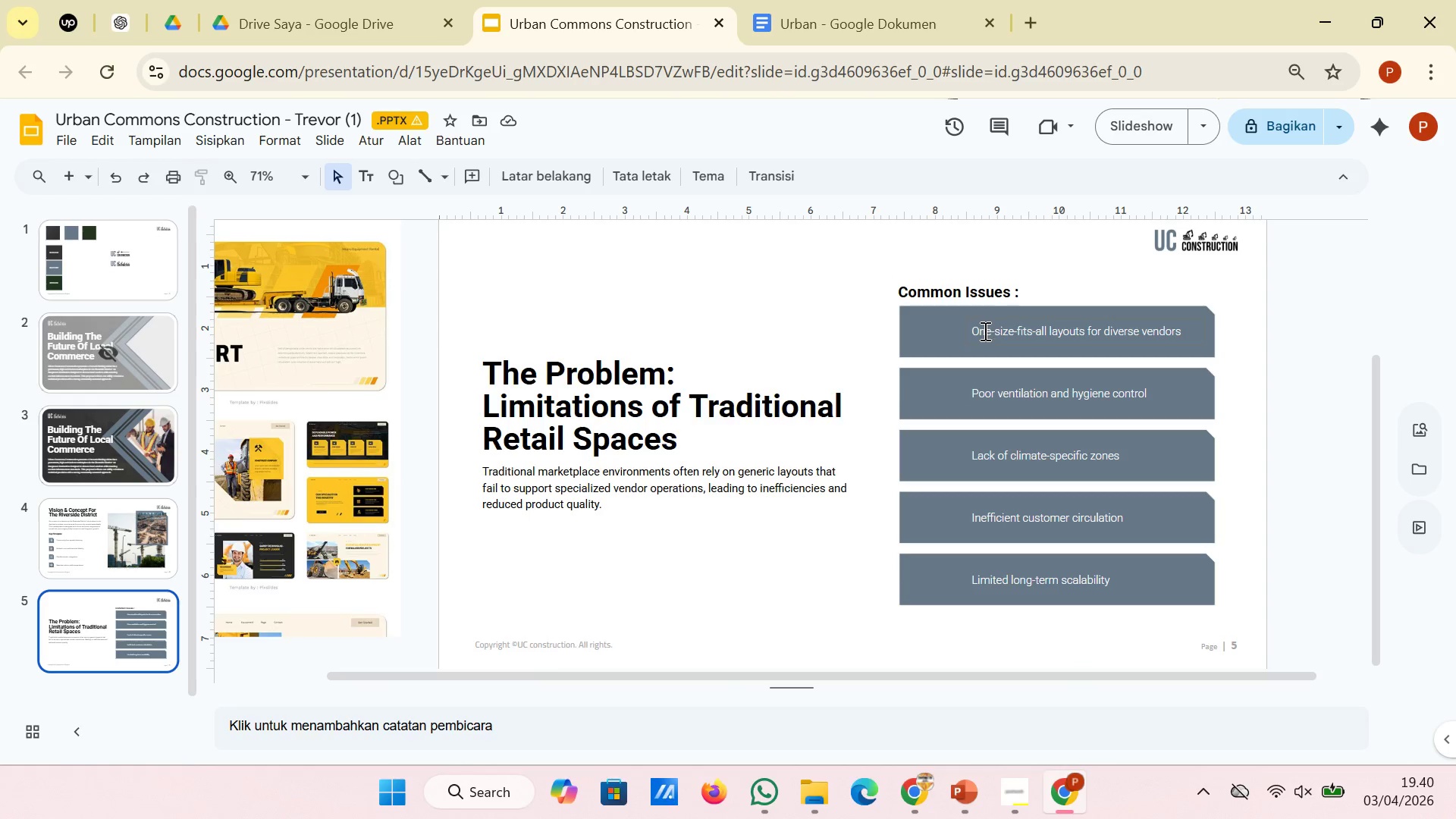 
left_click([1030, 30])
 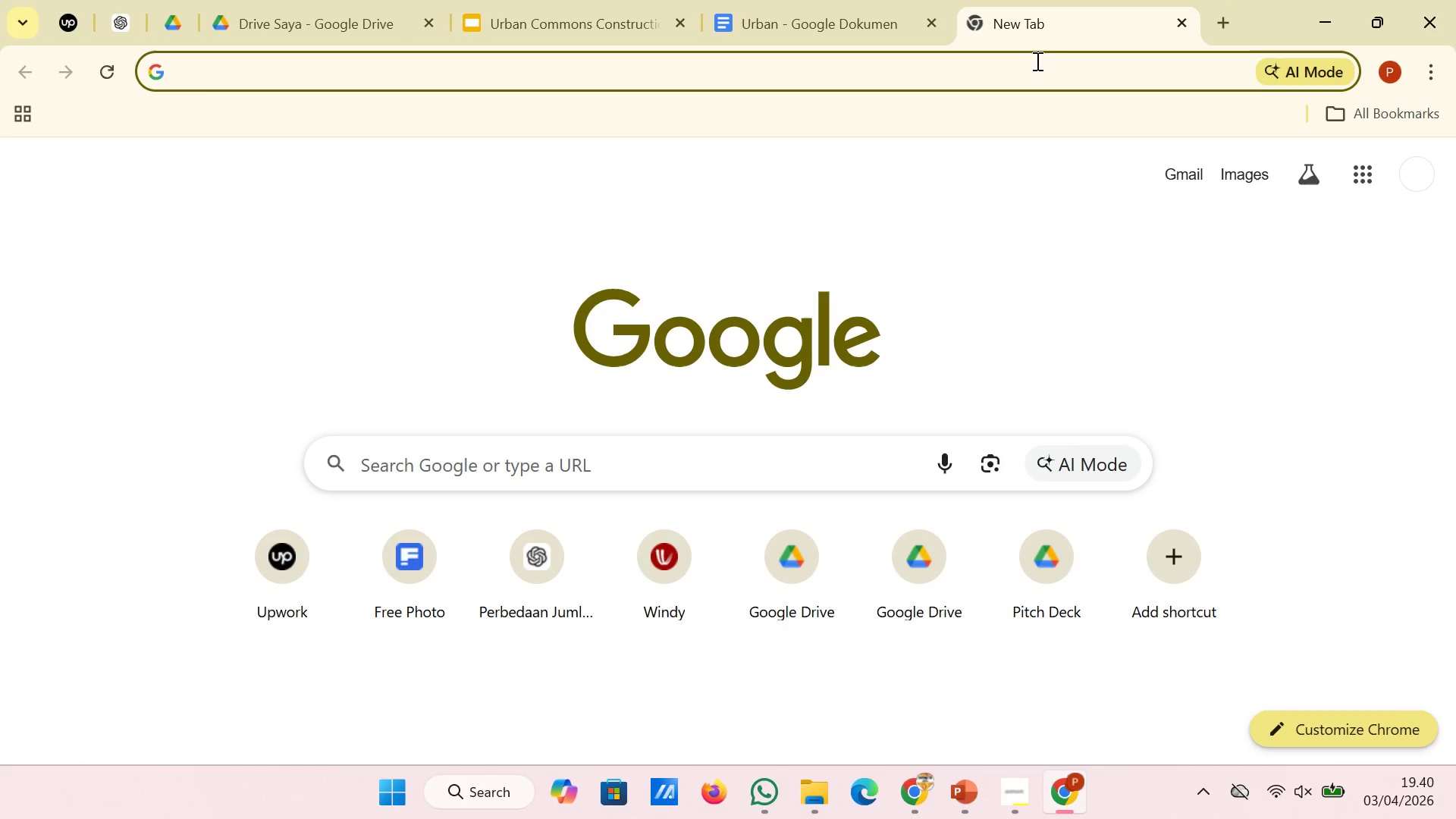 
left_click([1037, 65])
 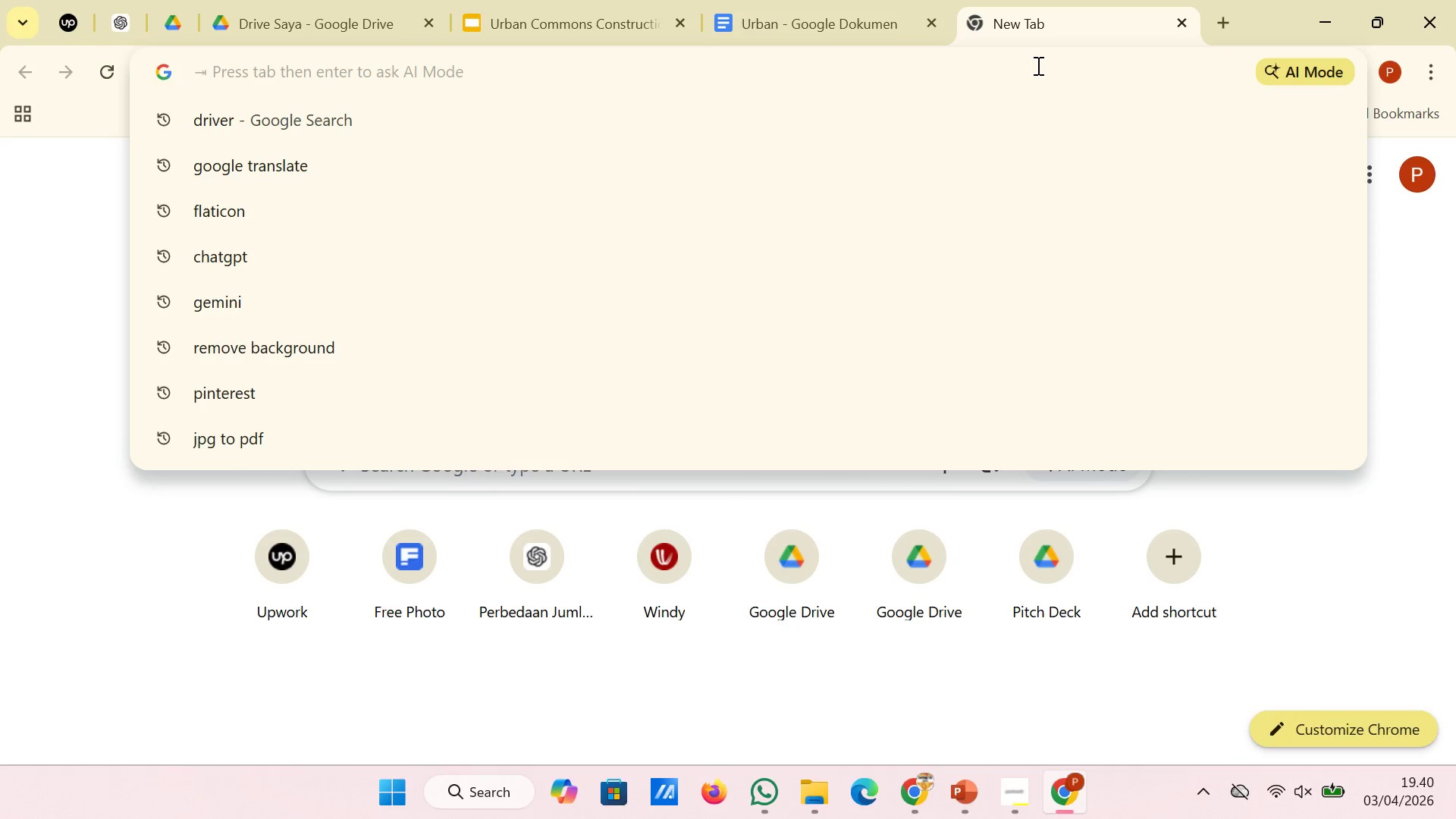 
type(fl)
 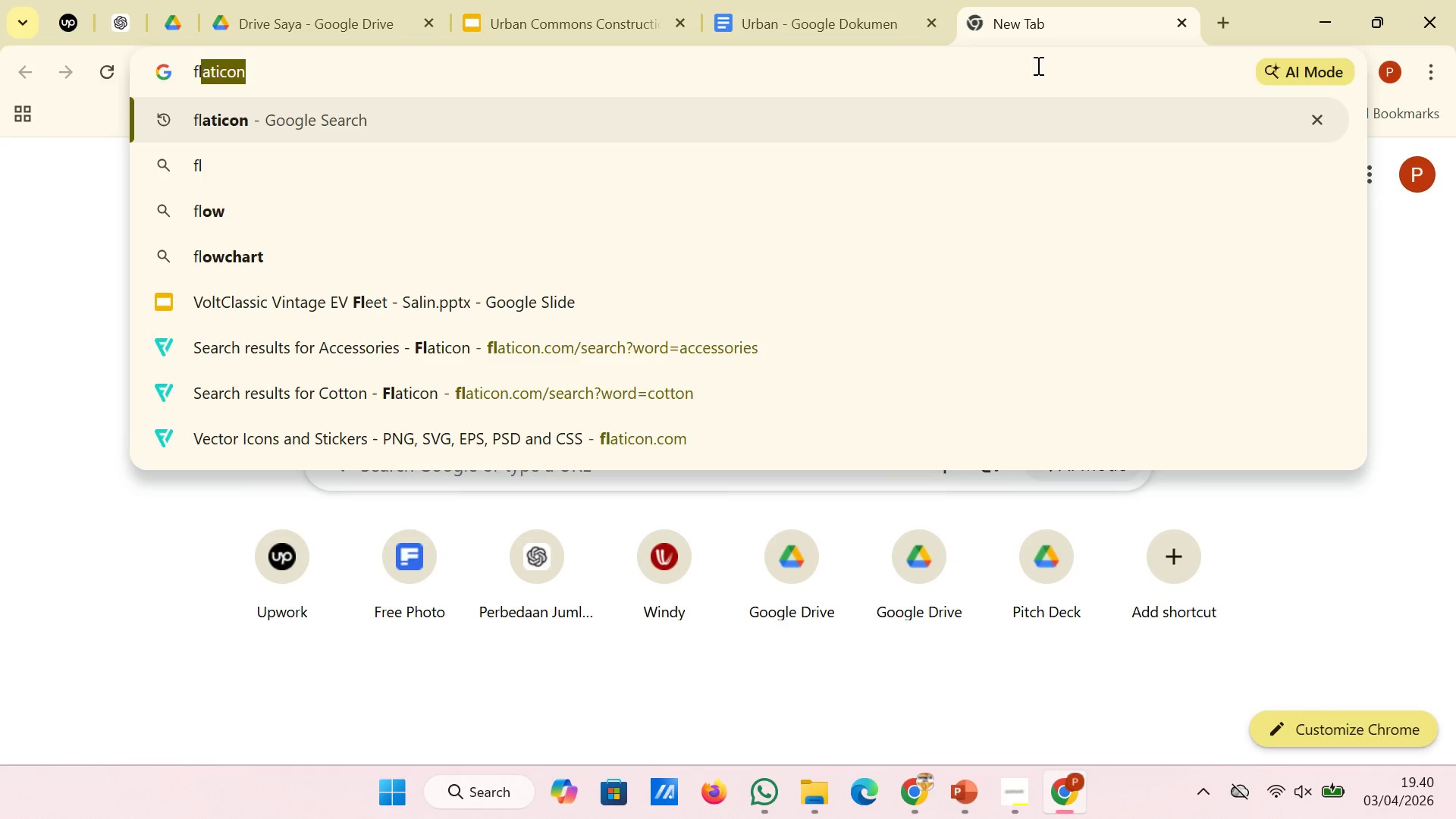 
key(Enter)
 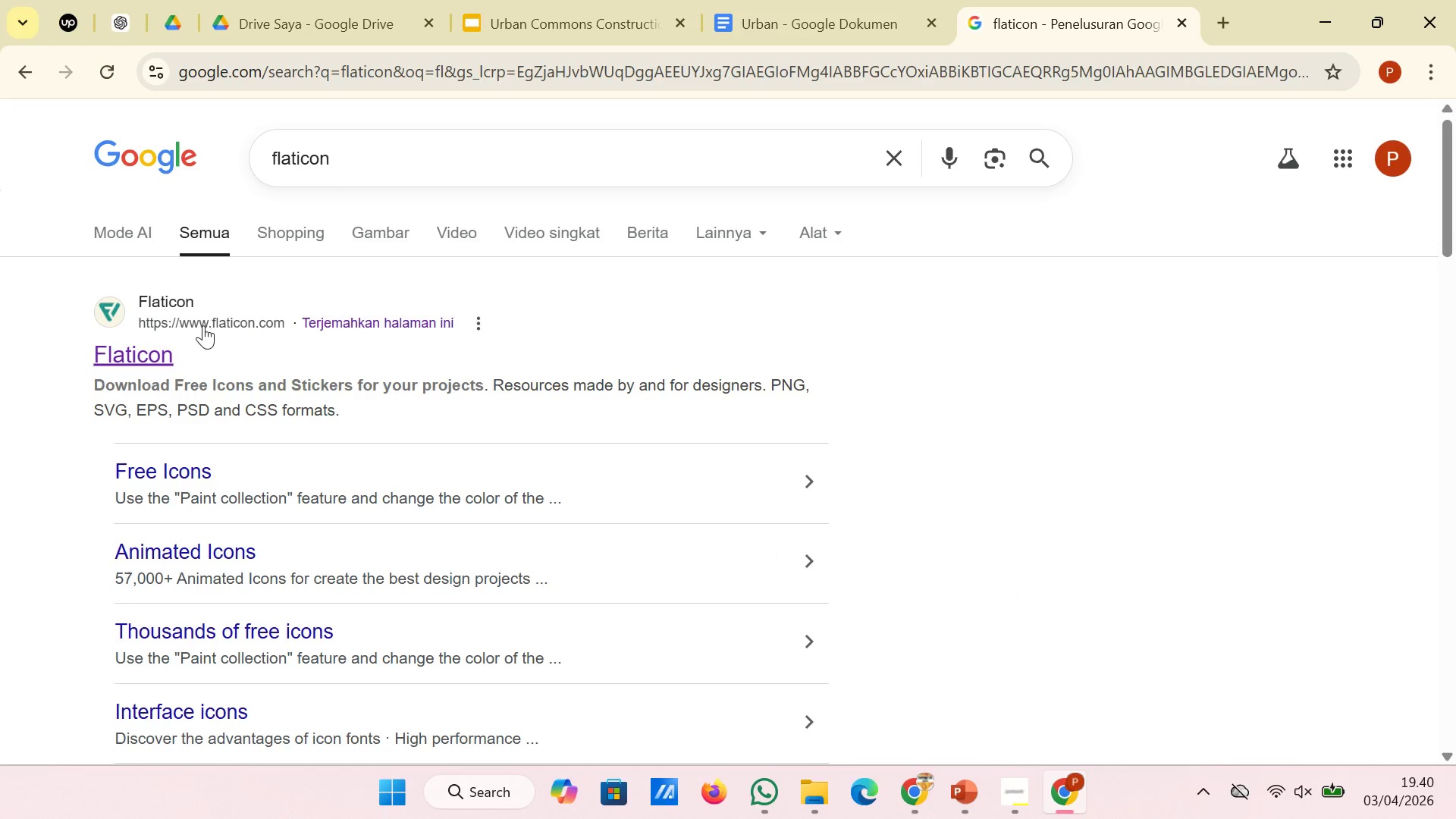 
left_click([164, 347])
 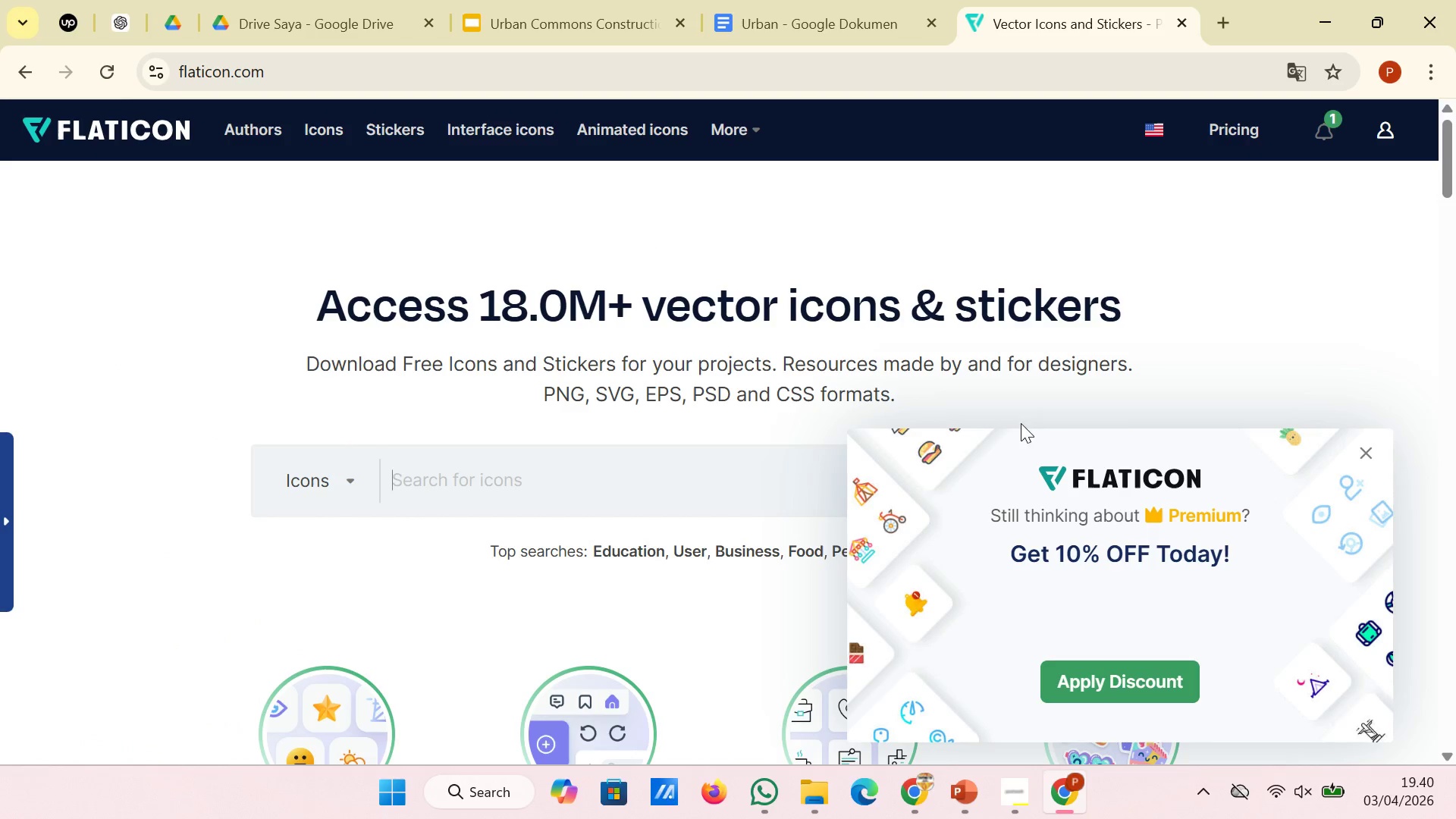 
left_click([1367, 454])
 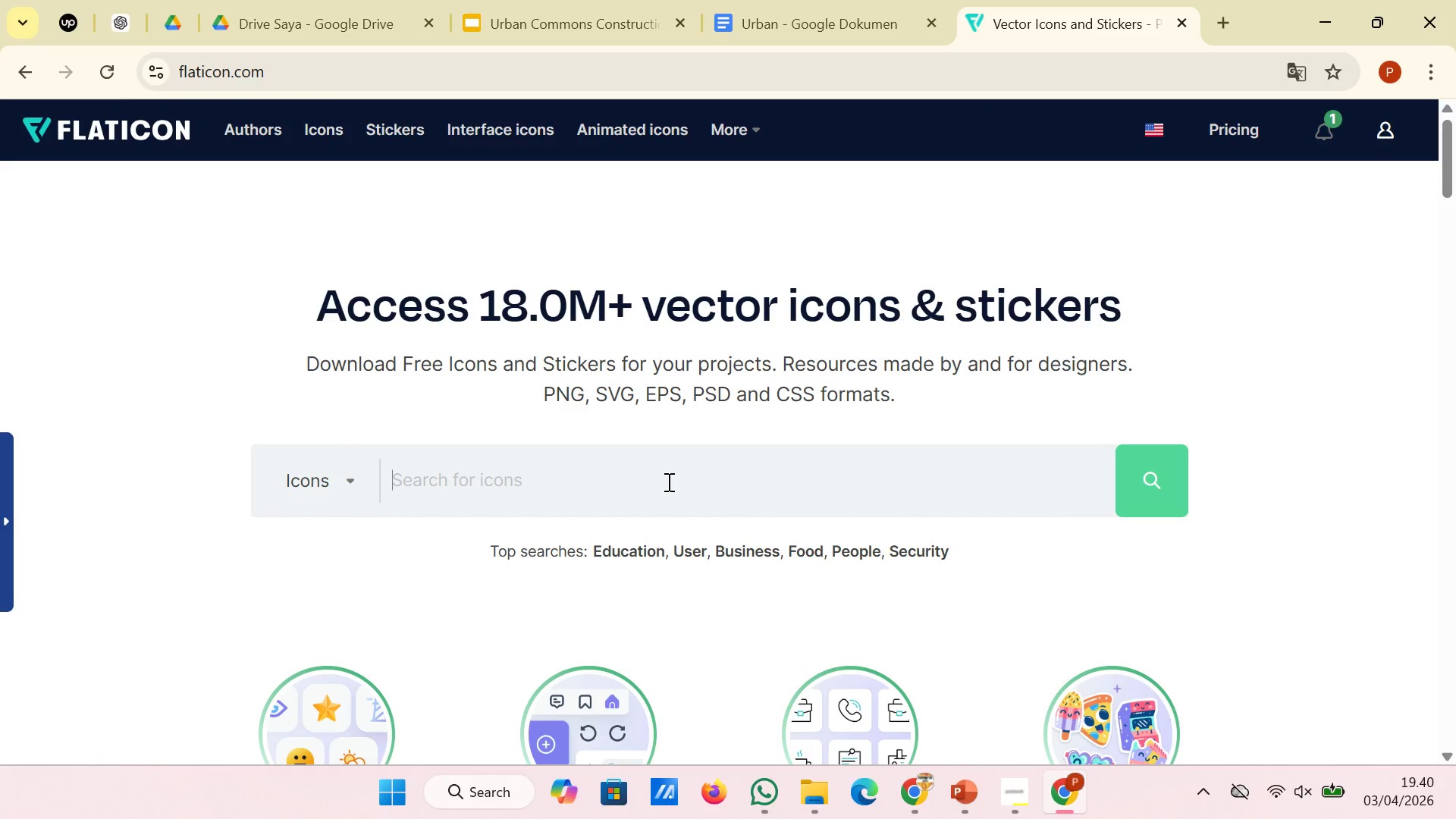 
type(one in all)
 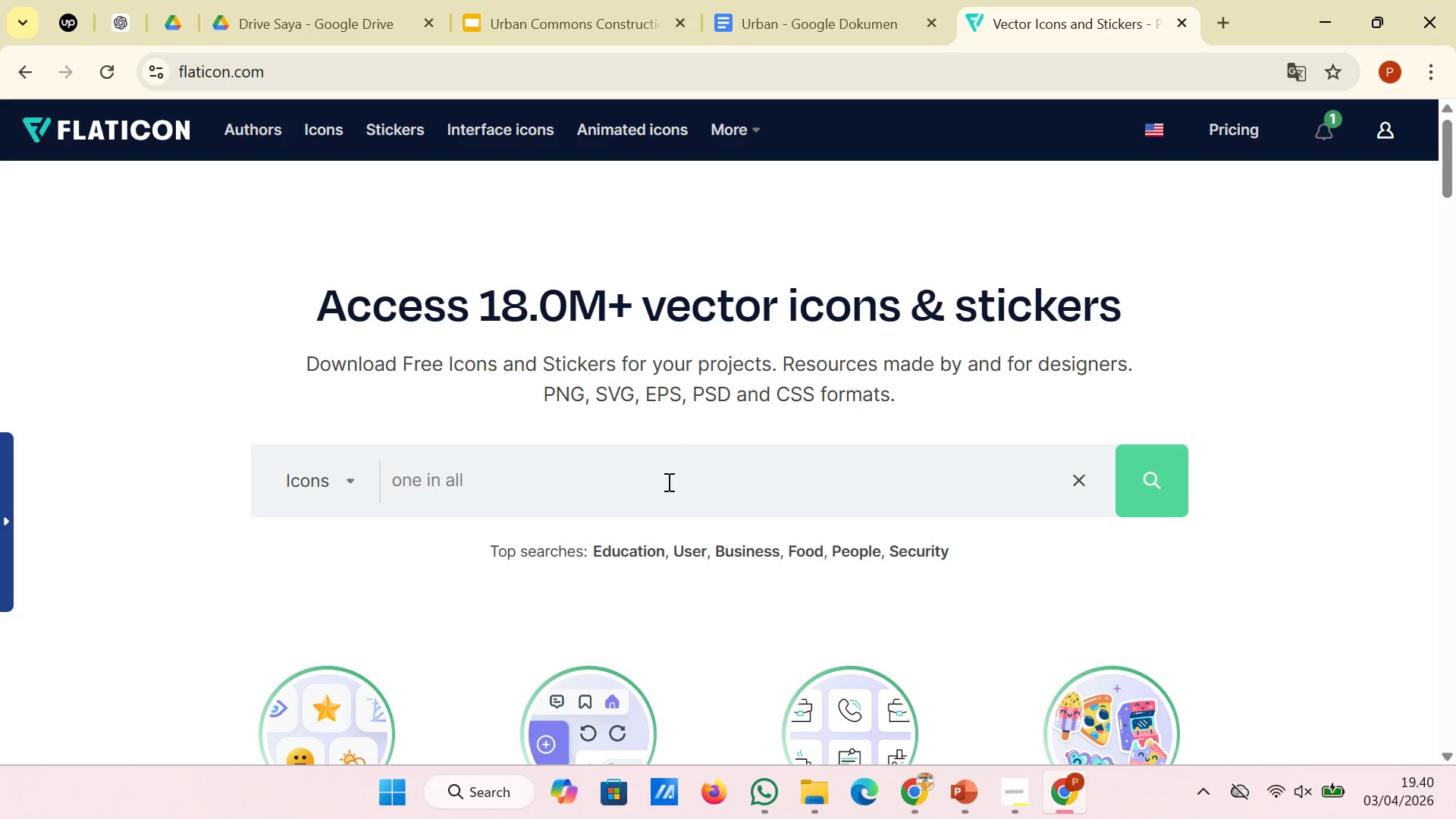 
key(Enter)
 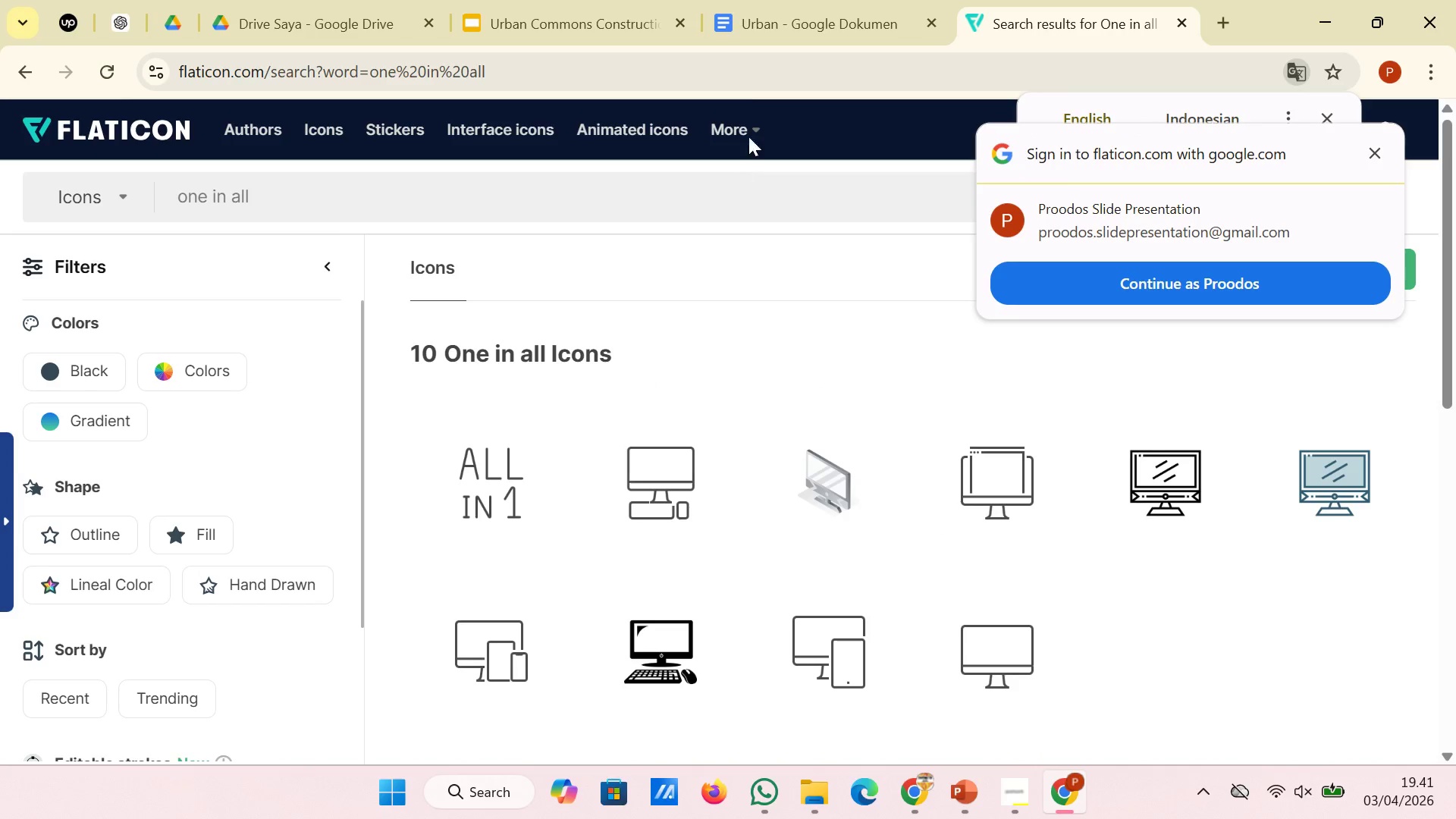 
left_click([579, 24])
 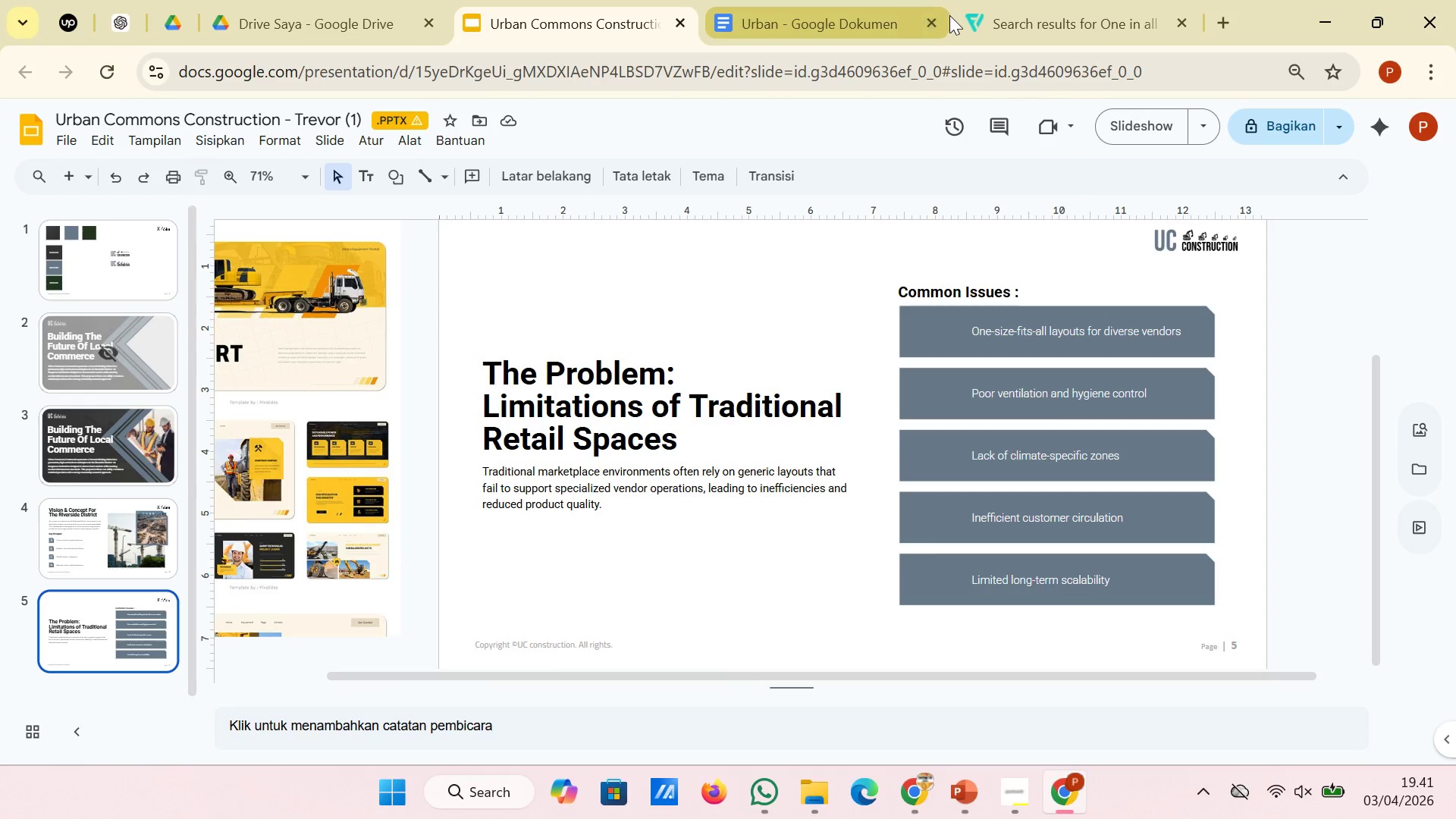 
left_click([1022, 14])
 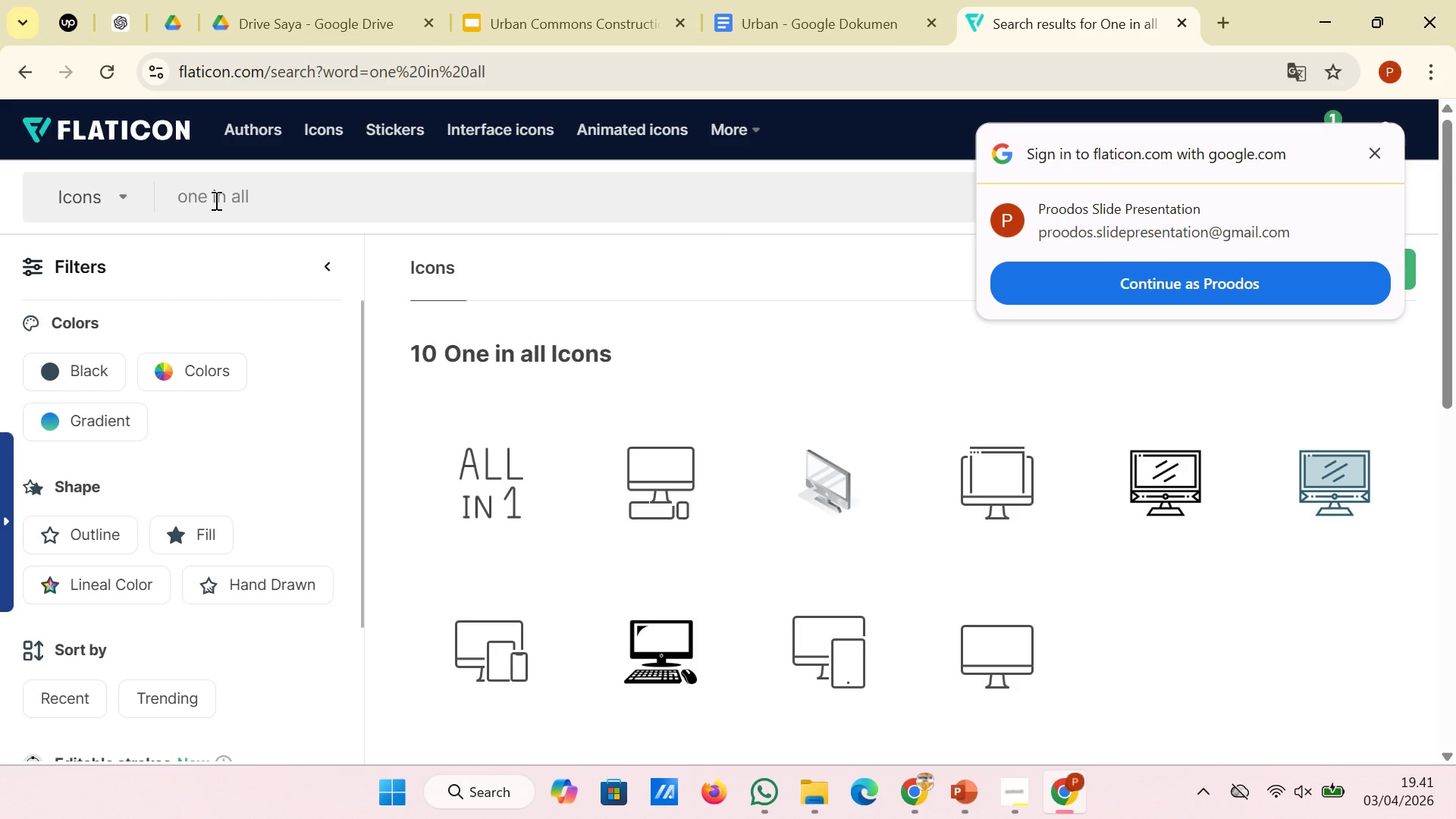 
double_click([213, 200])
 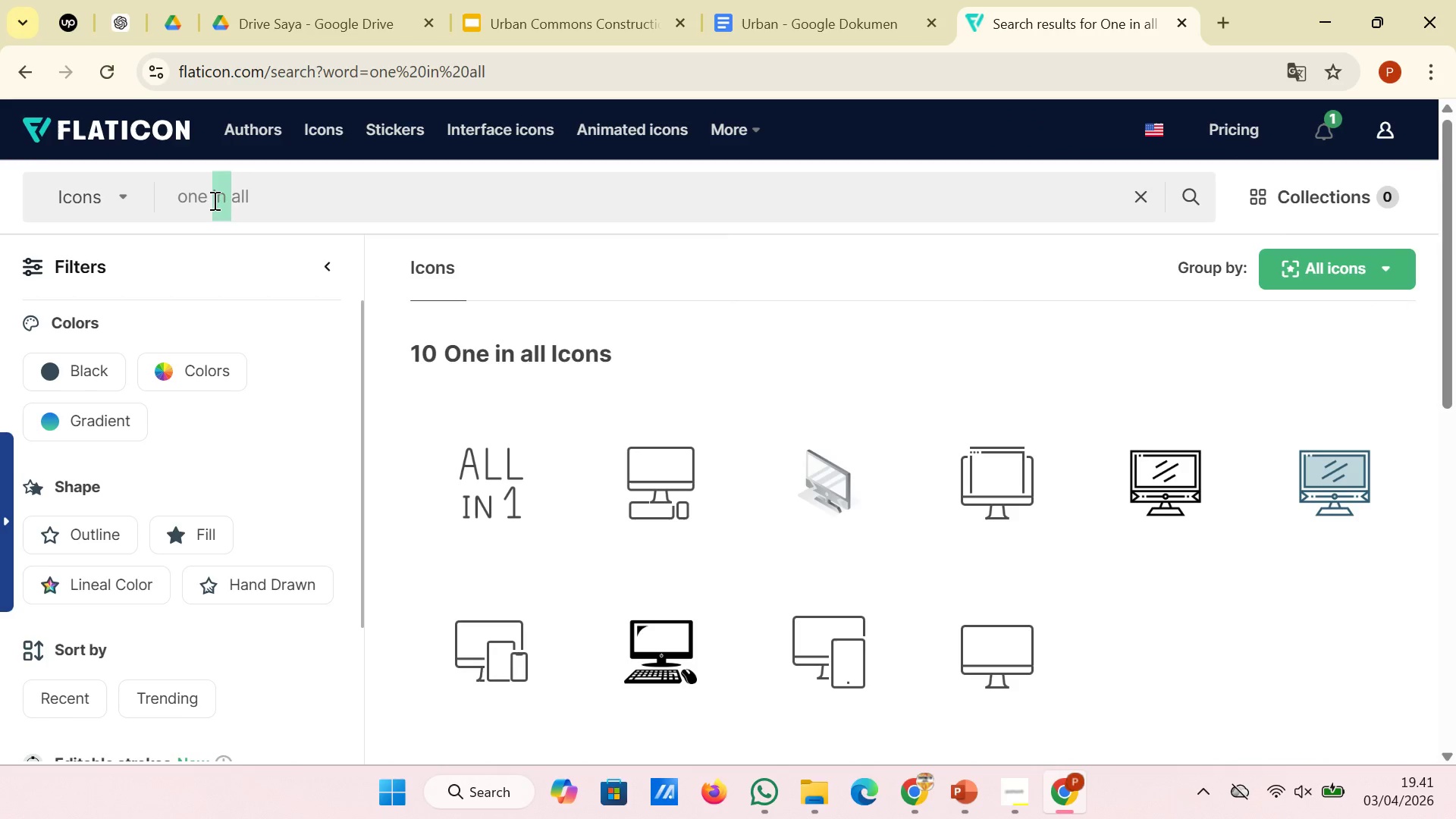 
type(fit )
 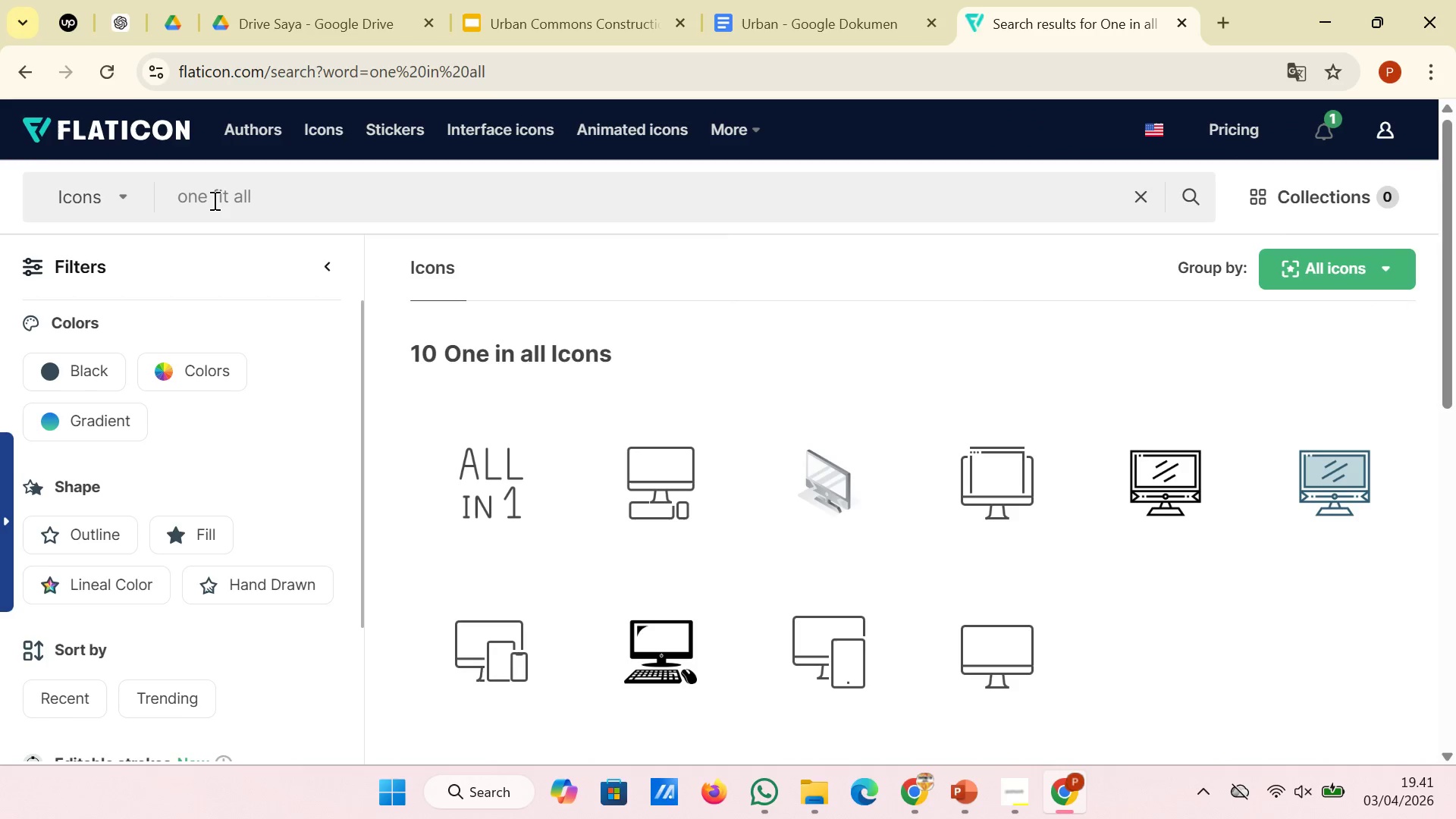 
key(Enter)
 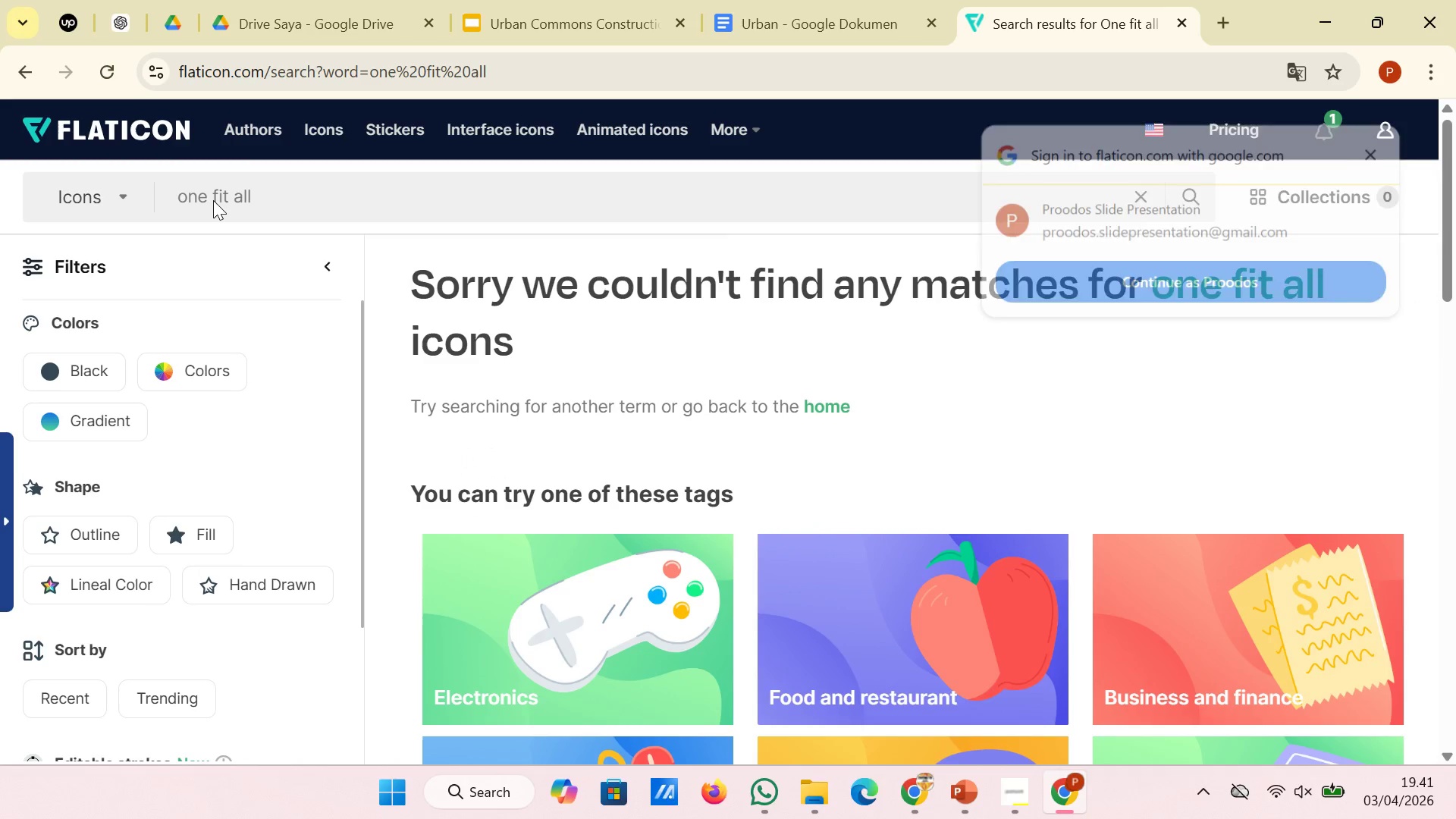 
wait(8.03)
 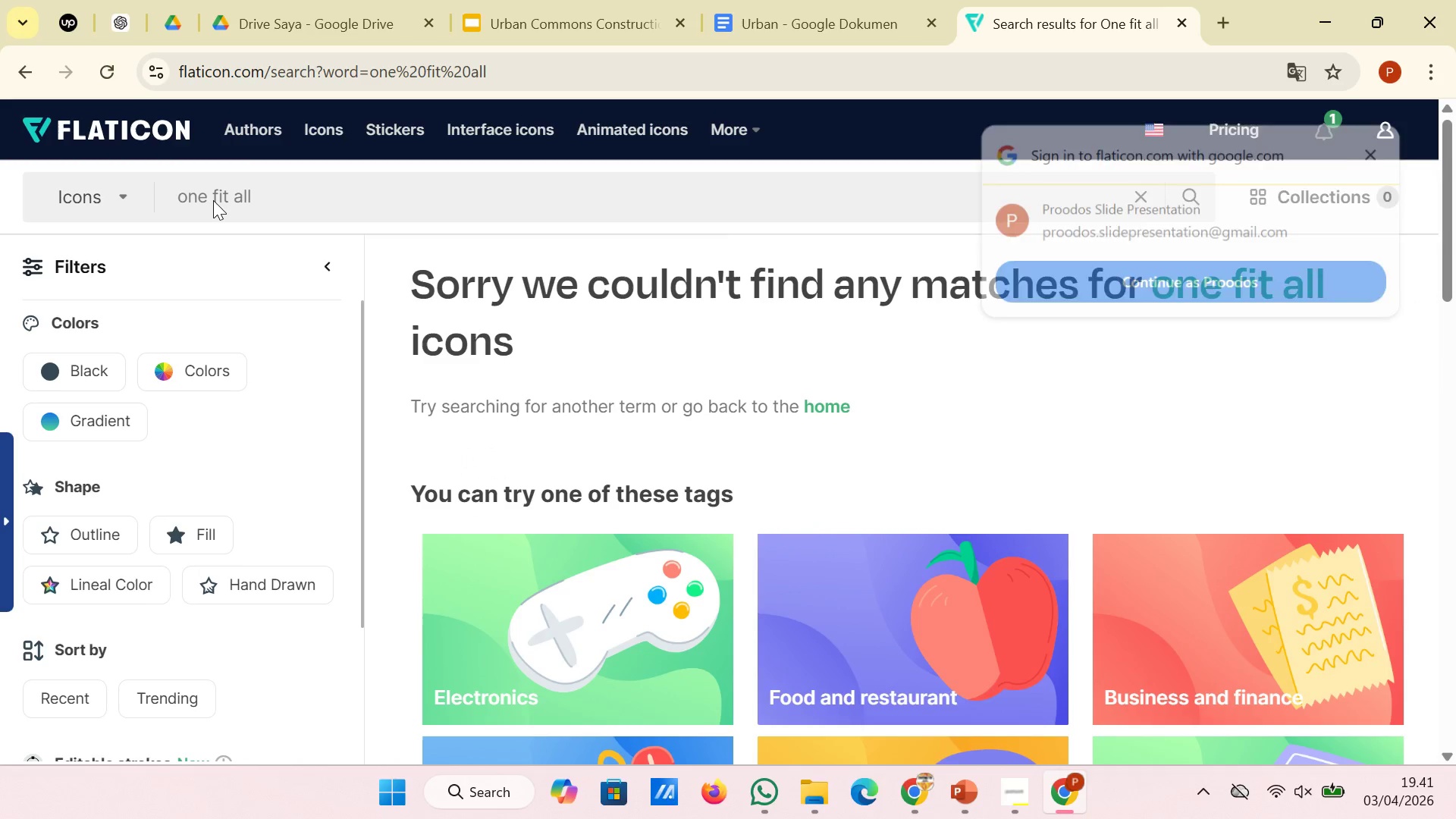 
left_click([223, 199])
 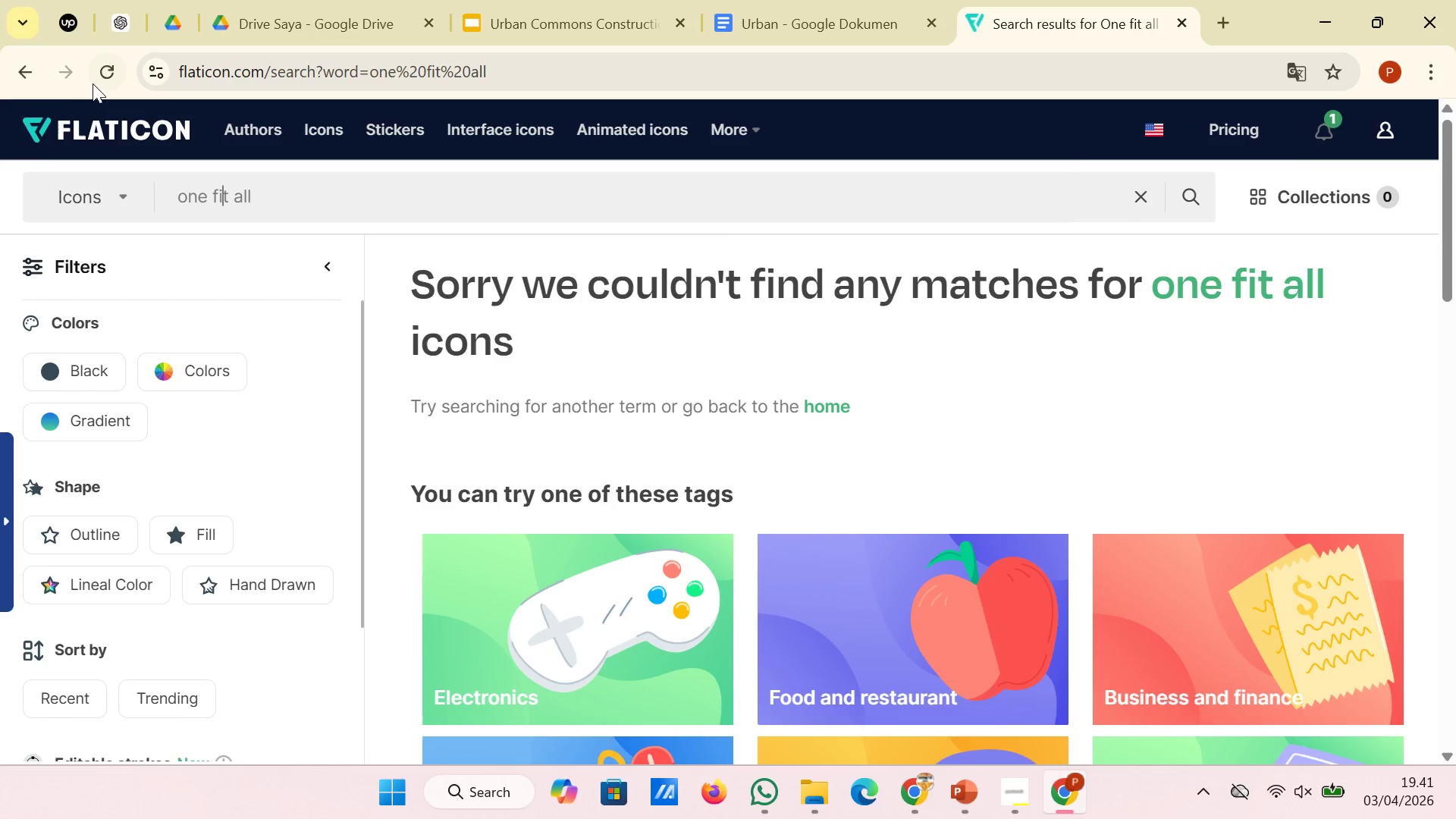 
left_click([20, 76])
 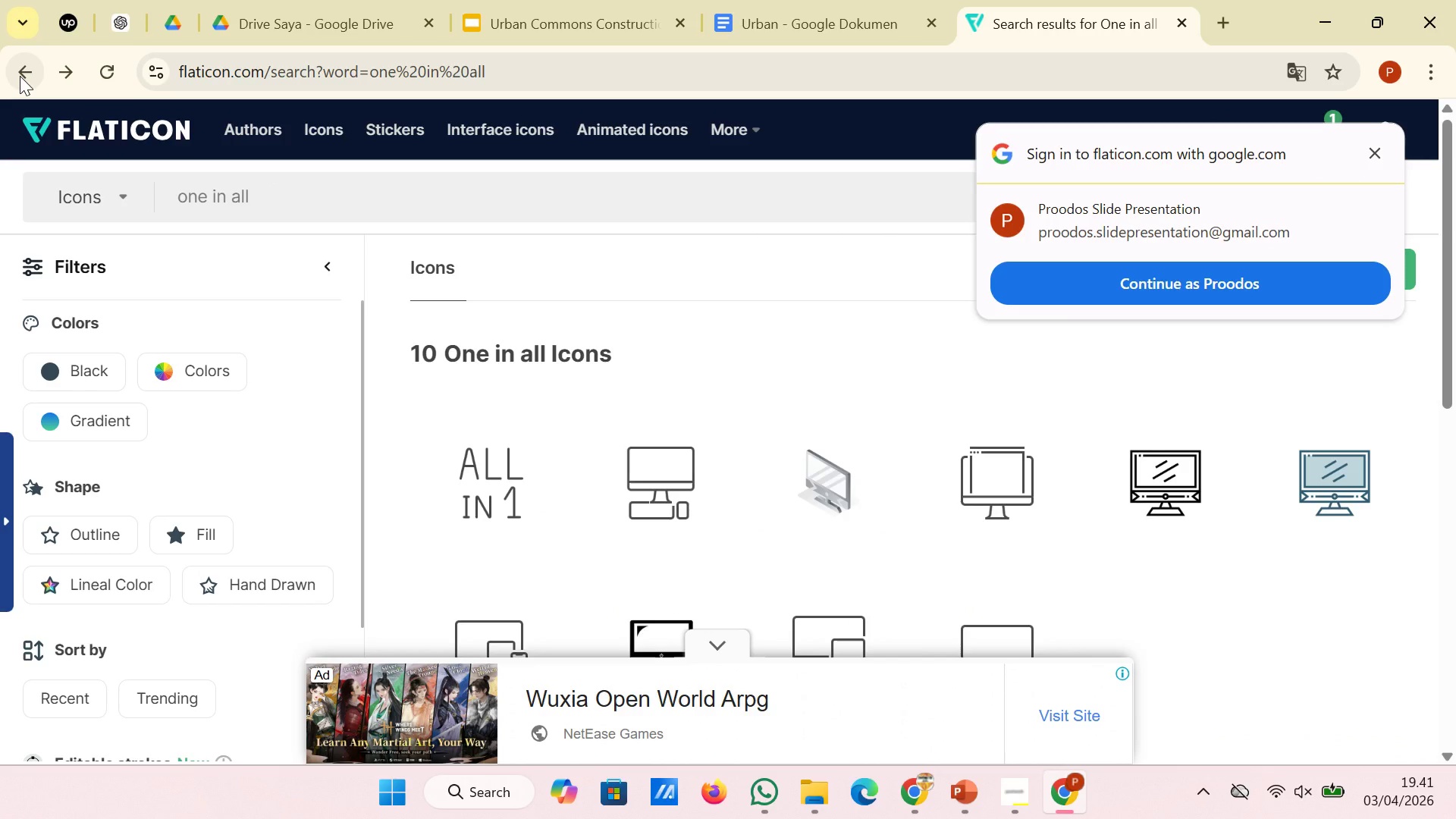 
wait(6.84)
 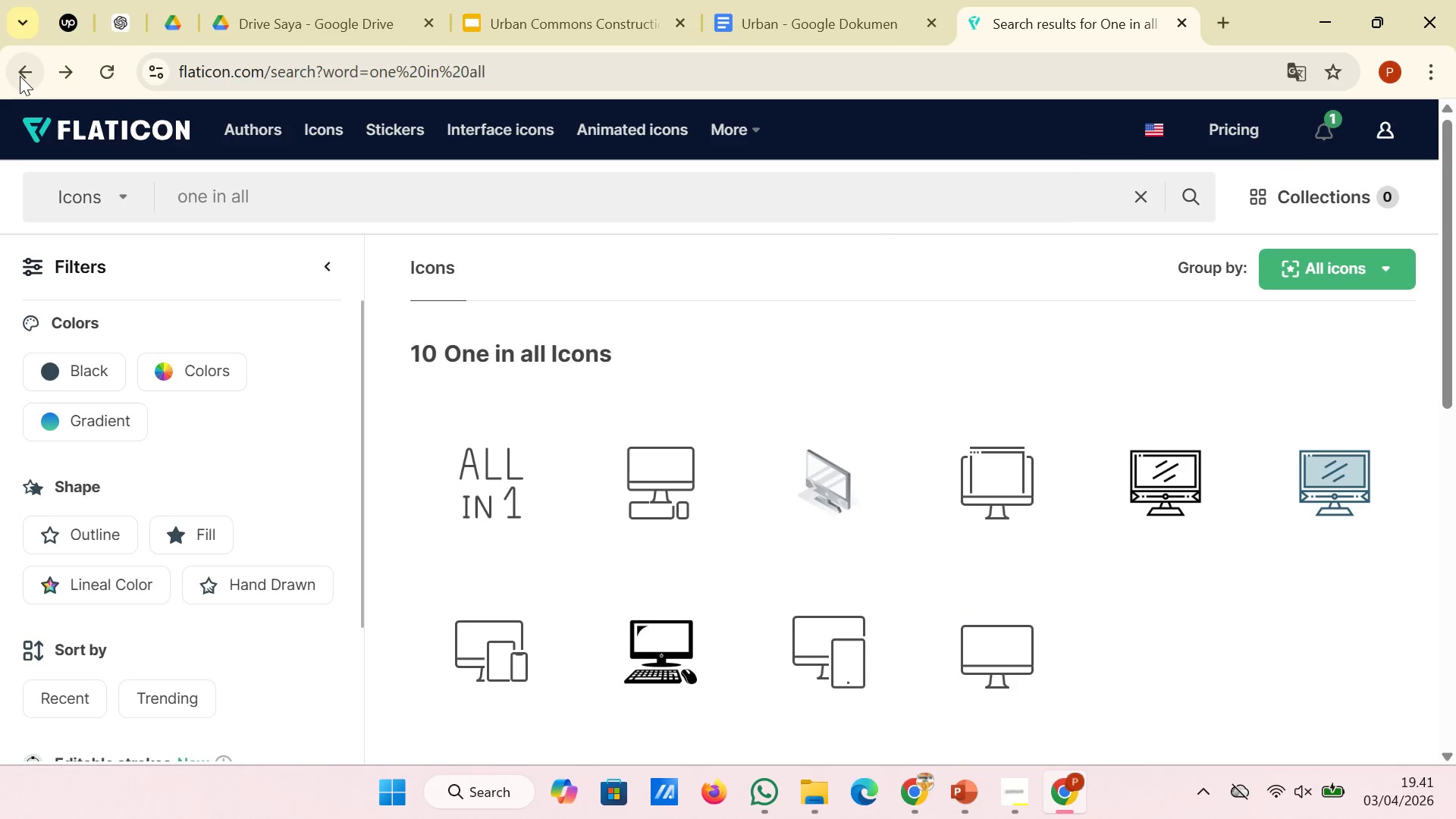 
scroll: coordinate [739, 589], scroll_direction: down, amount: 2.0
 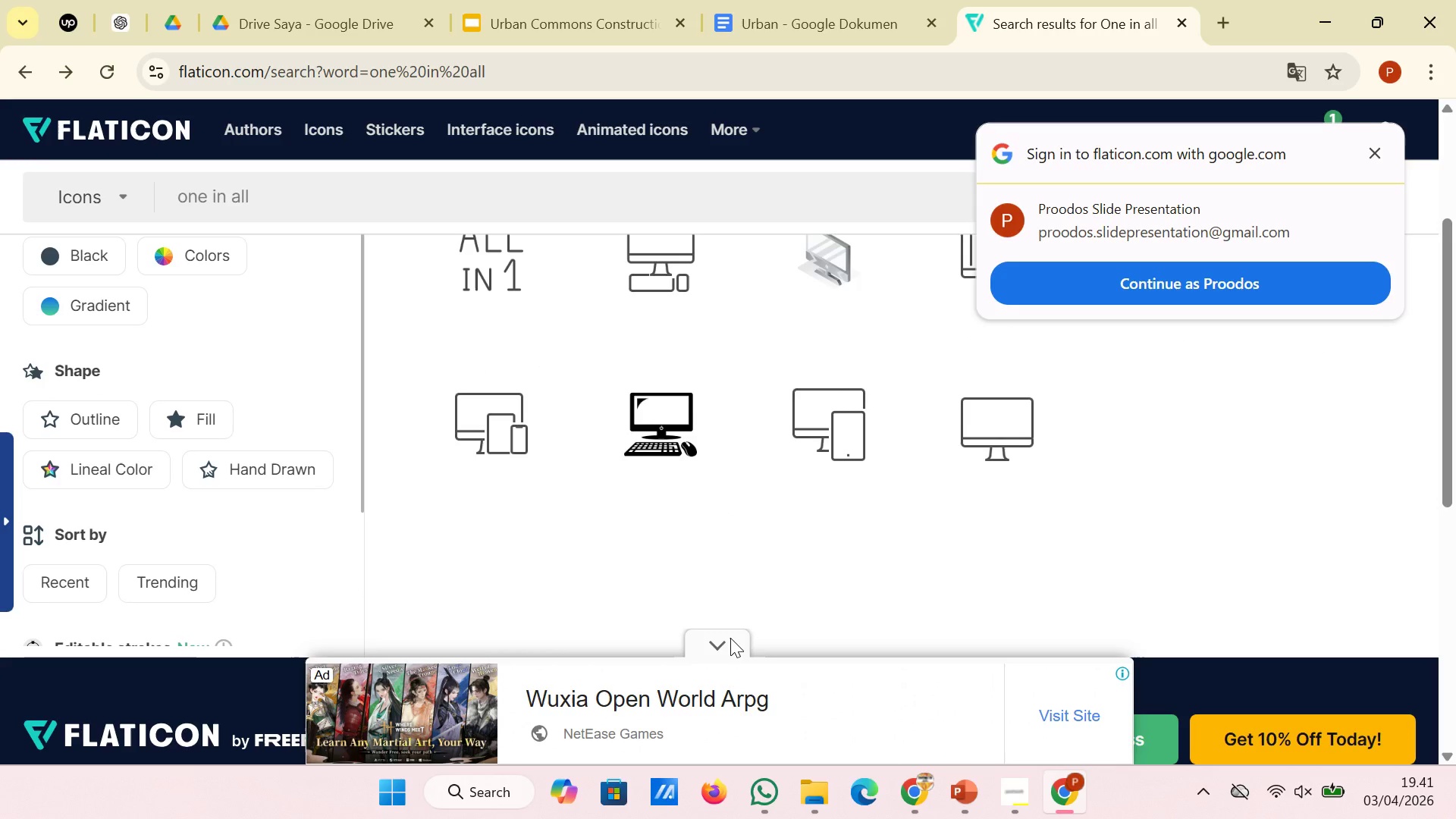 
left_click([730, 638])
 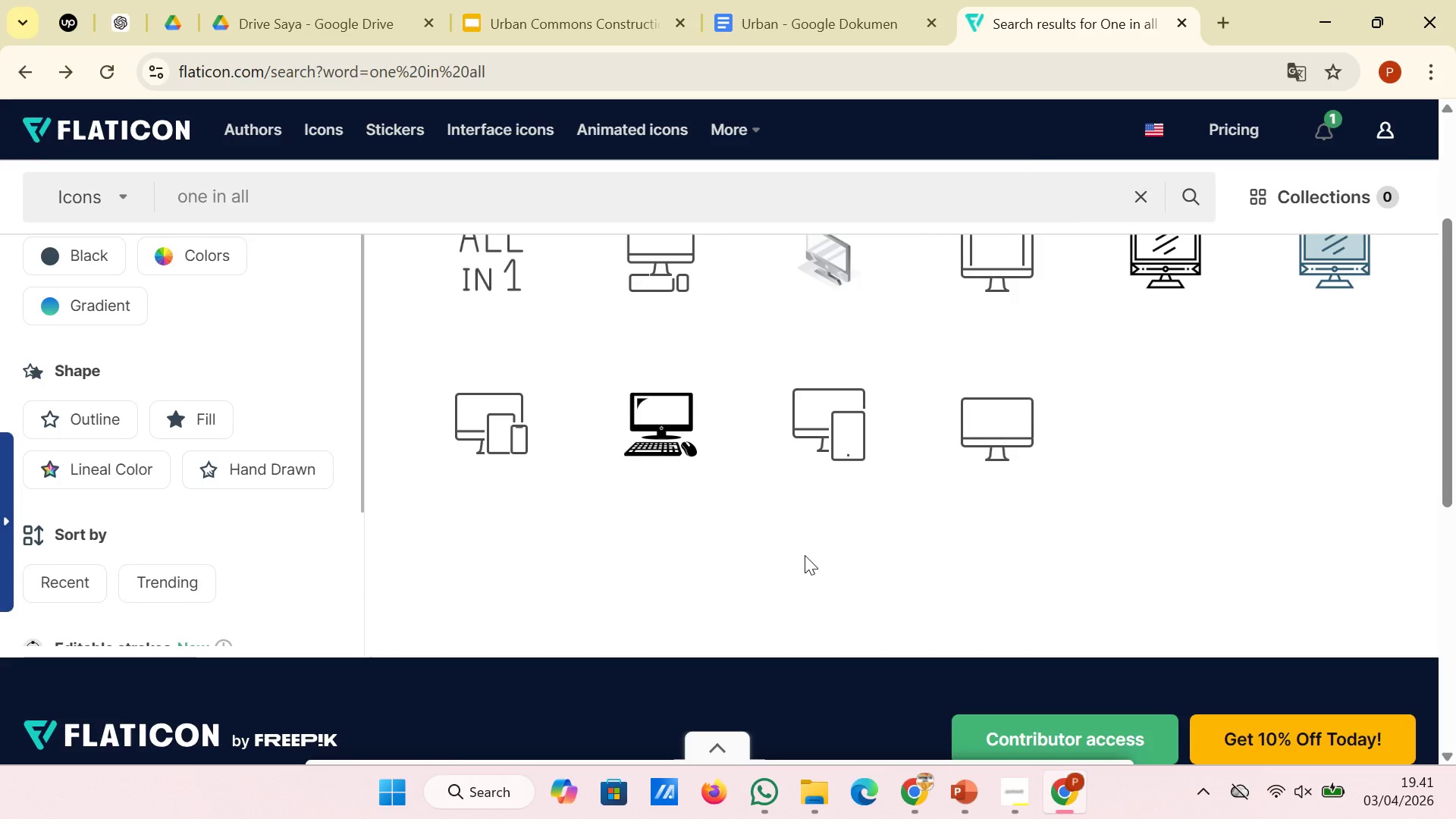 
scroll: coordinate [805, 555], scroll_direction: down, amount: 2.0
 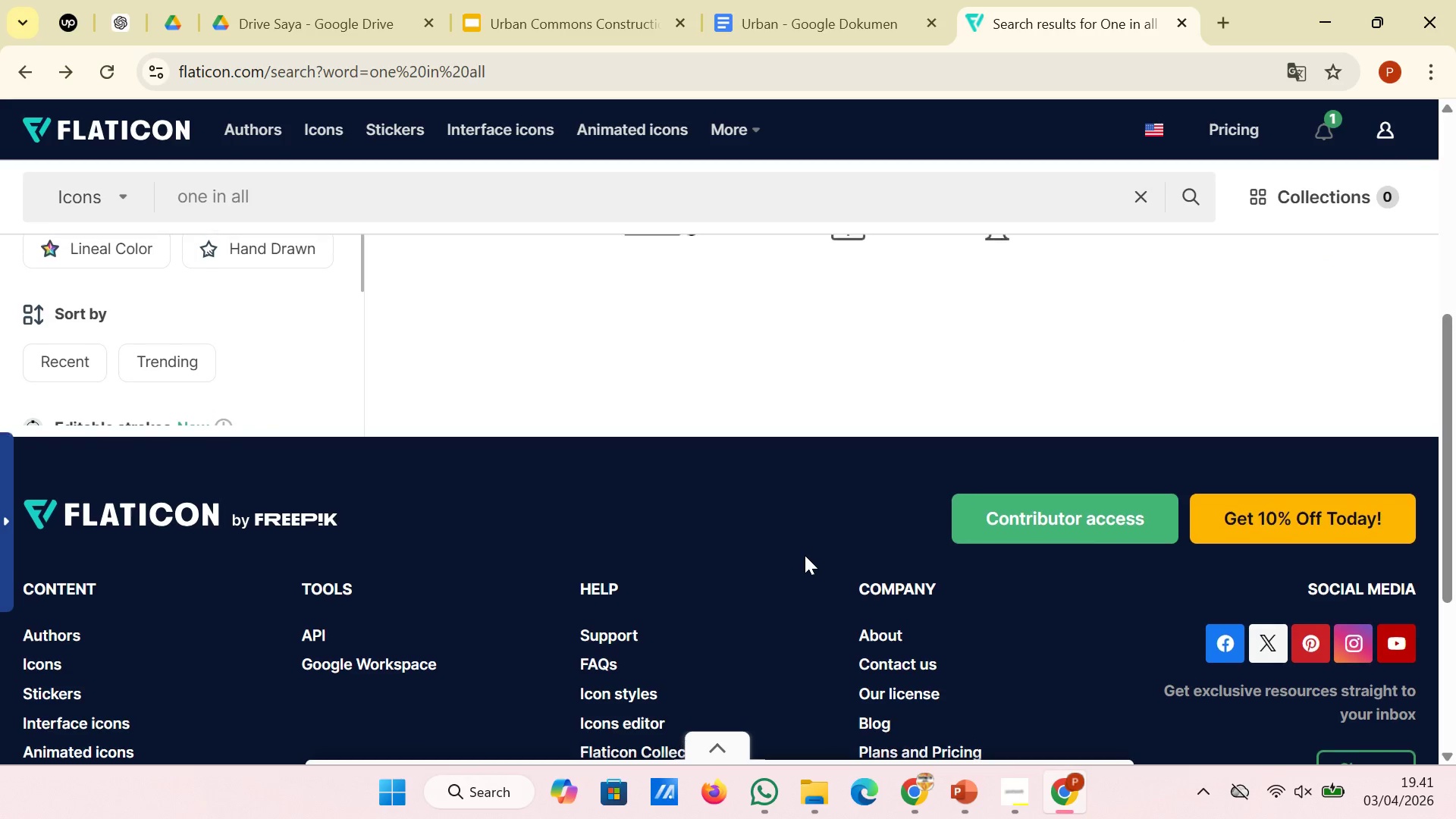 
scroll: coordinate [805, 555], scroll_direction: up, amount: 4.0
 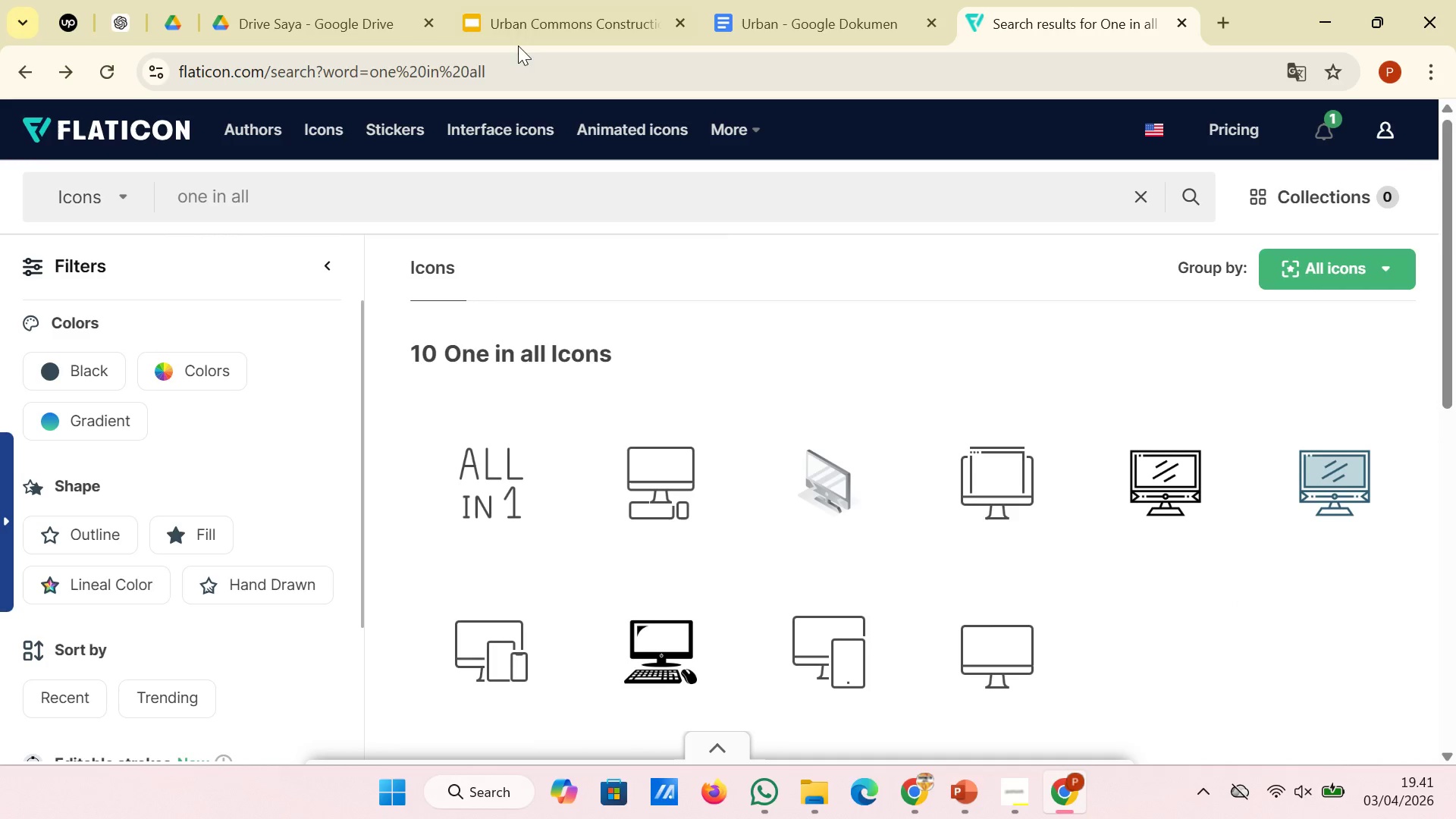 
left_click([516, 6])
 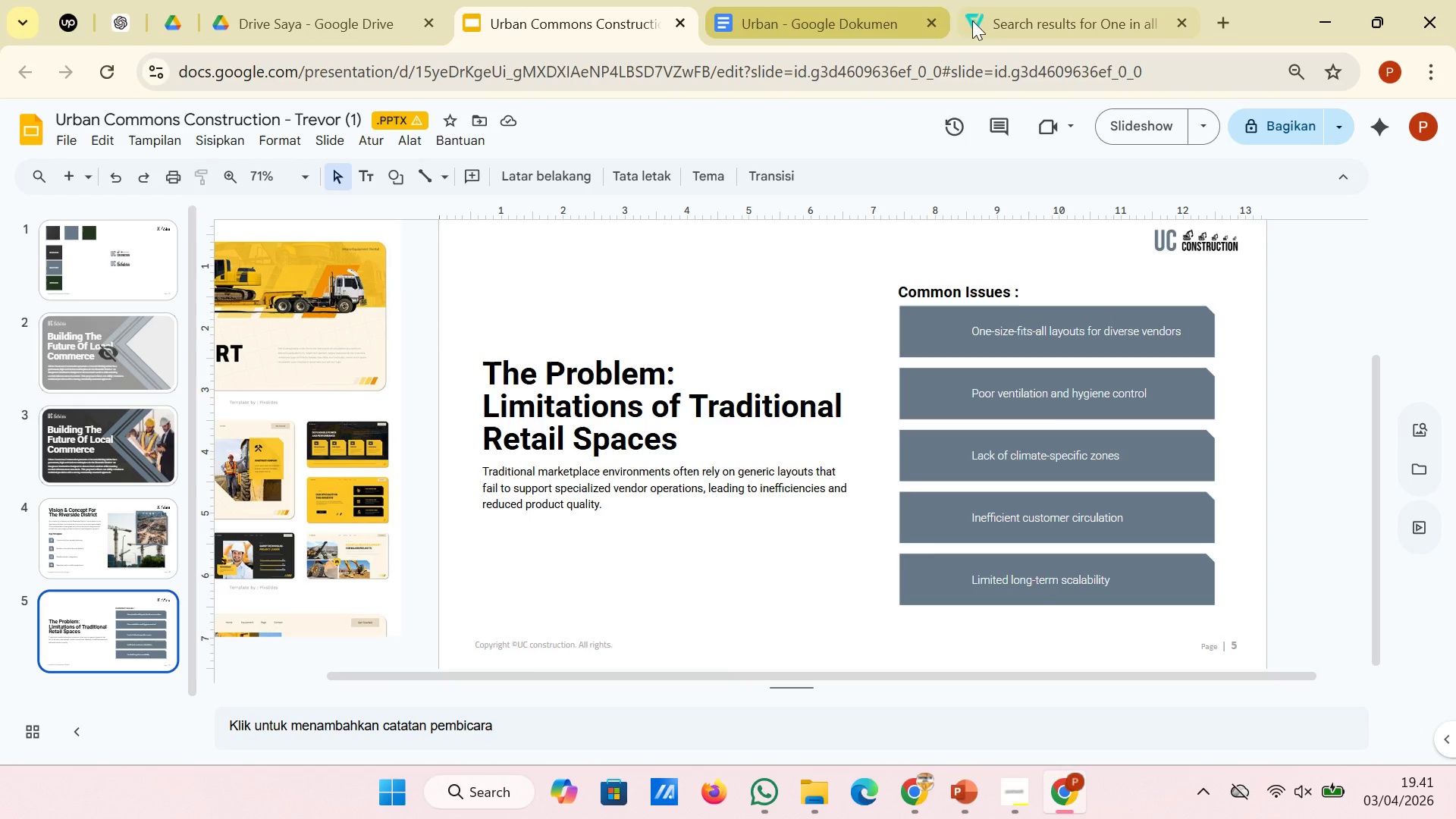 
left_click([1012, 16])
 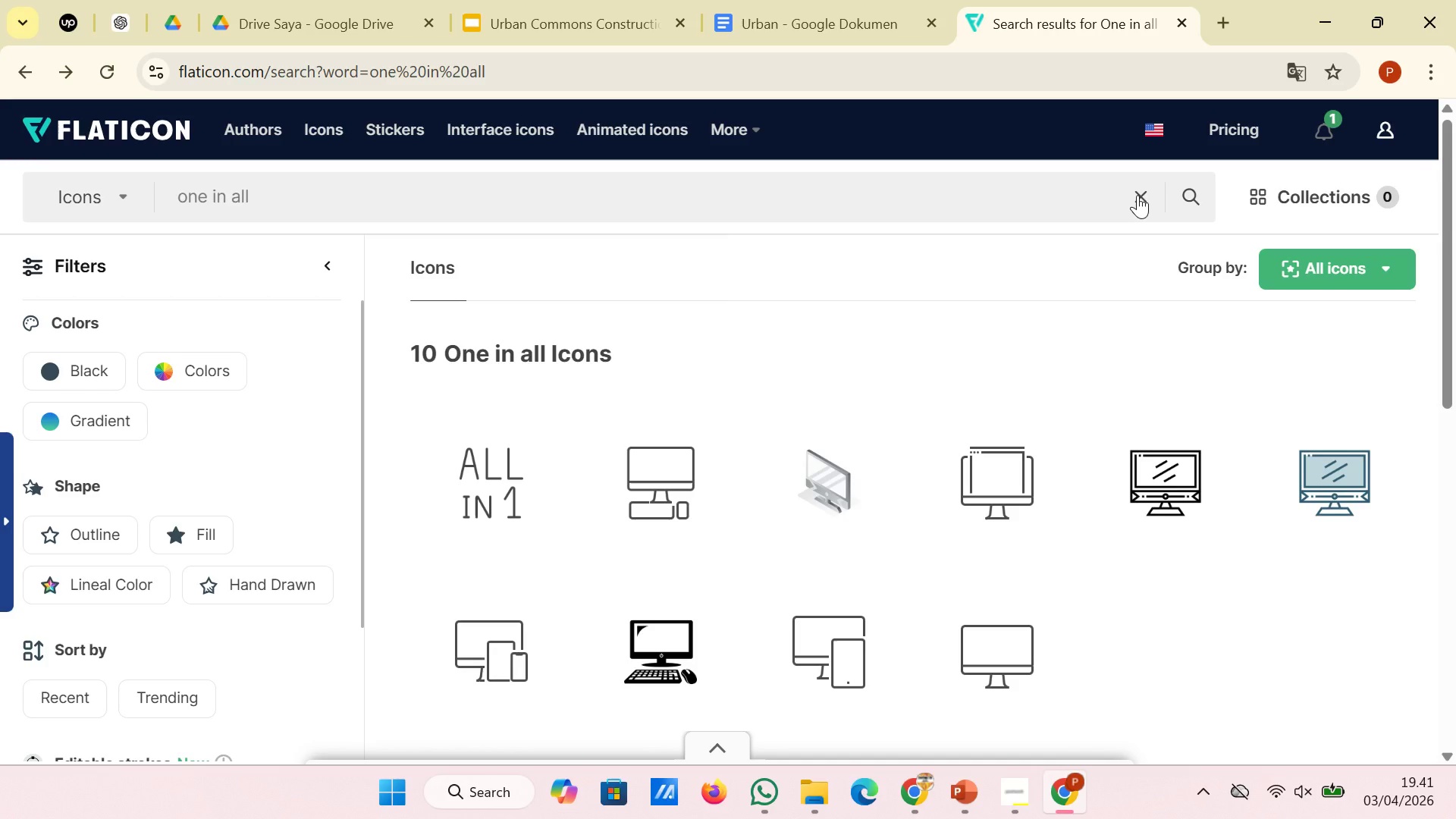 
left_click([1138, 195])
 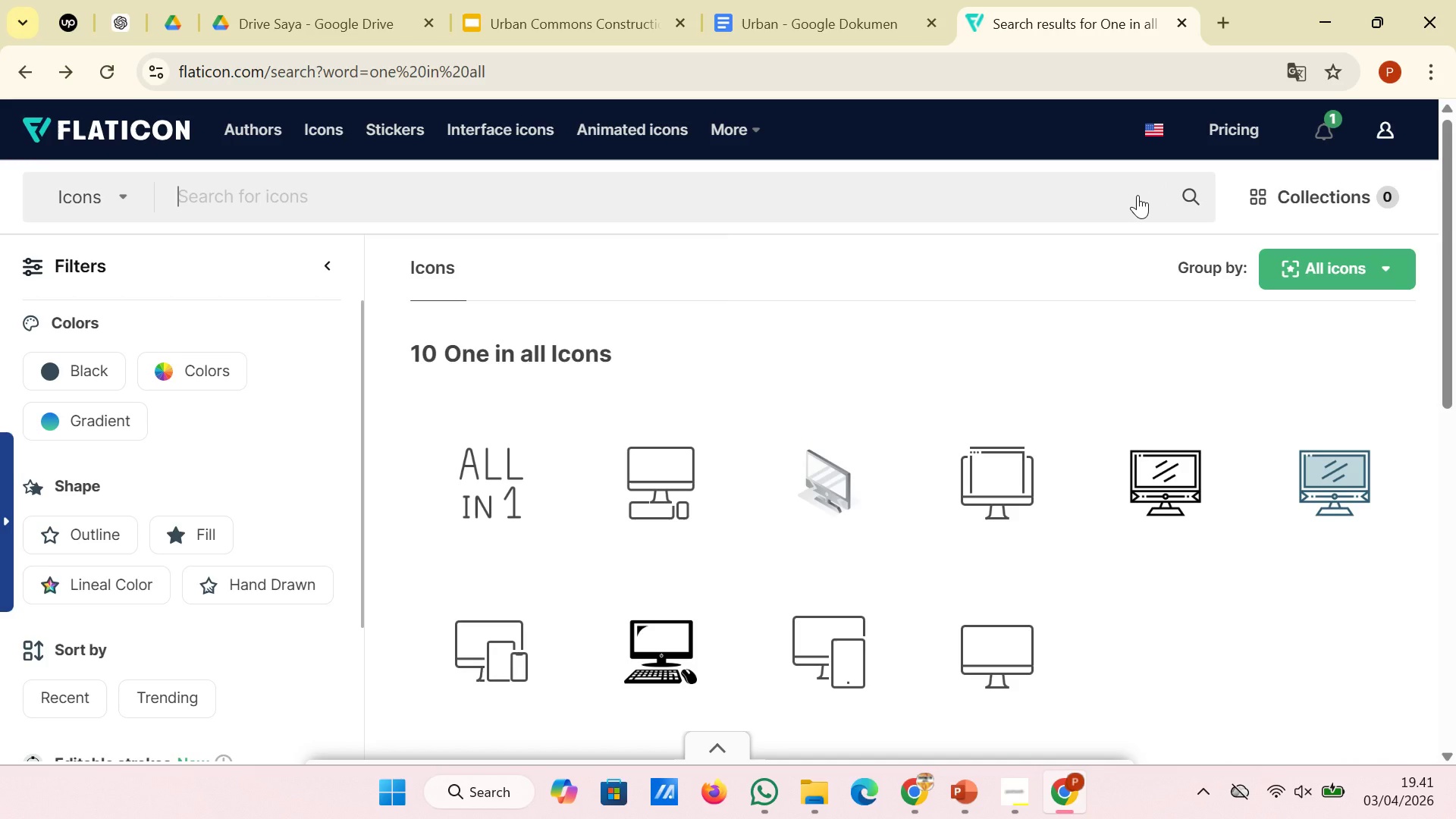 
type(vend)
 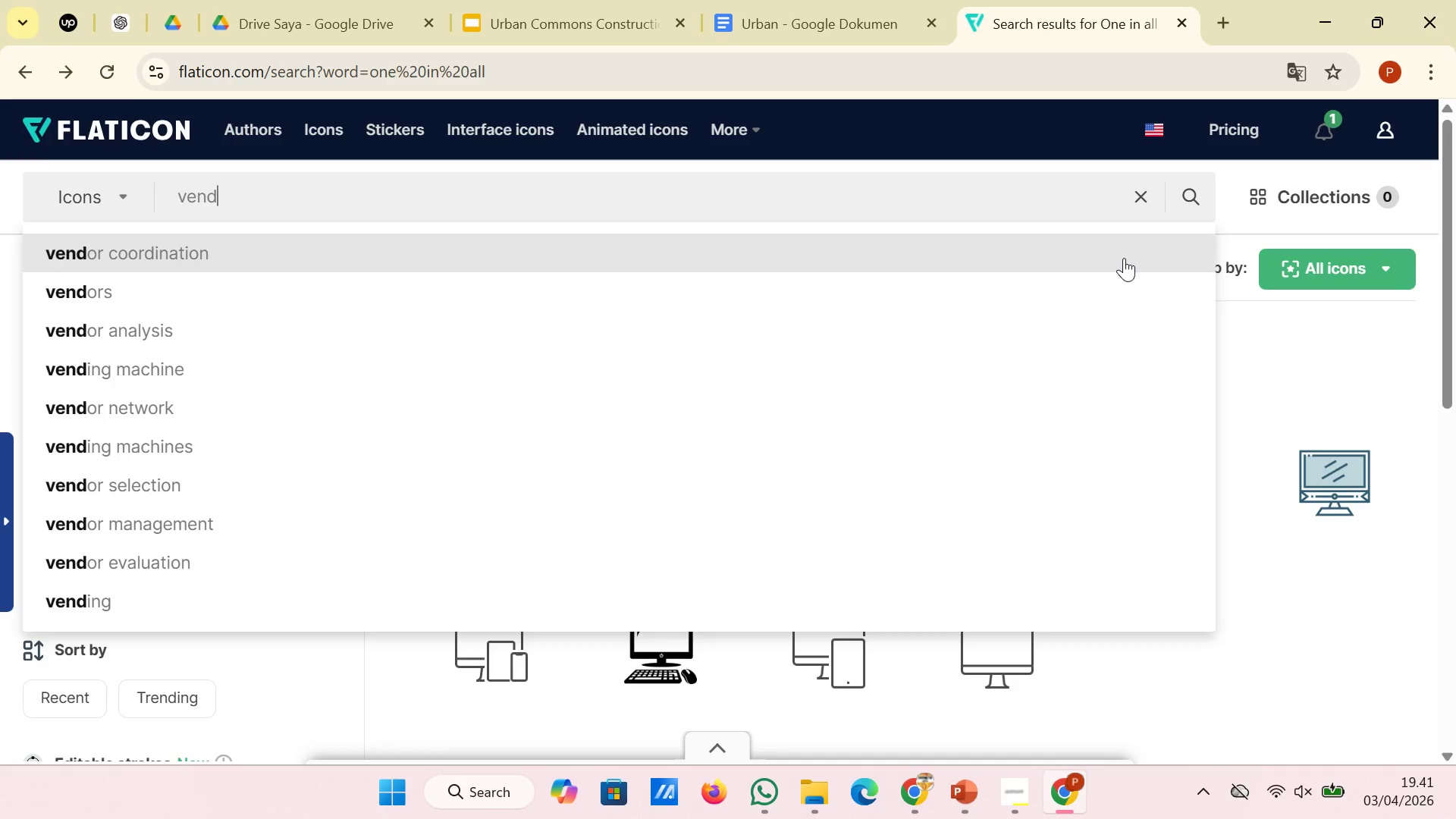 
left_click([1122, 297])
 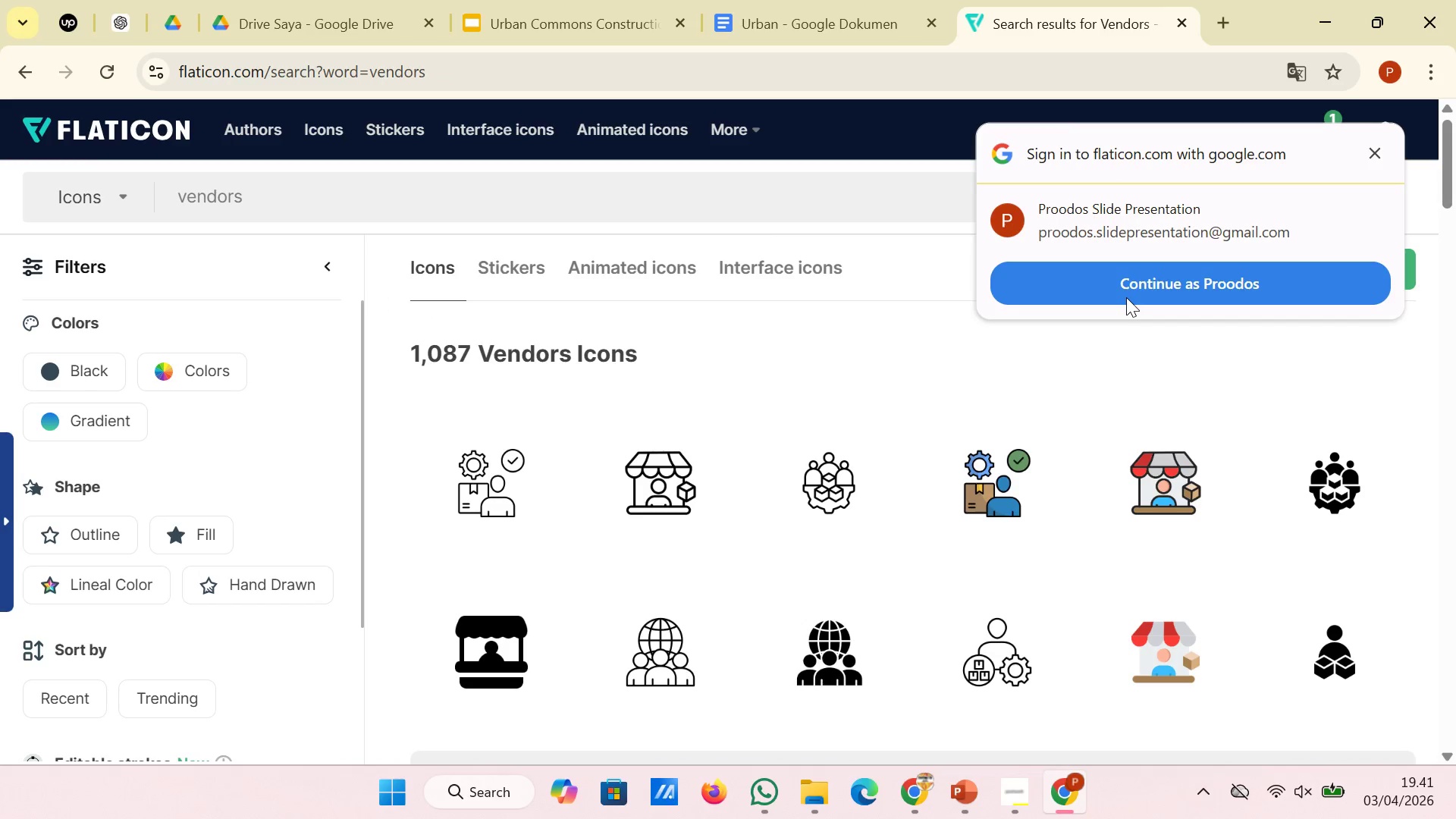 
wait(6.19)
 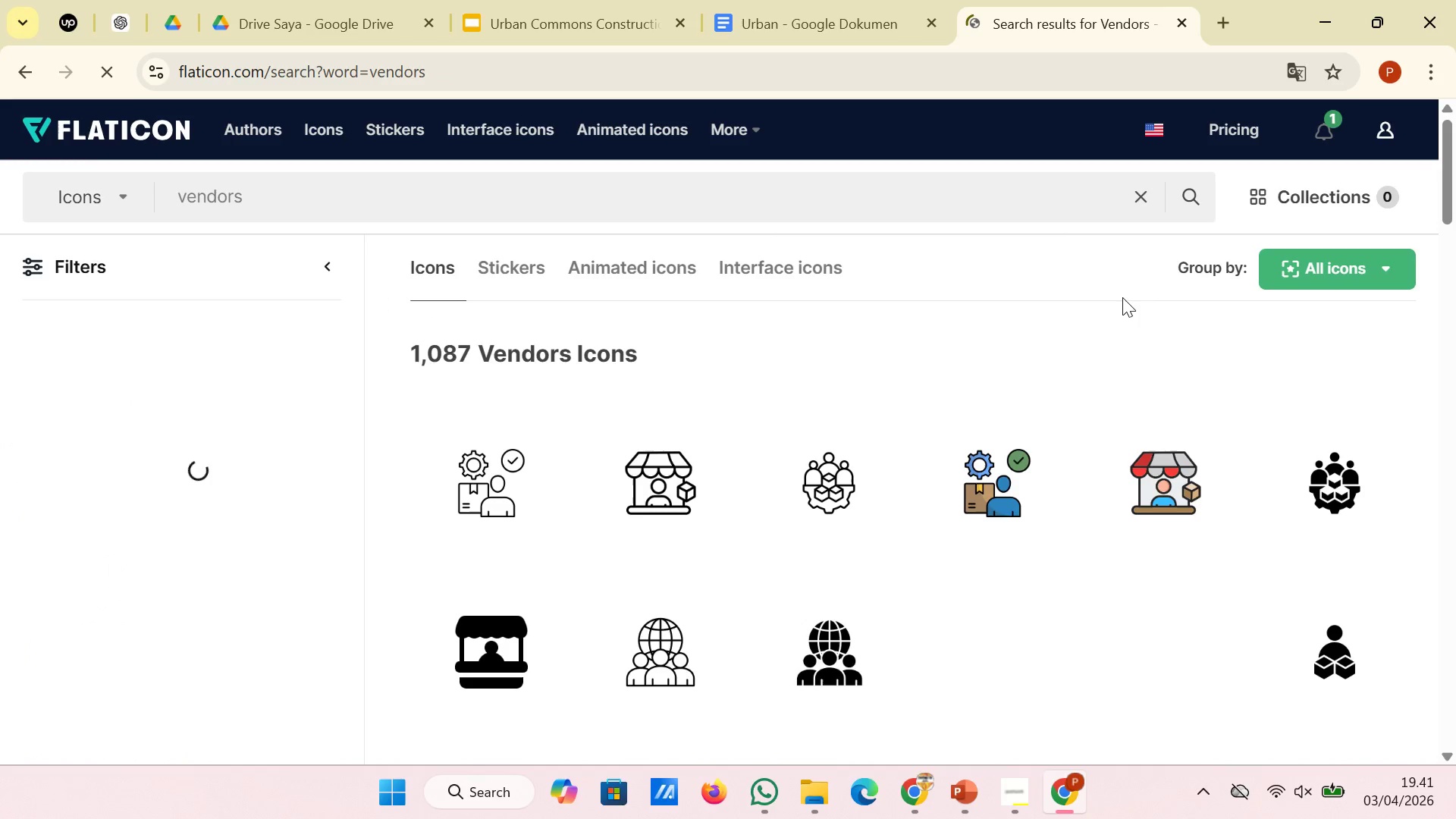 
left_click([531, 30])
 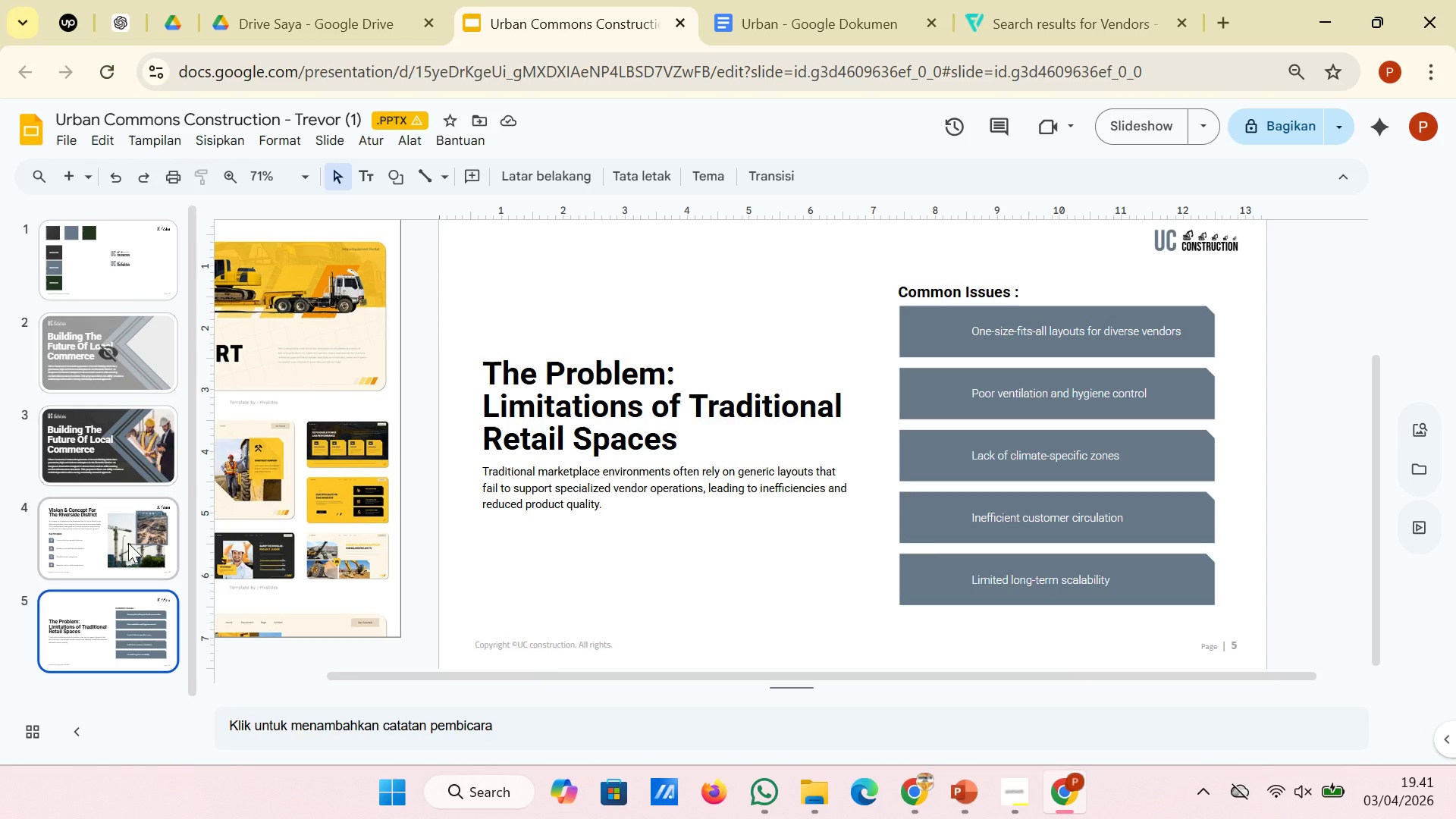 
left_click([128, 543])
 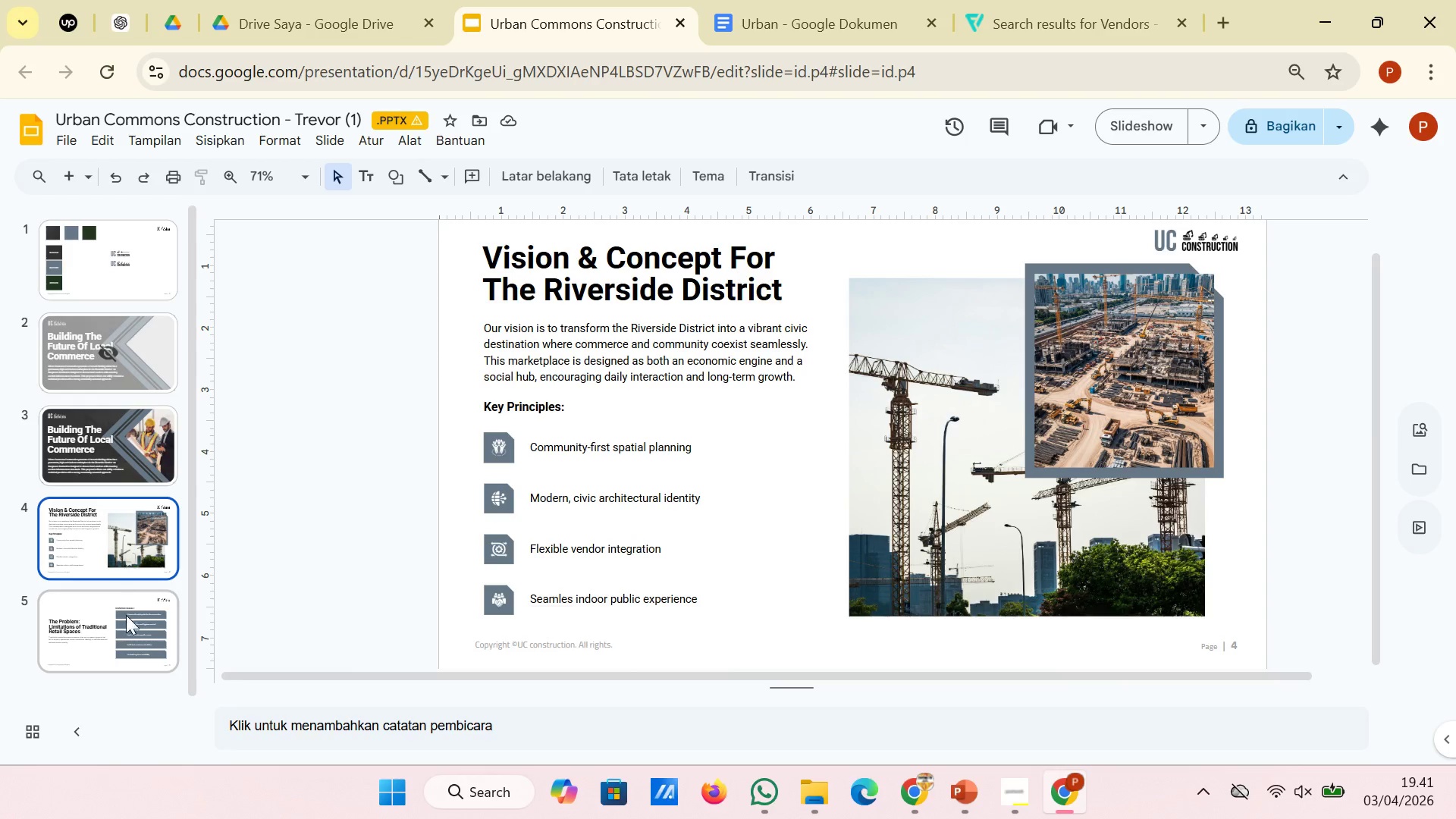 
left_click([124, 643])
 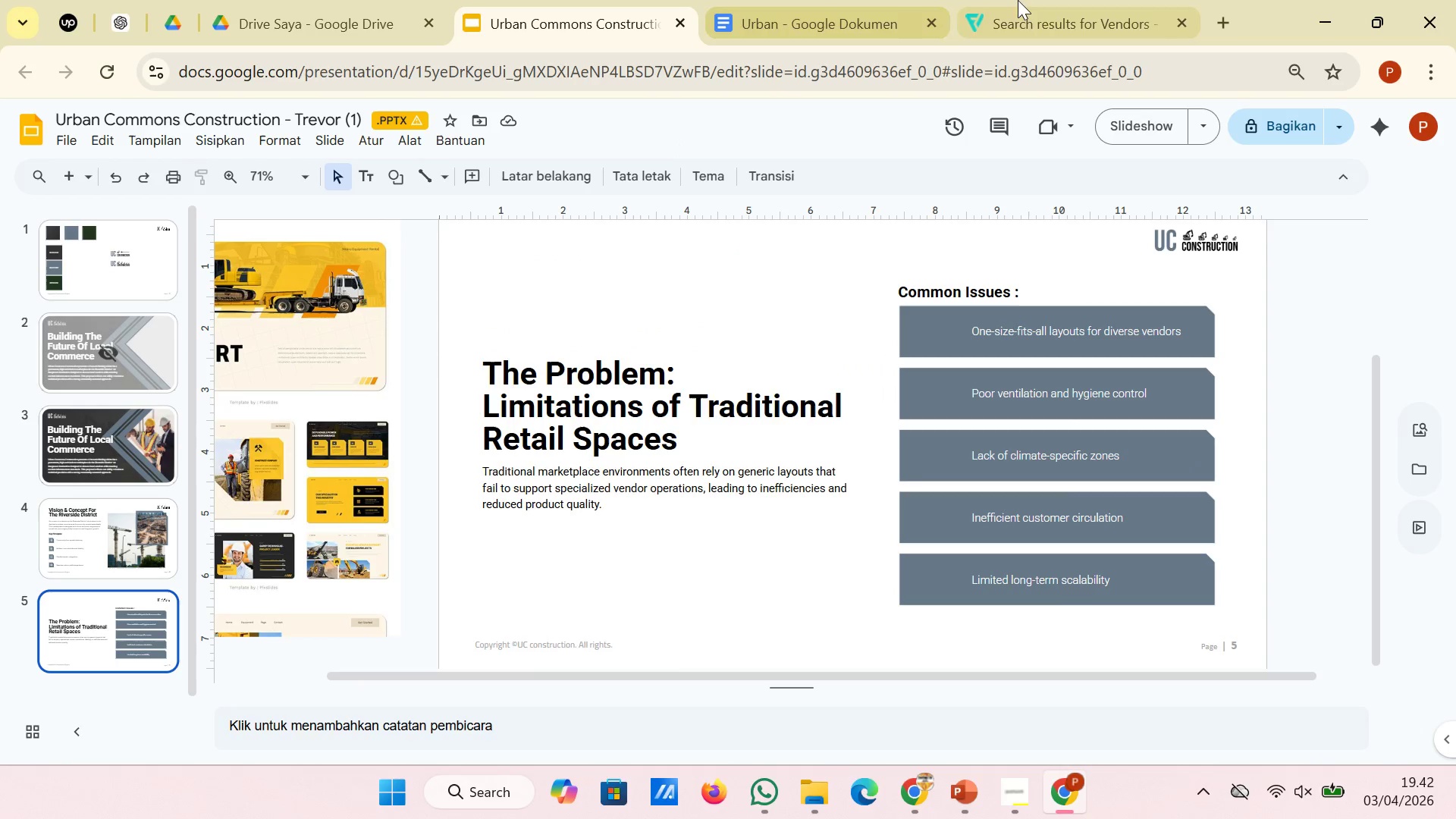 
left_click([1058, 14])
 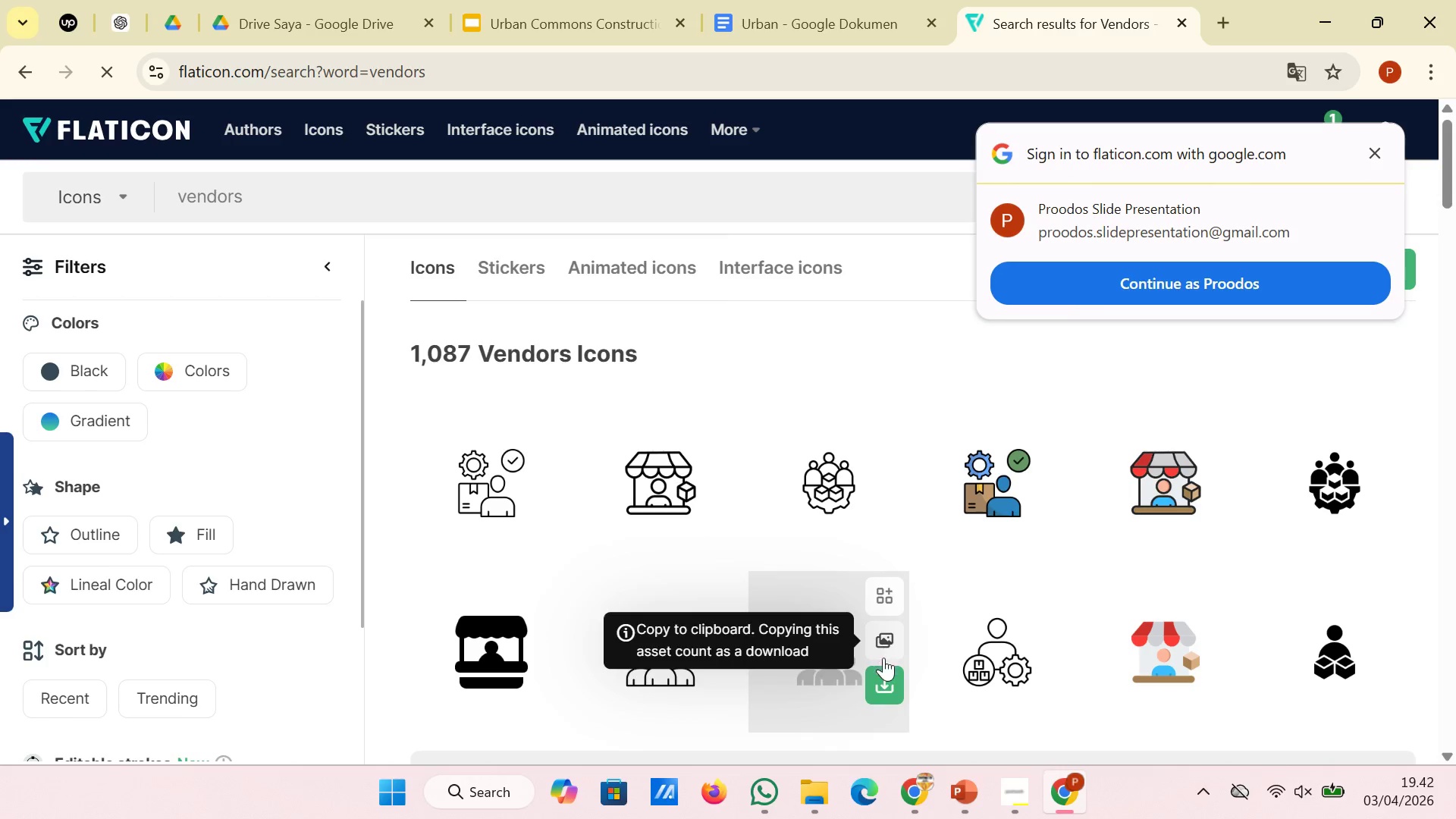 
left_click([885, 685])
 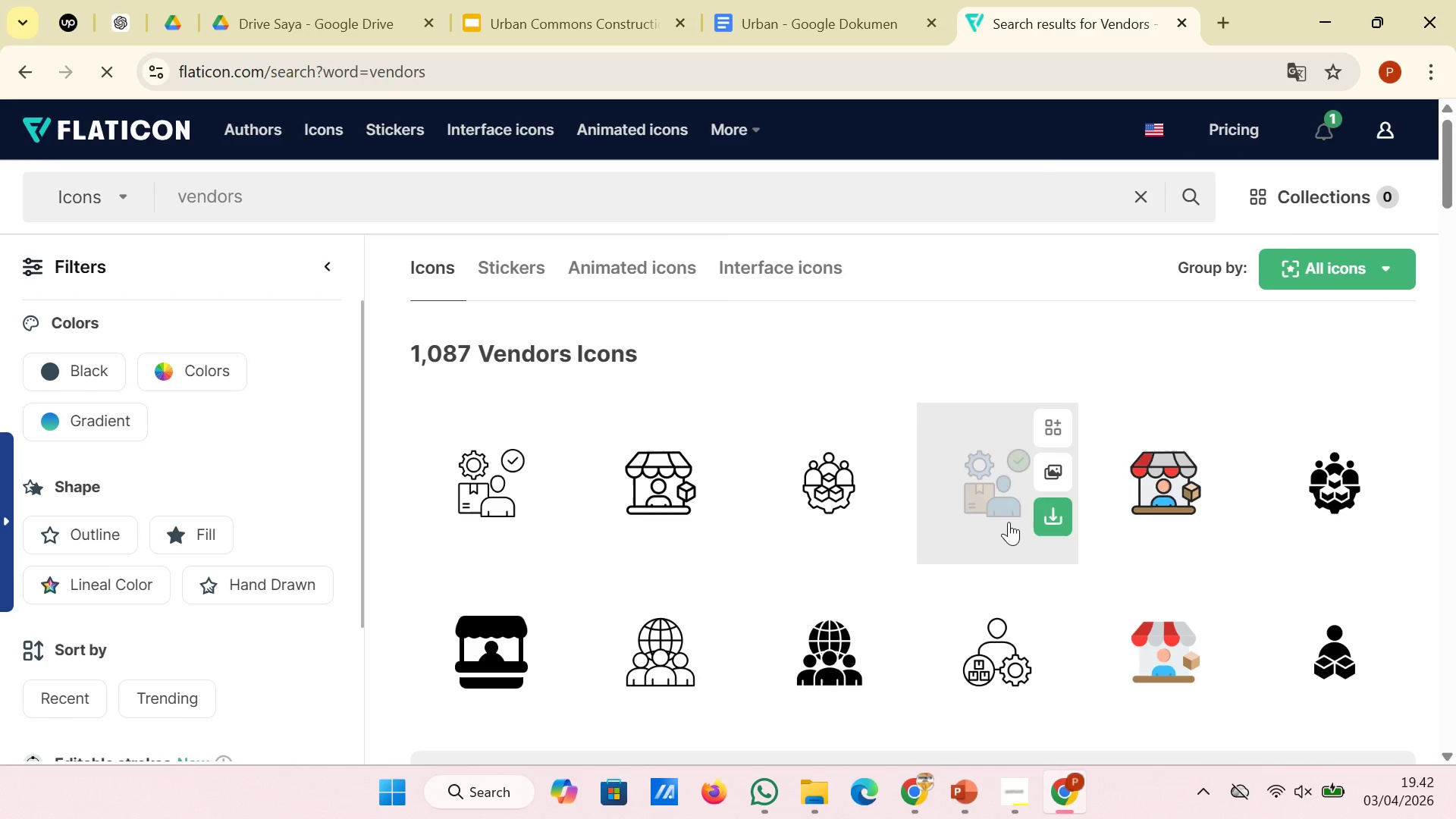 
scroll: coordinate [1009, 522], scroll_direction: down, amount: 2.0
 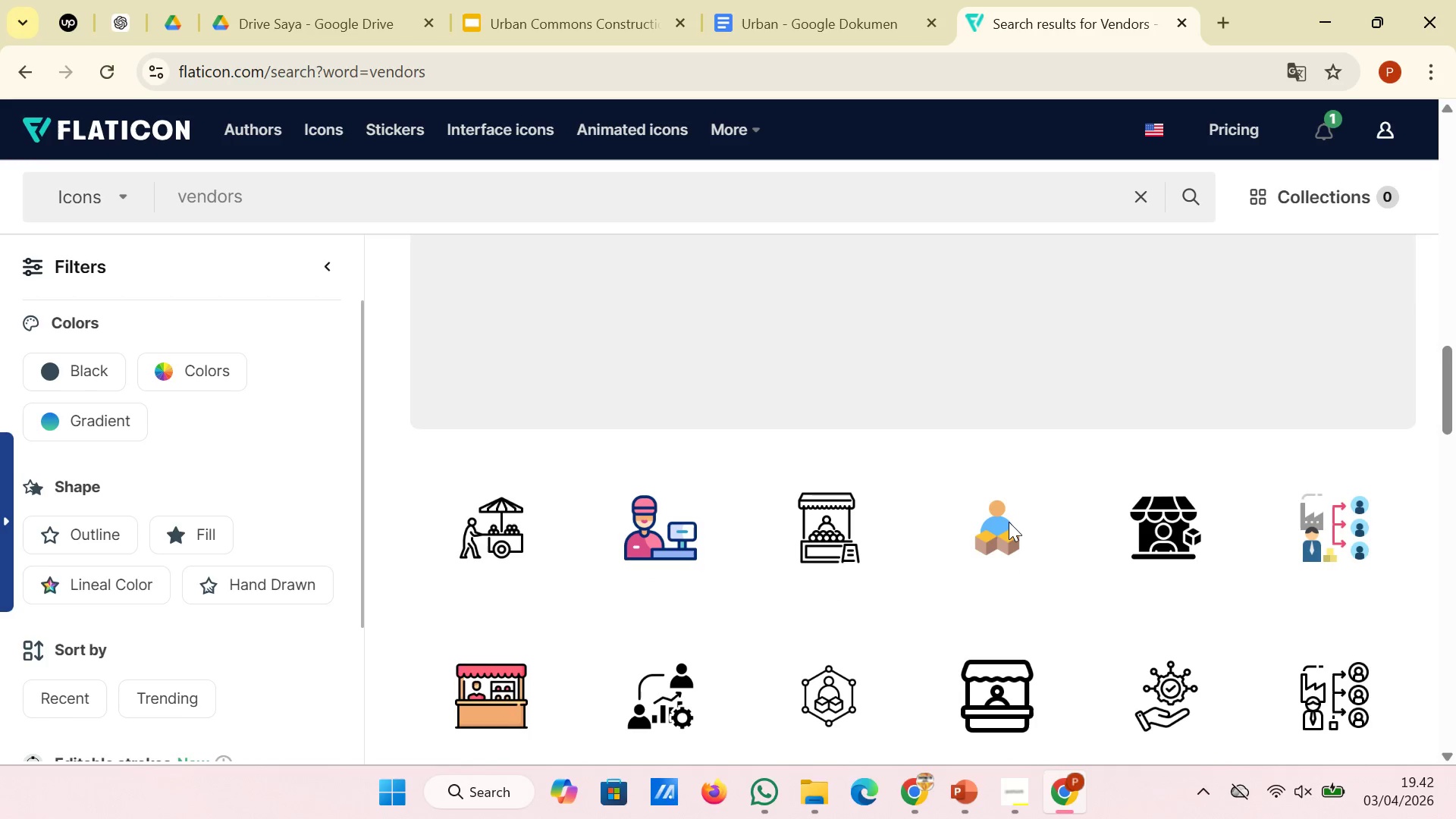 
left_click([842, 0])
 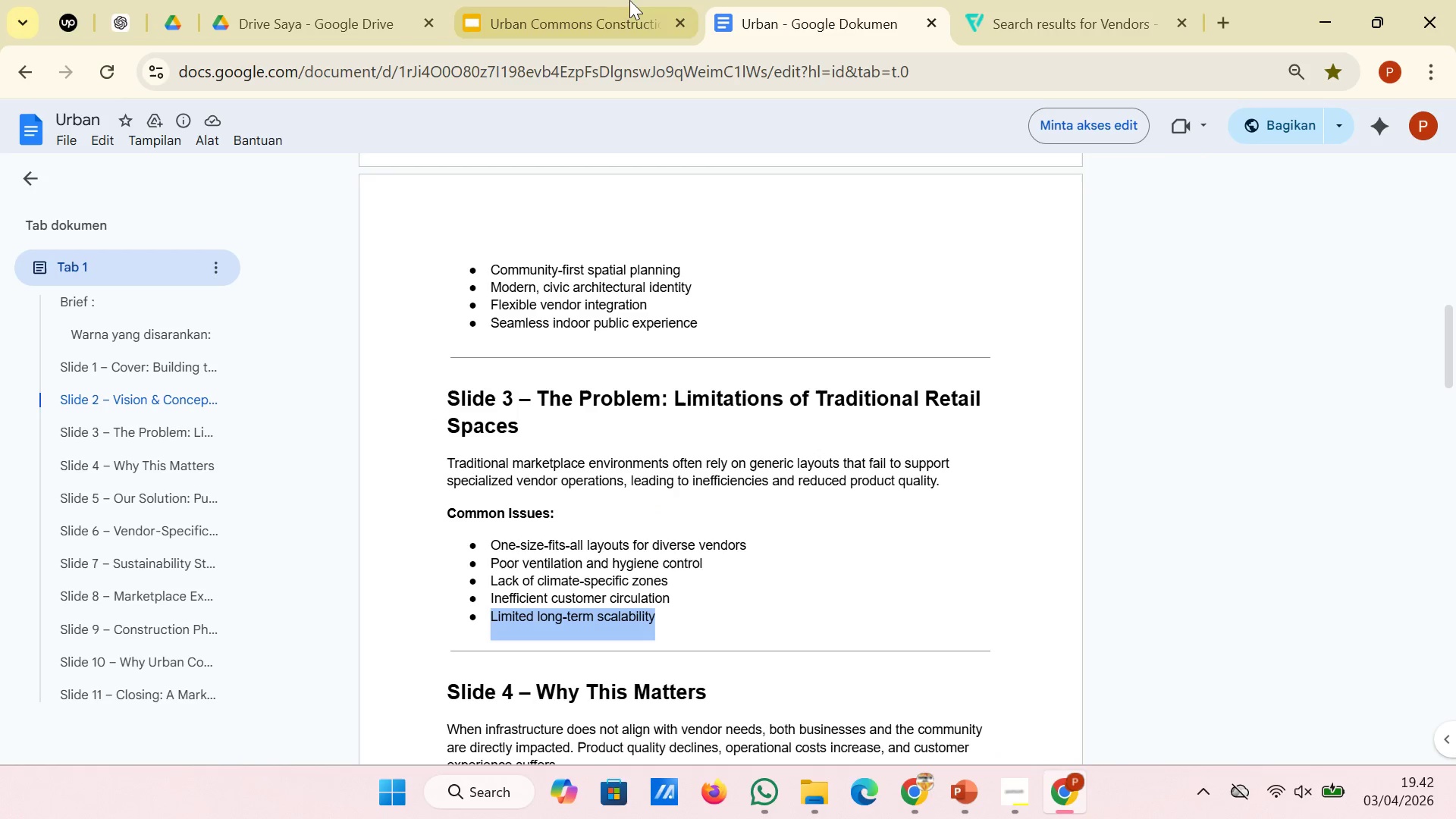 
left_click([604, 0])
 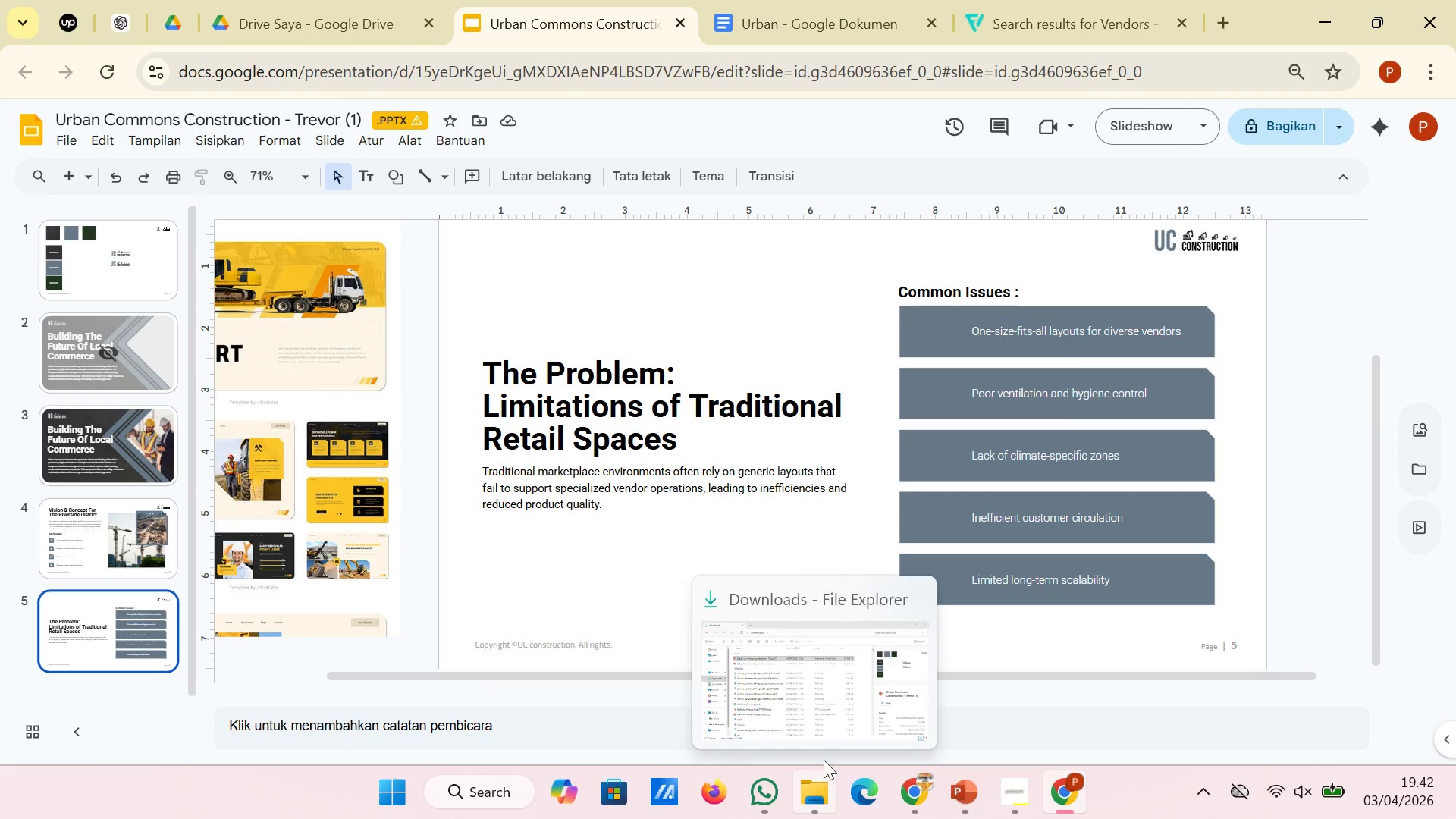 
left_click([827, 732])
 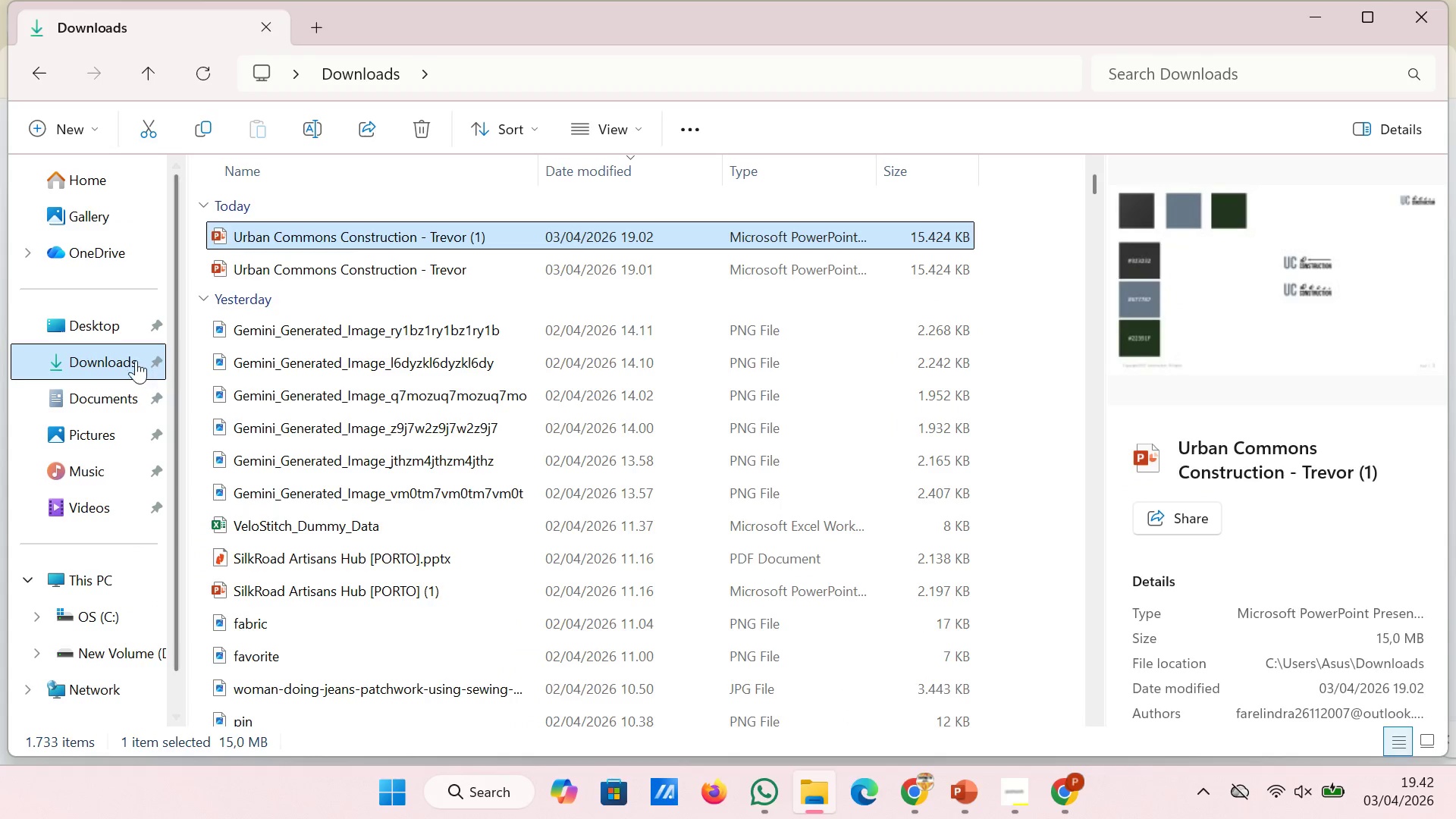 
left_click([136, 360])
 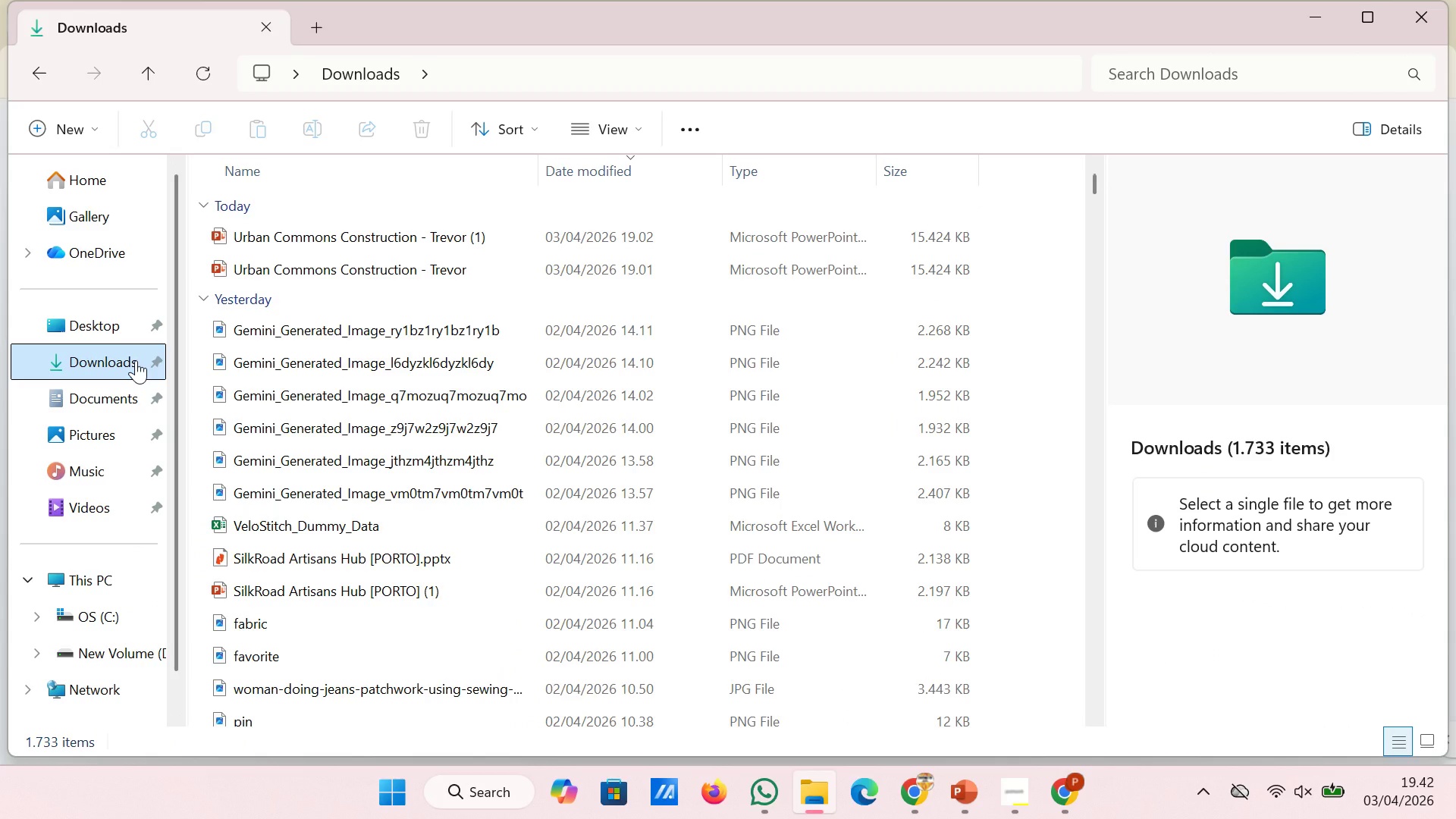 
left_click([136, 360])
 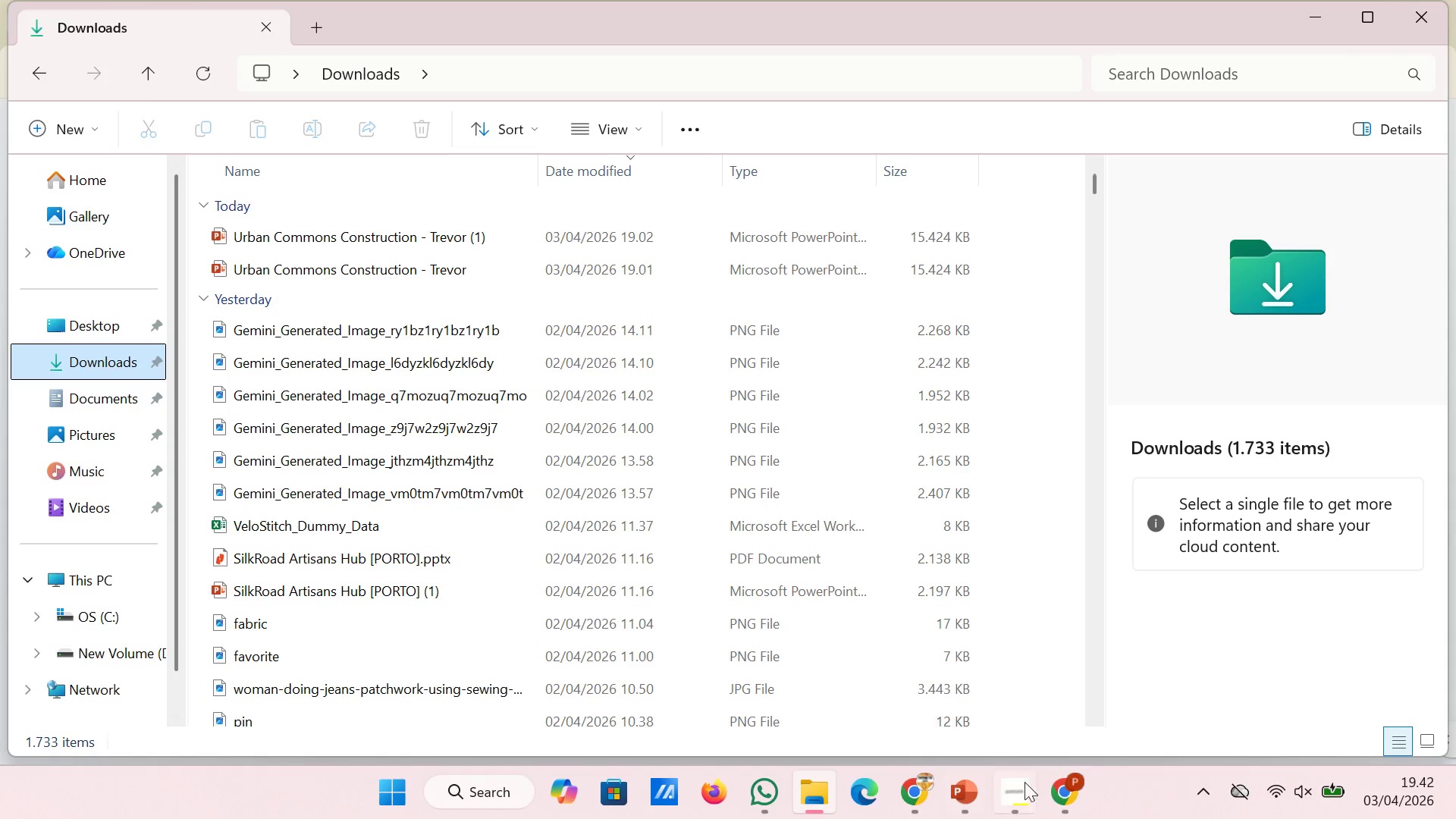 
left_click([1074, 791])
 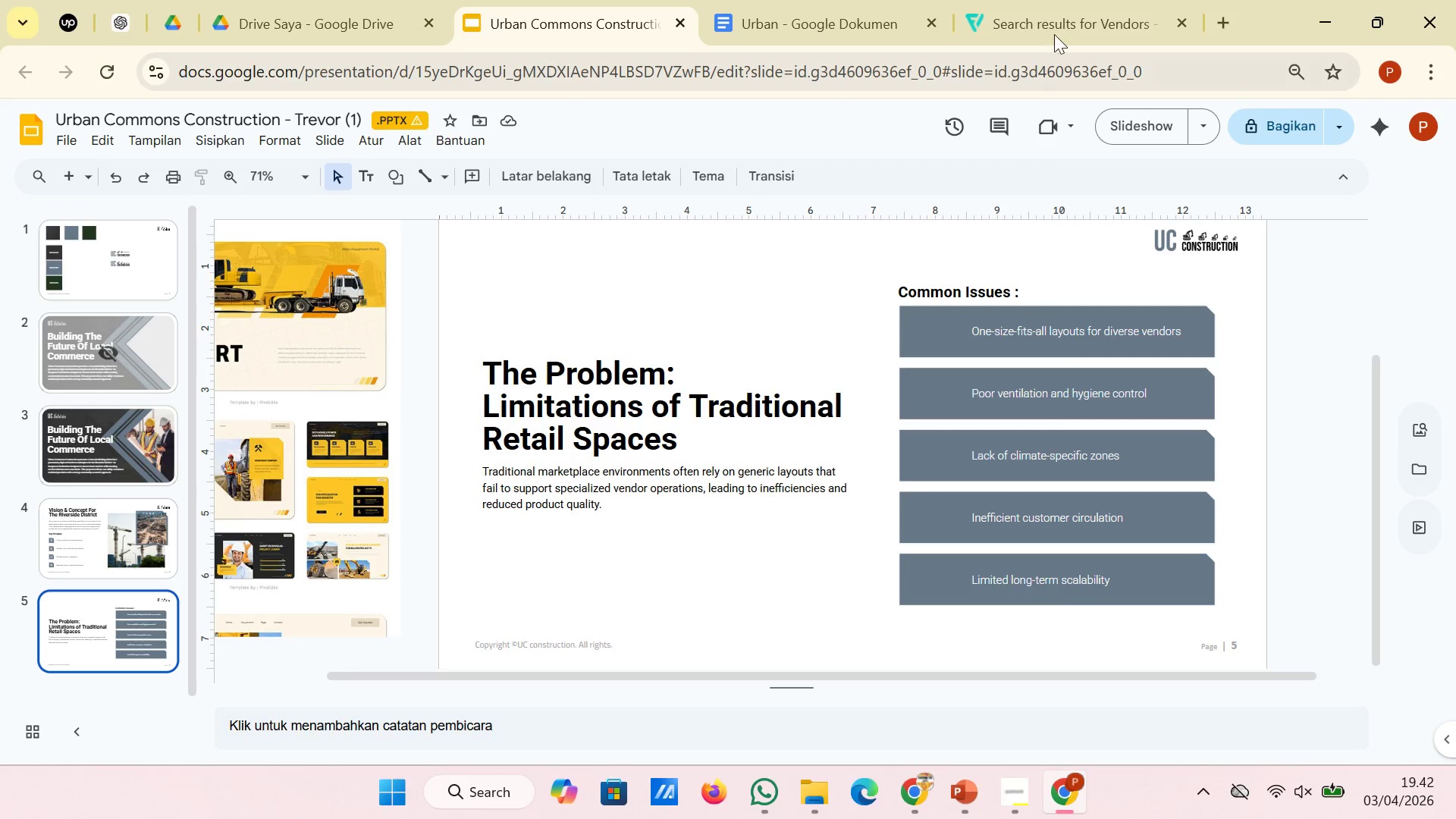 
left_click([1057, 0])
 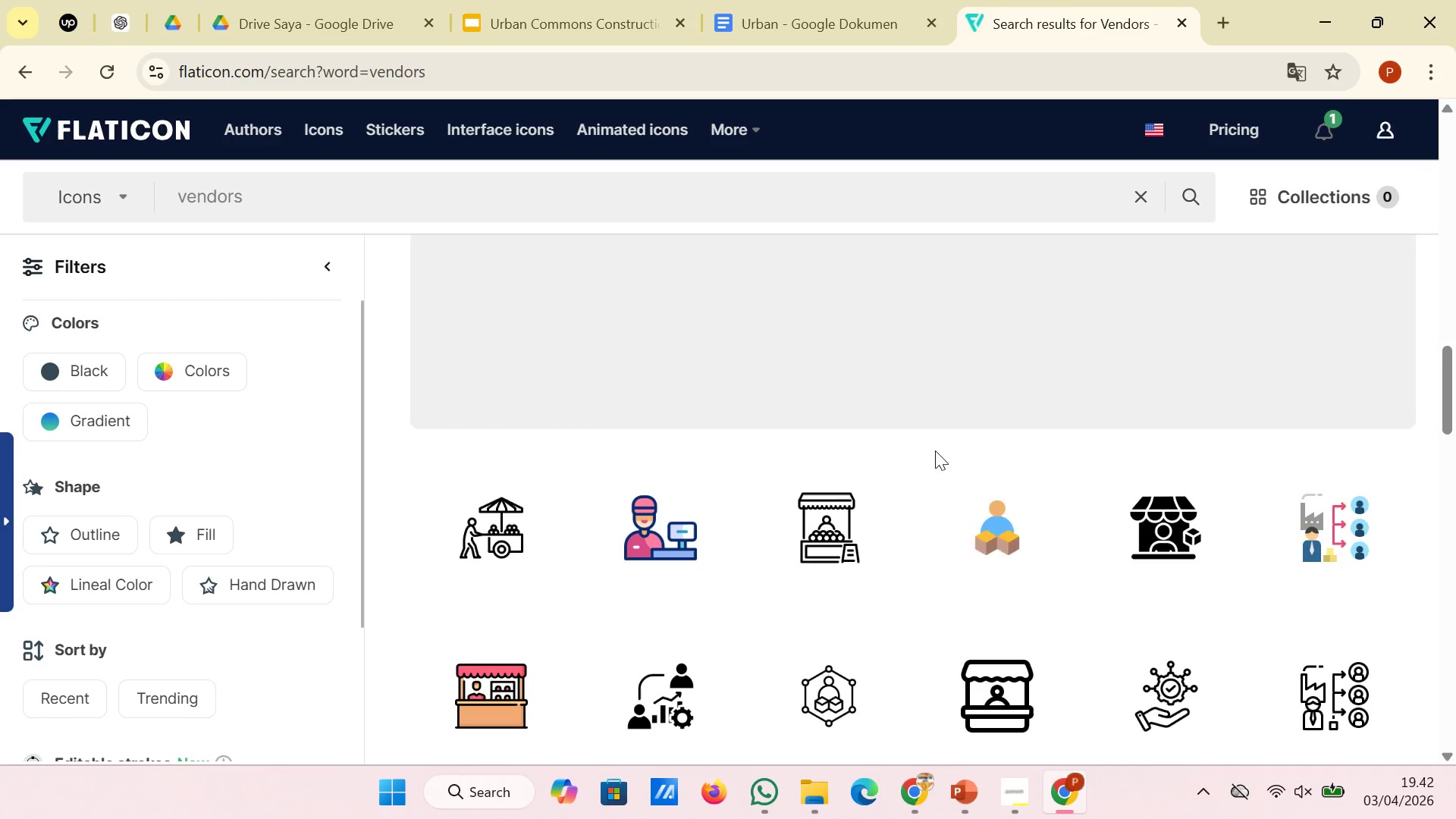 
scroll: coordinate [869, 512], scroll_direction: up, amount: 12.0
 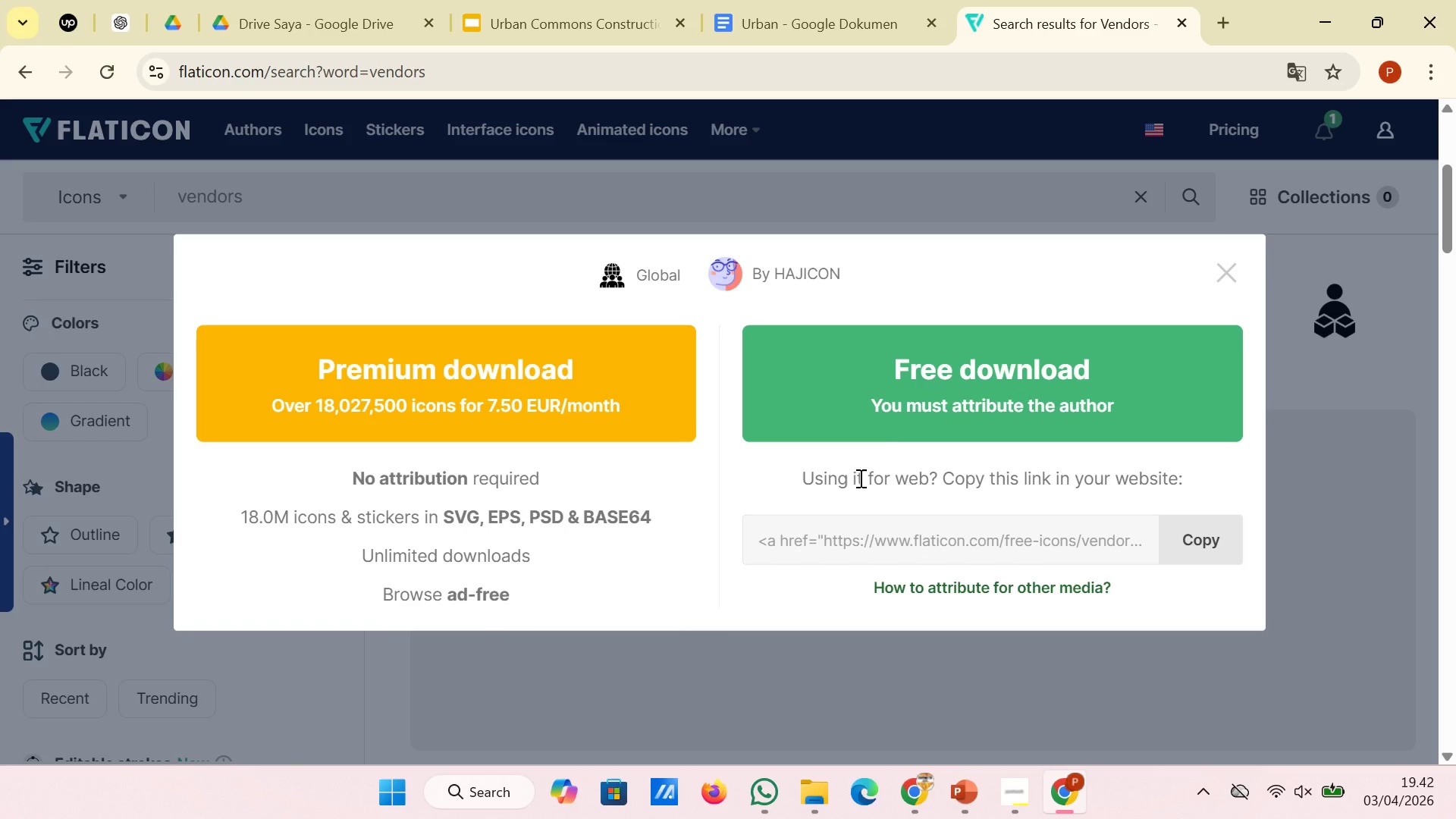 
left_click([894, 398])
 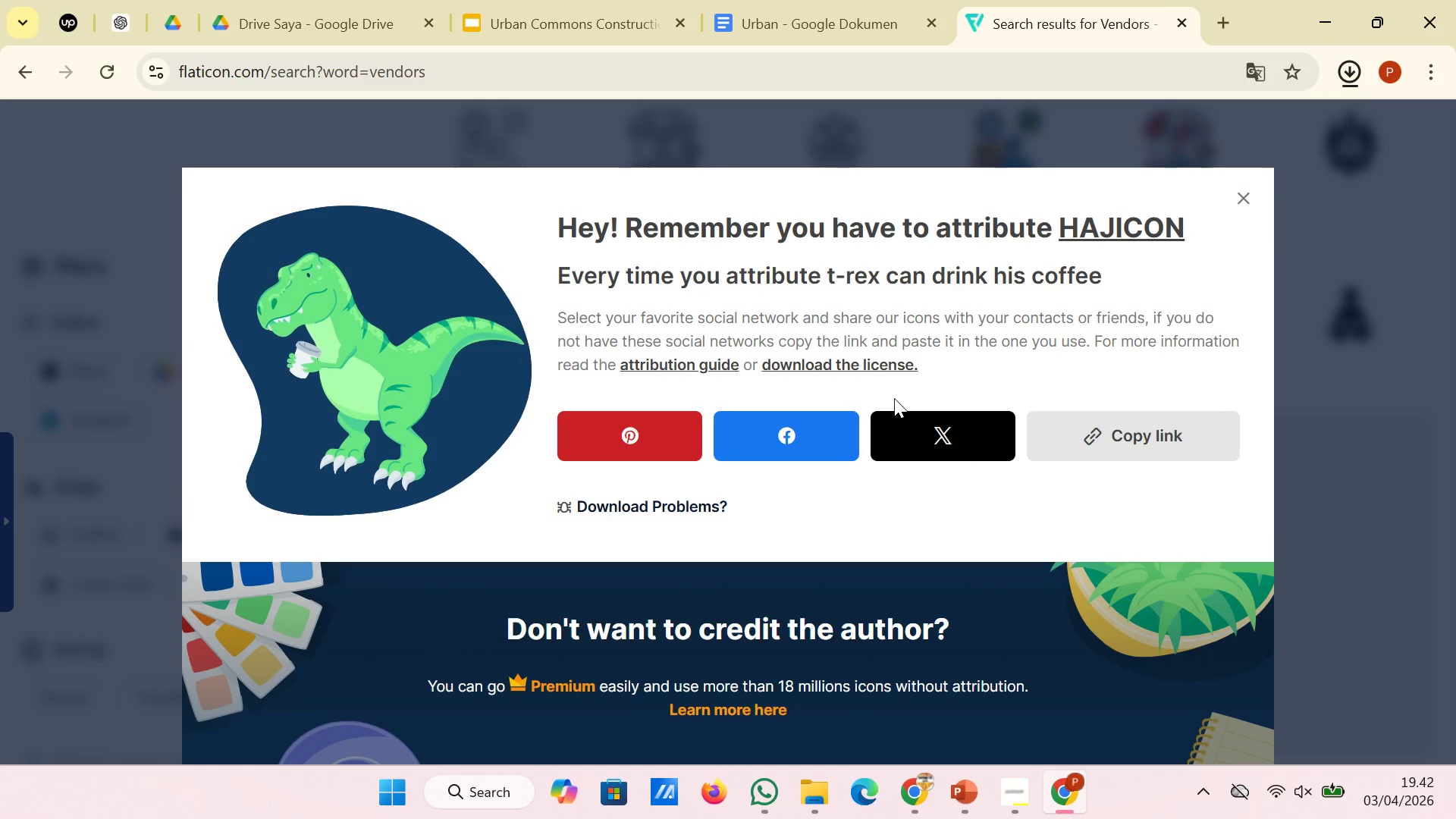 
wait(6.84)
 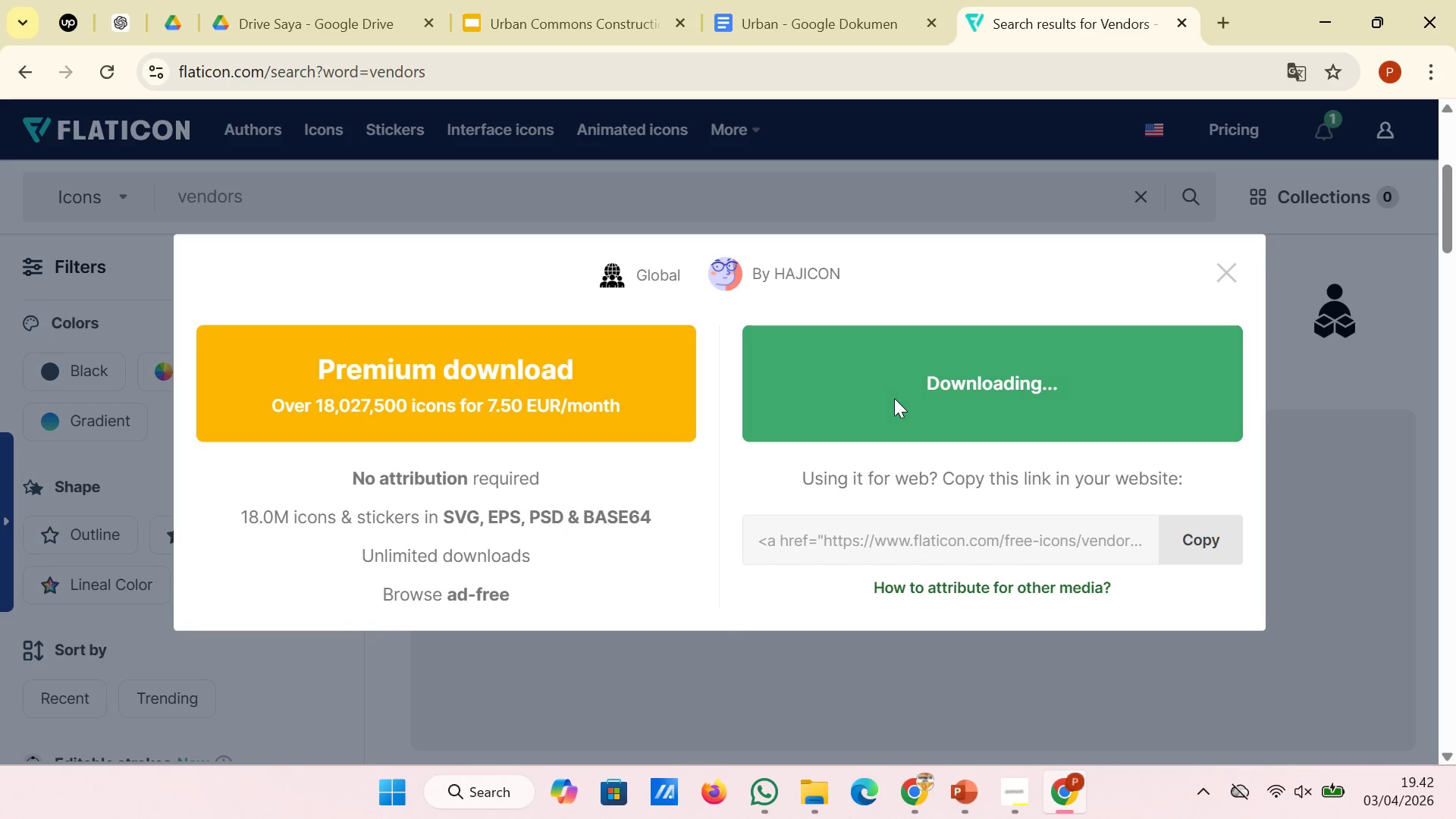 
left_click([1246, 198])
 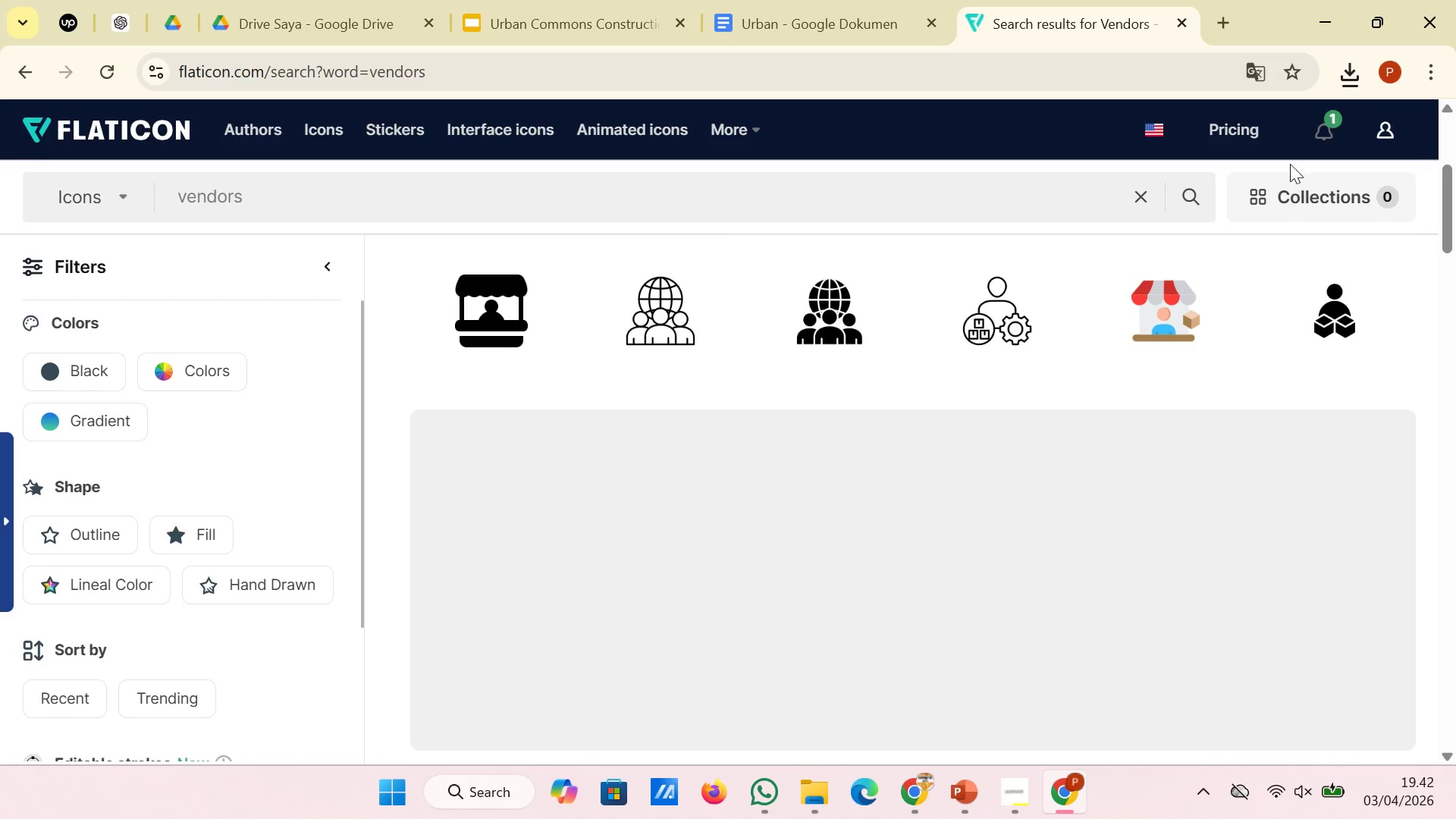 
wait(6.83)
 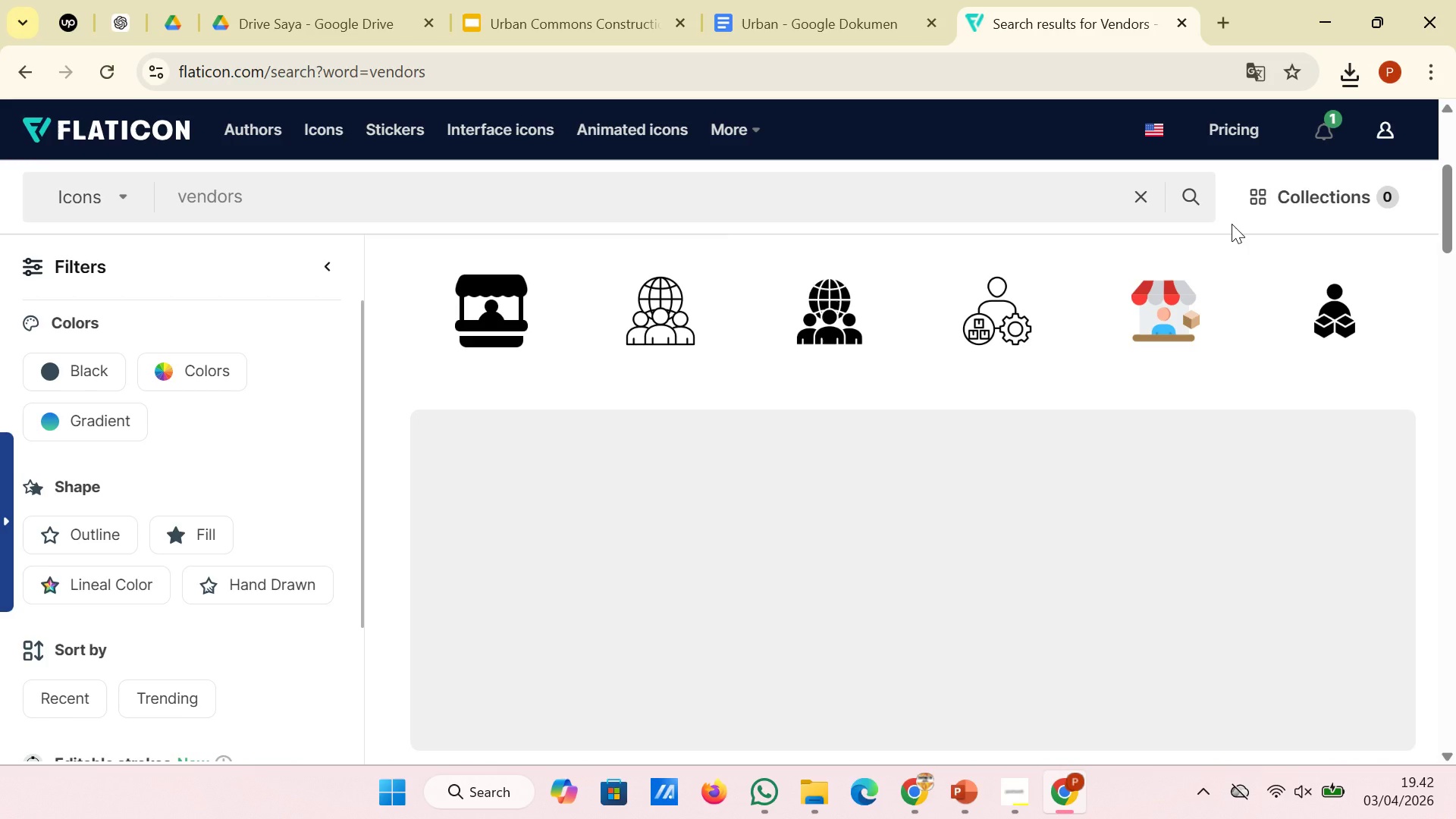 
left_click([556, 2])
 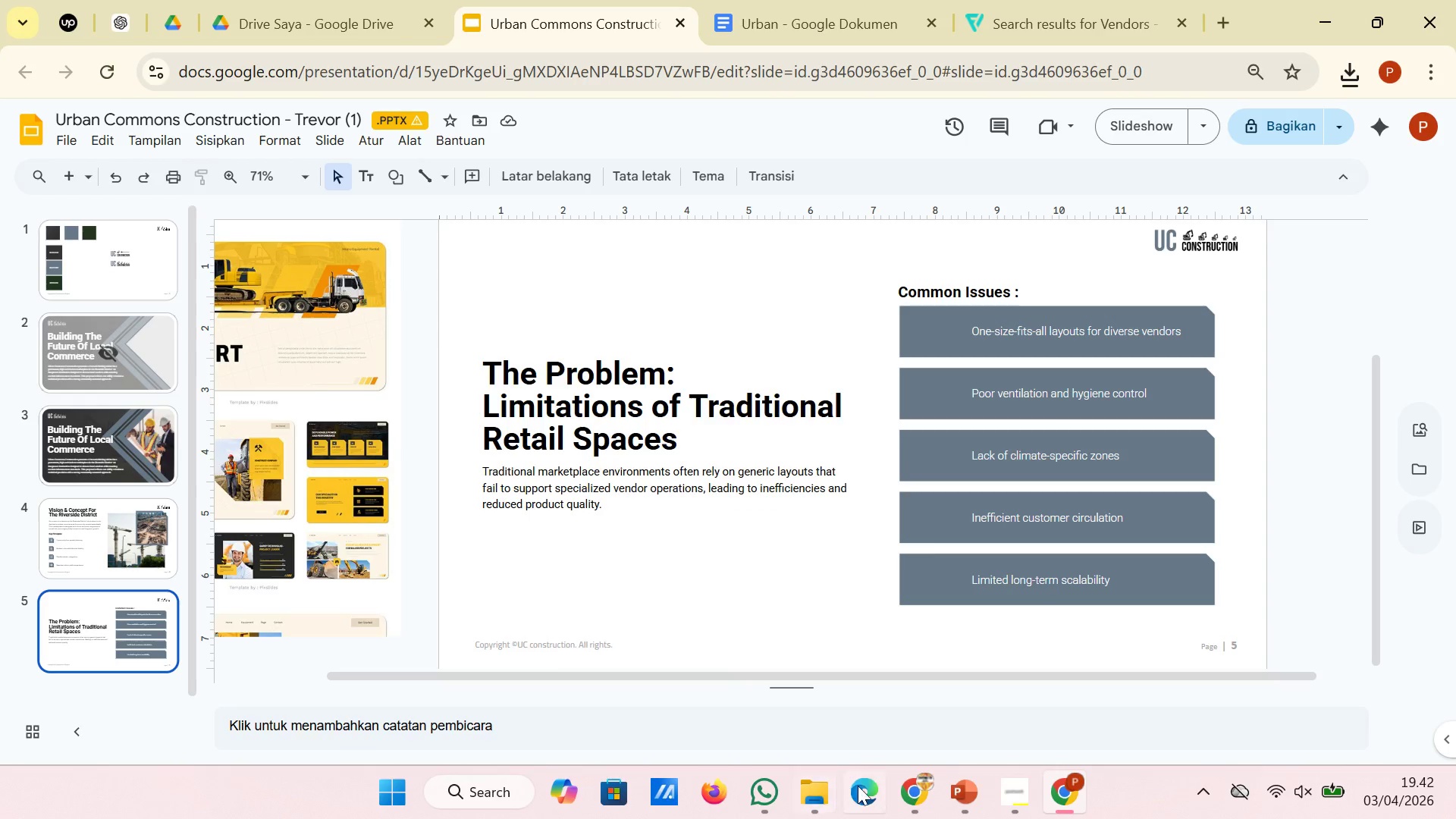 
mouse_move([902, 785])
 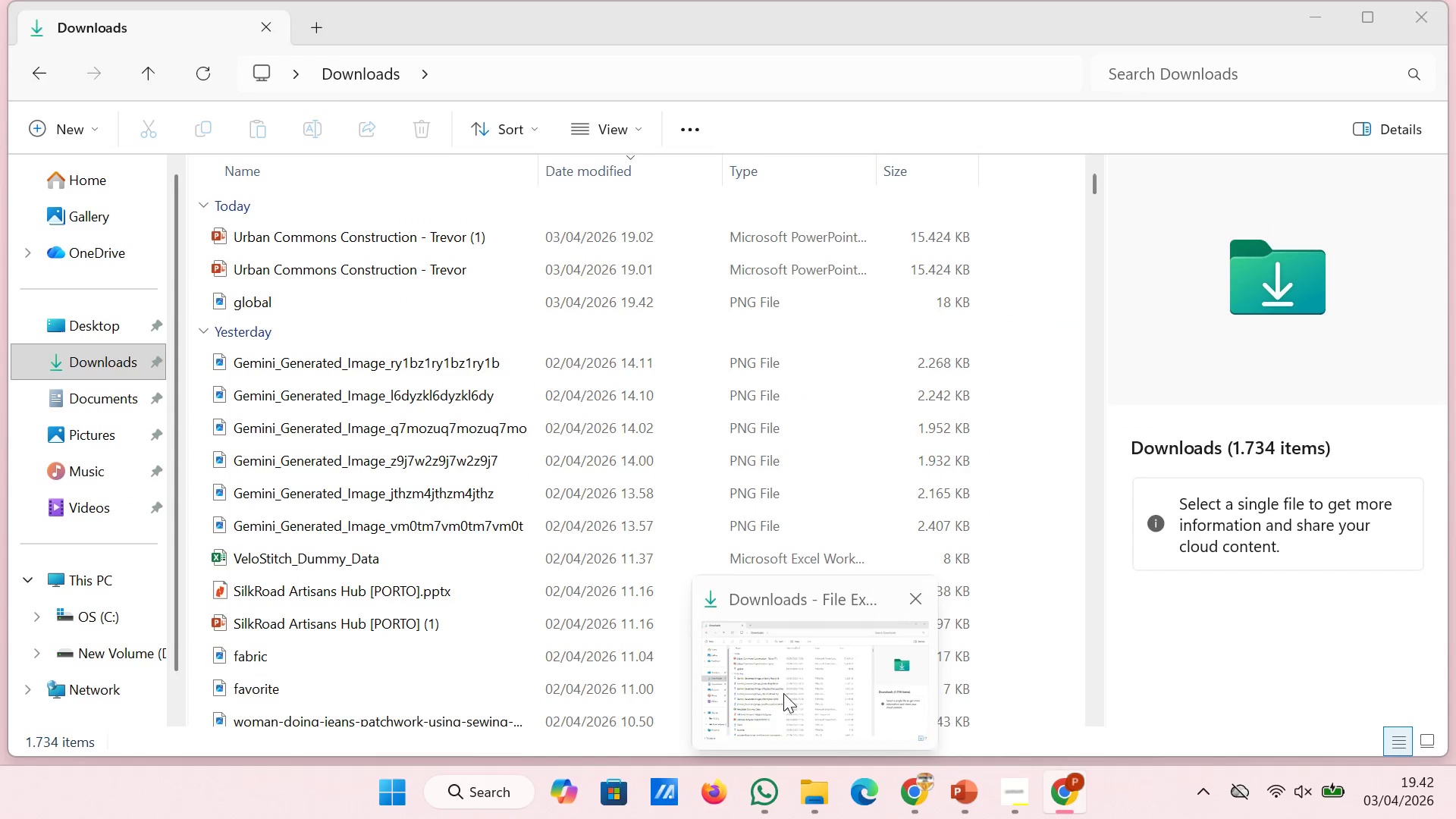 
left_click([783, 693])
 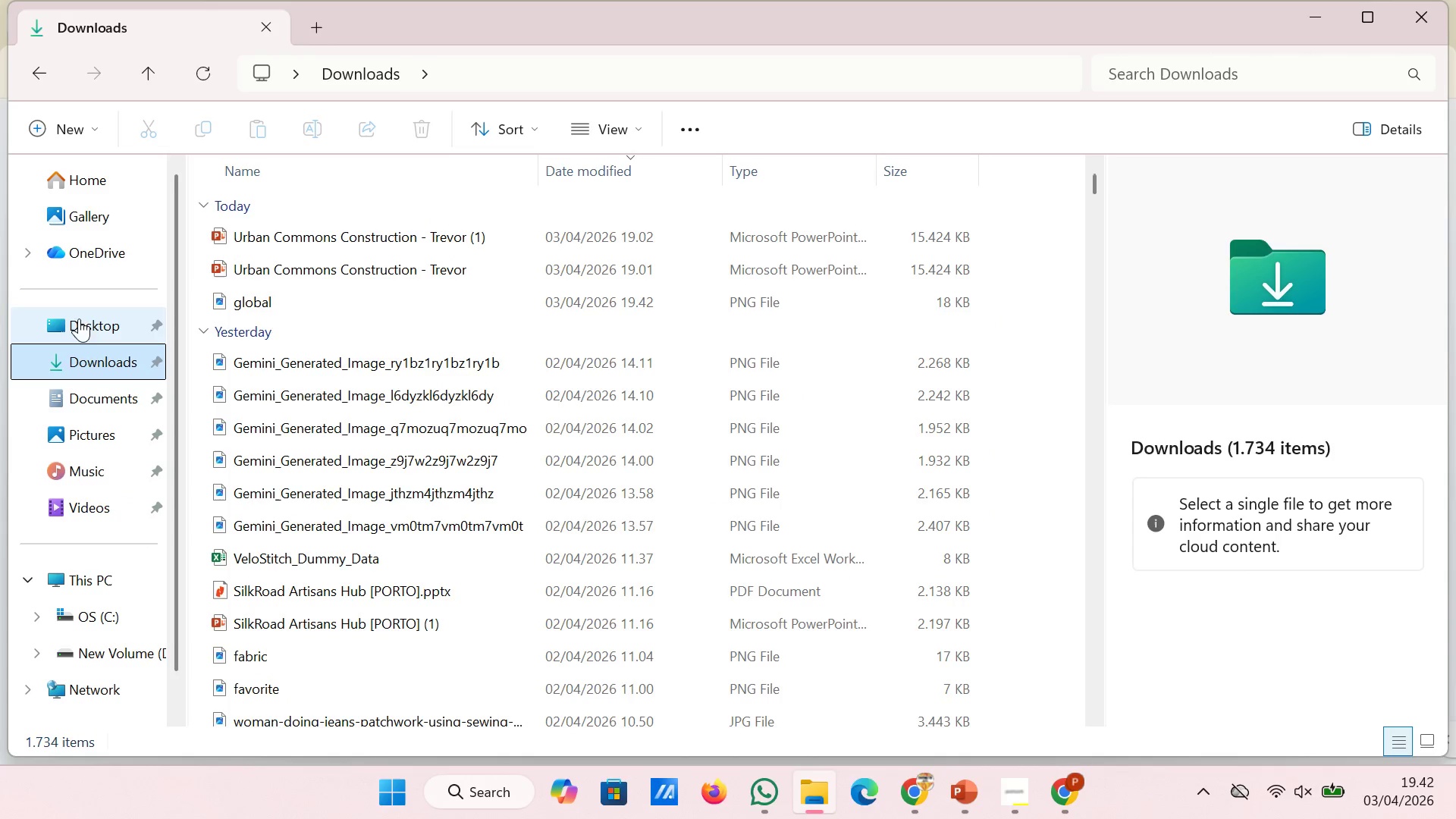 
left_click([95, 358])
 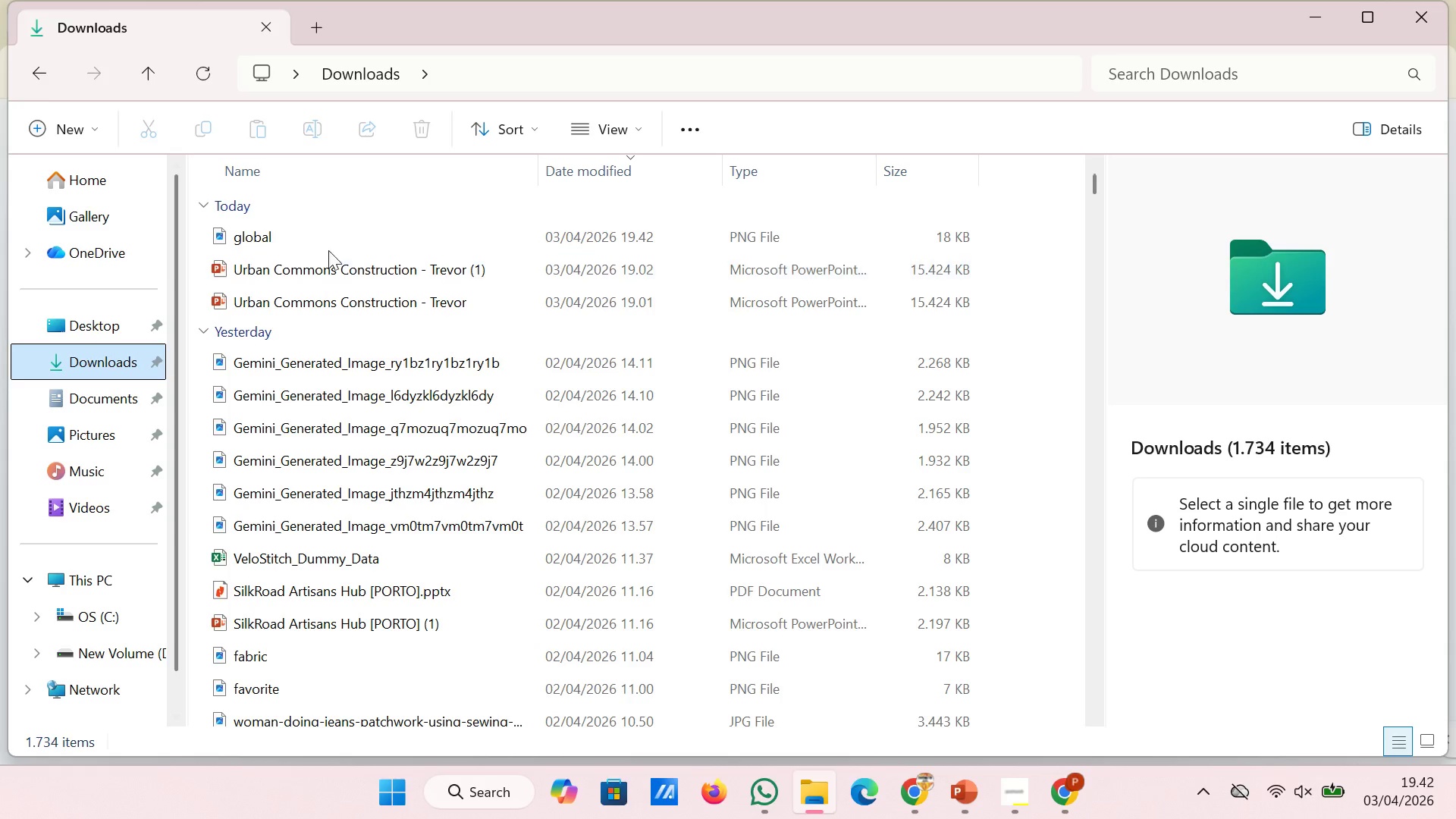 
left_click([342, 239])
 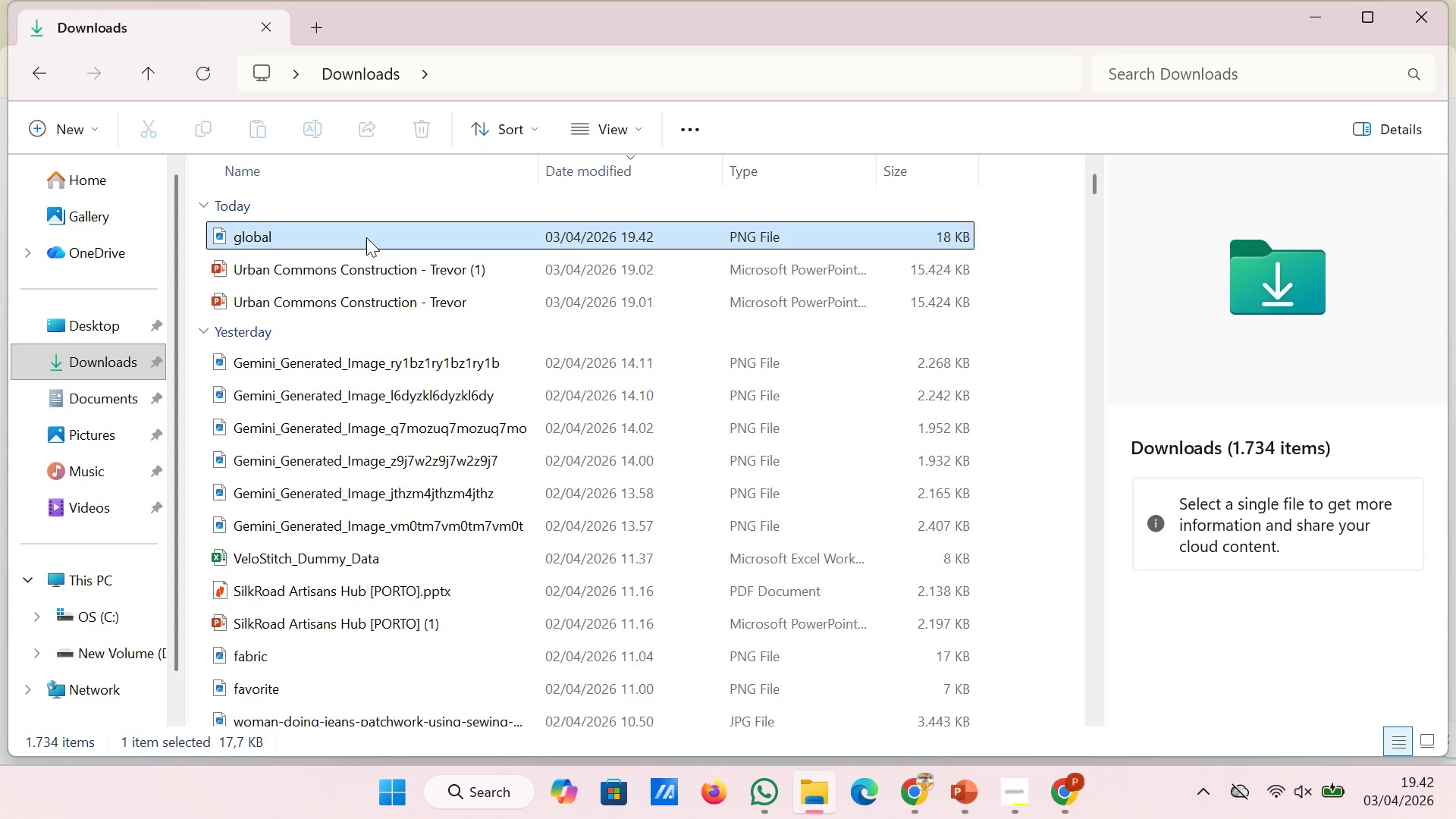 
left_click_drag(start_coordinate=[366, 237], to_coordinate=[968, 414])
 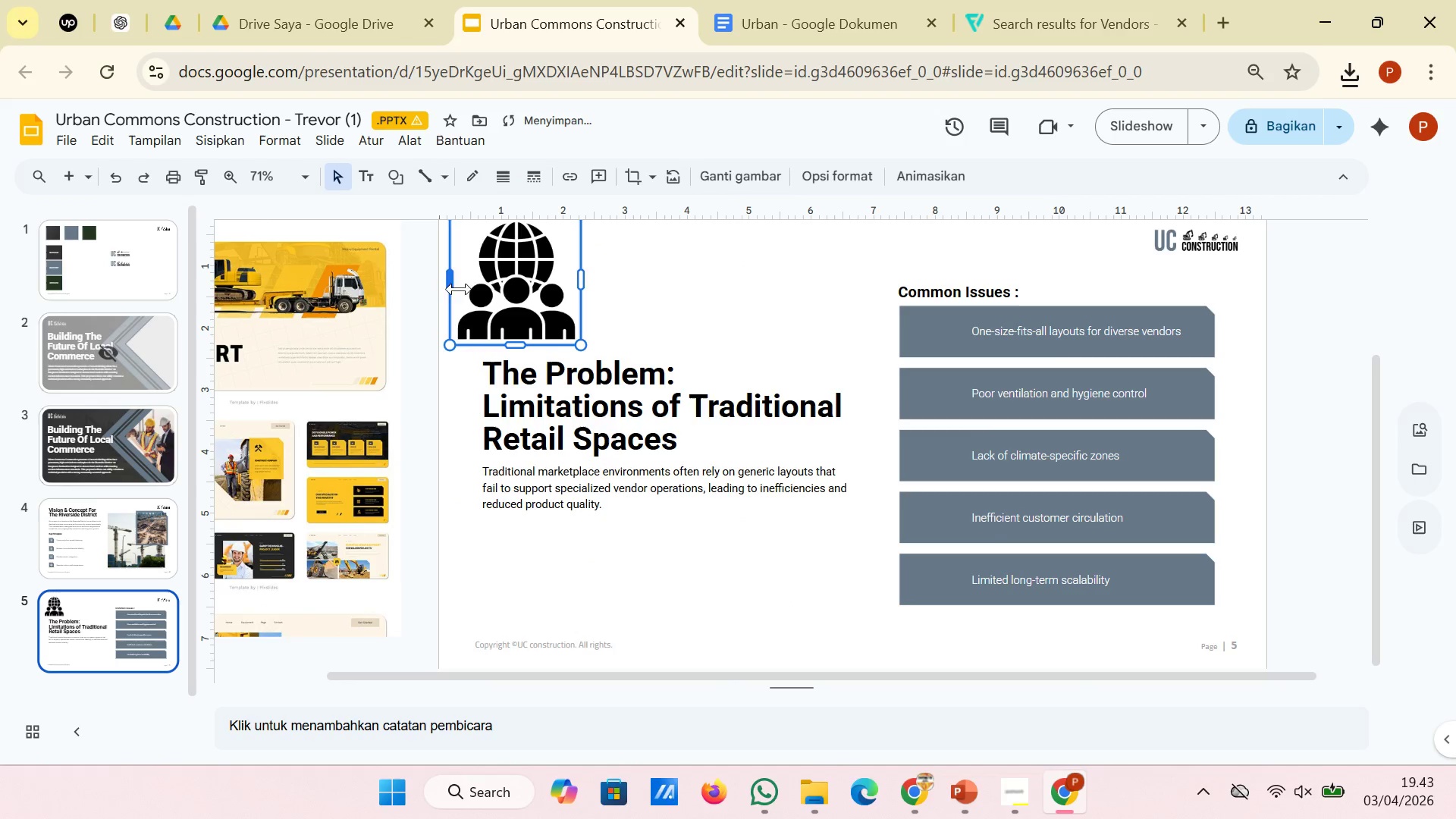 
left_click_drag(start_coordinate=[500, 296], to_coordinate=[916, 382])
 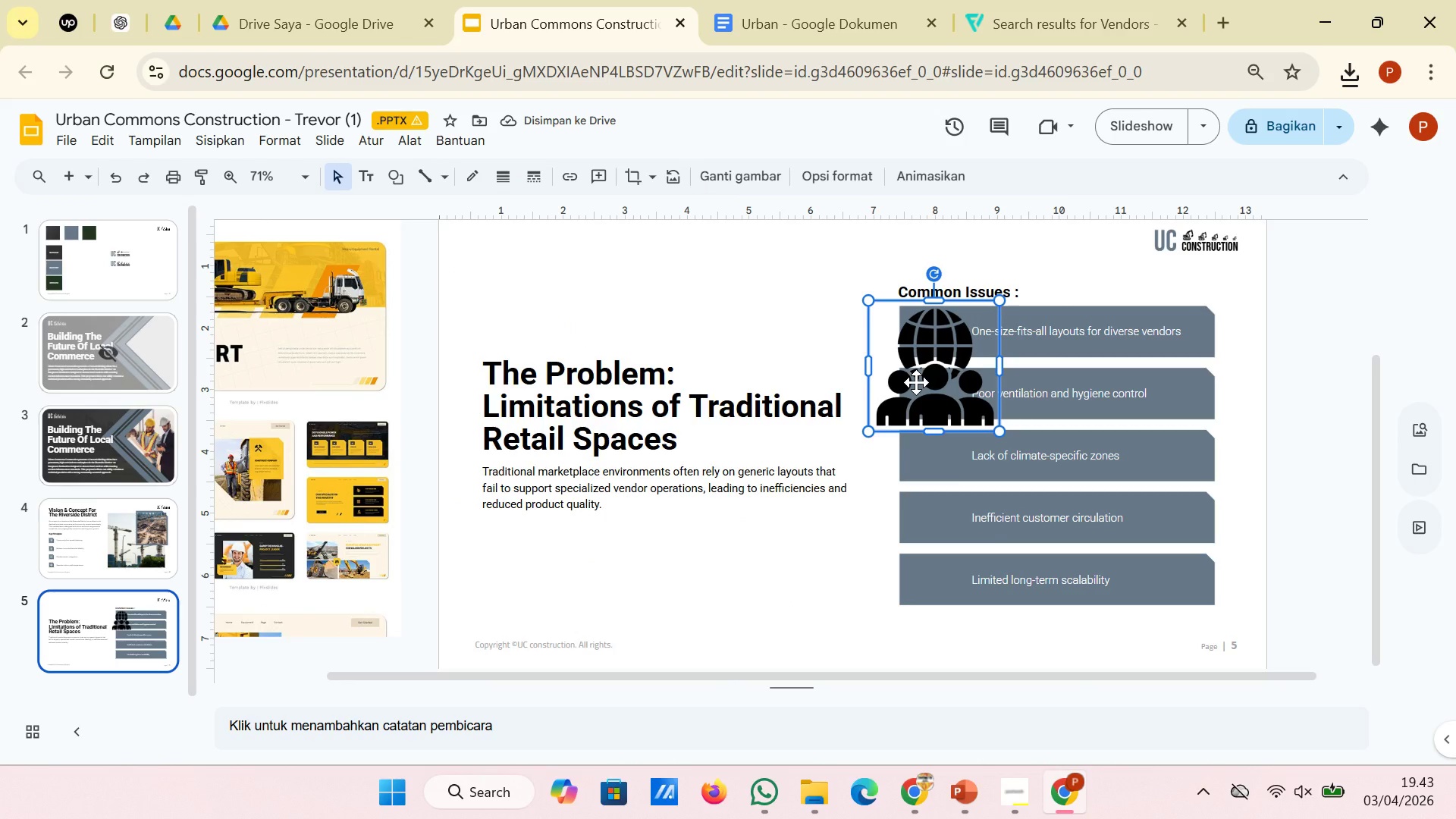 
right_click([916, 382])
 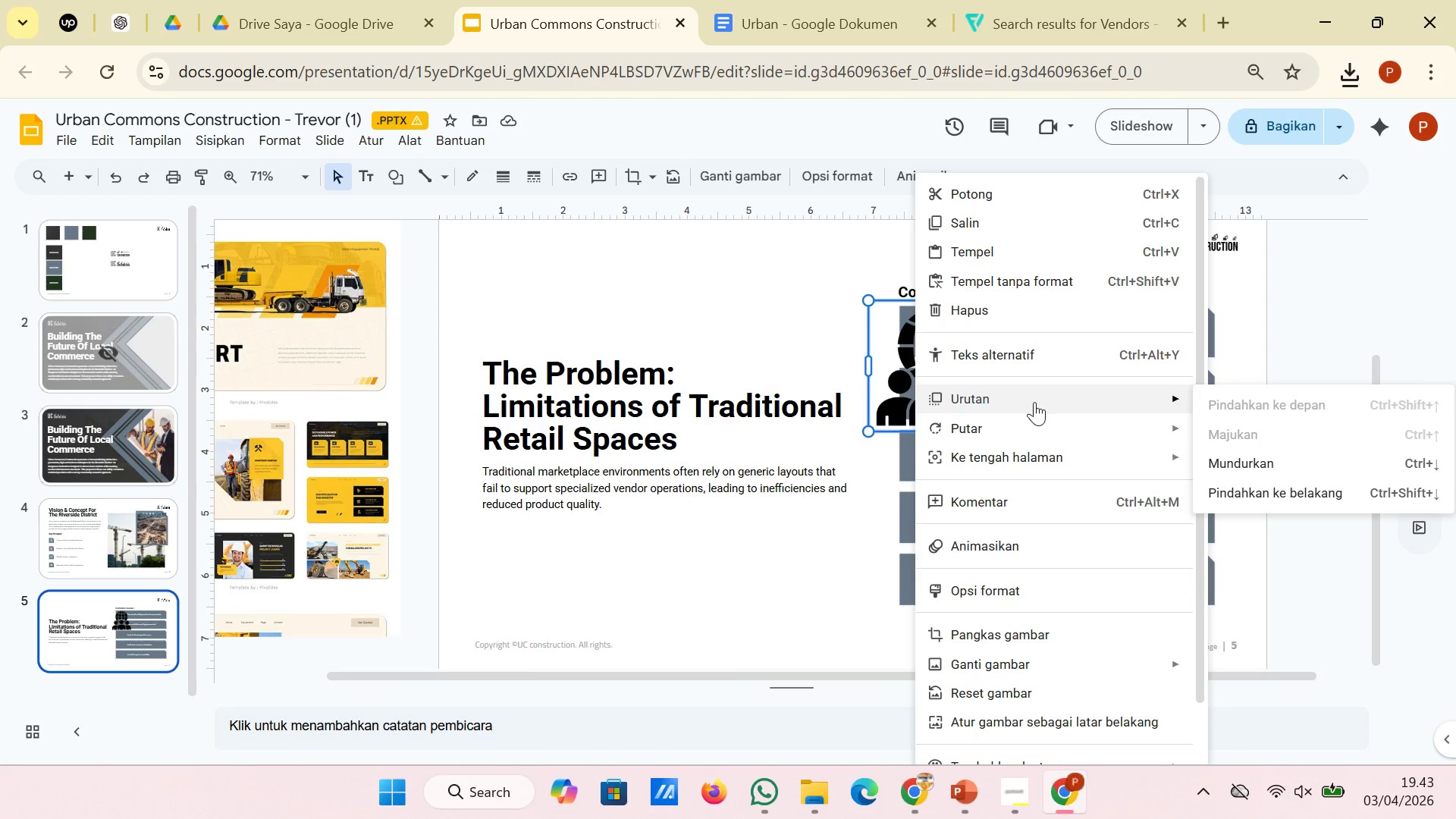 
mouse_move([1088, 459])
 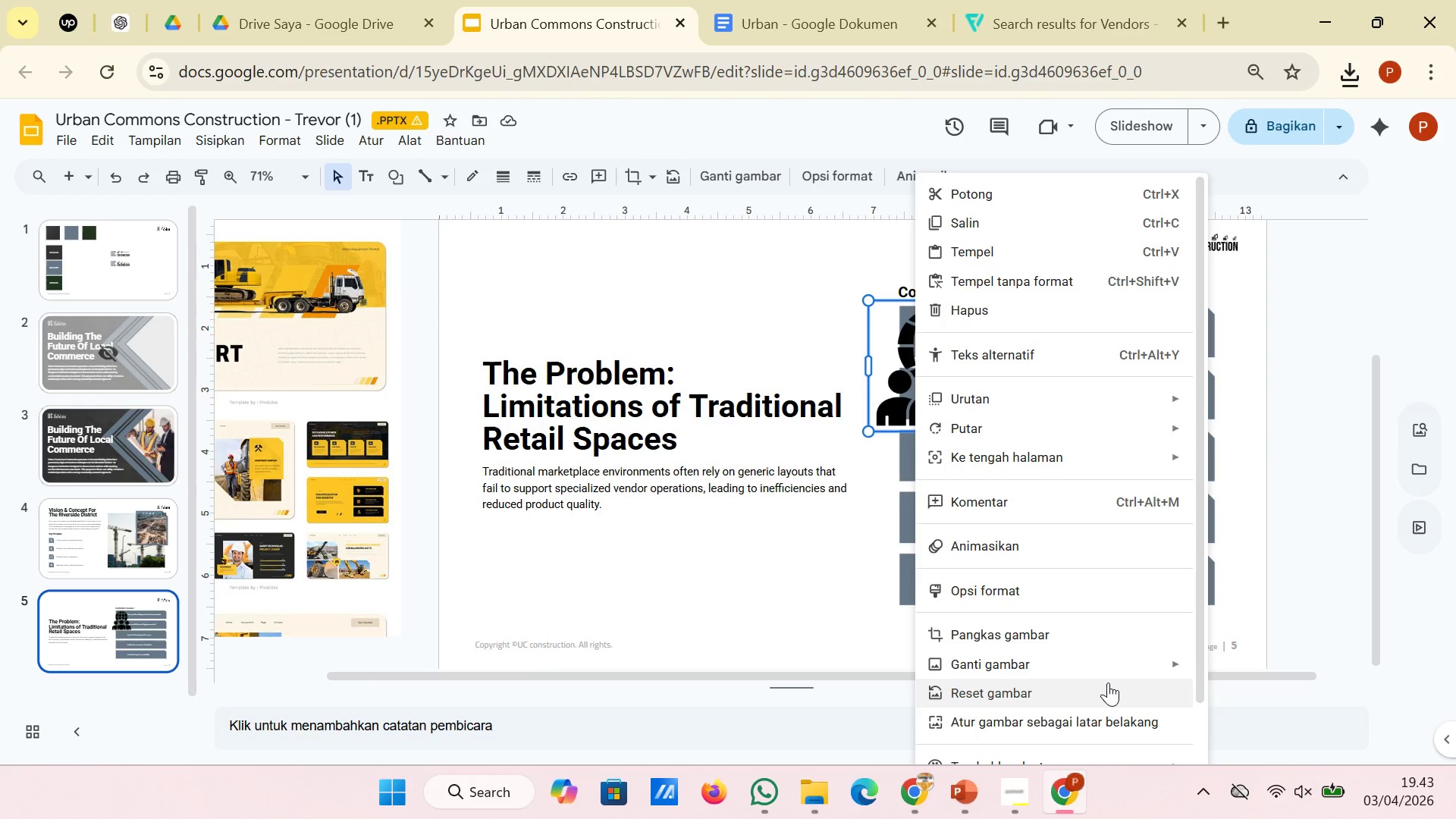 
left_click([1112, 599])
 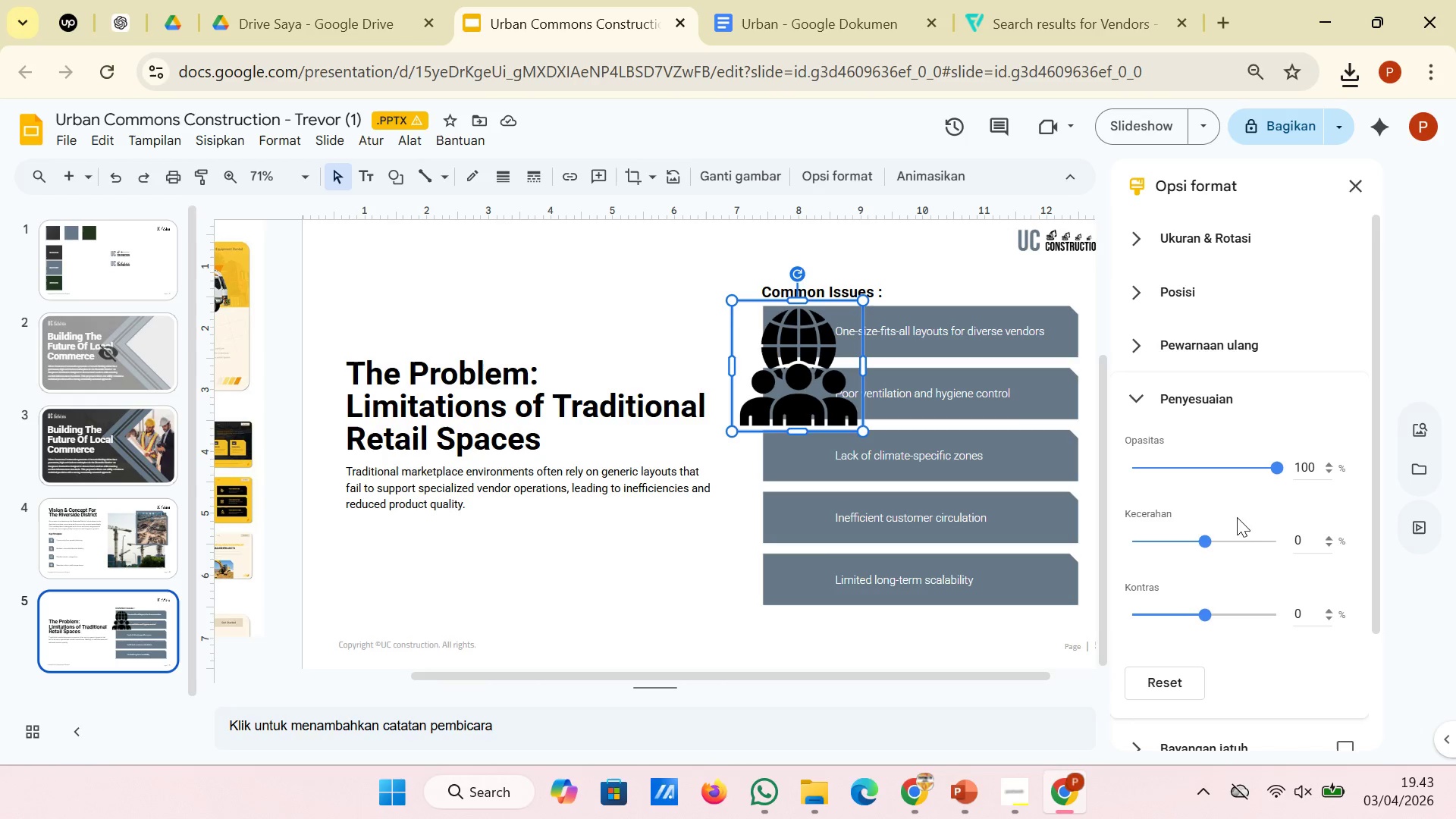 
left_click_drag(start_coordinate=[1202, 539], to_coordinate=[1314, 541])
 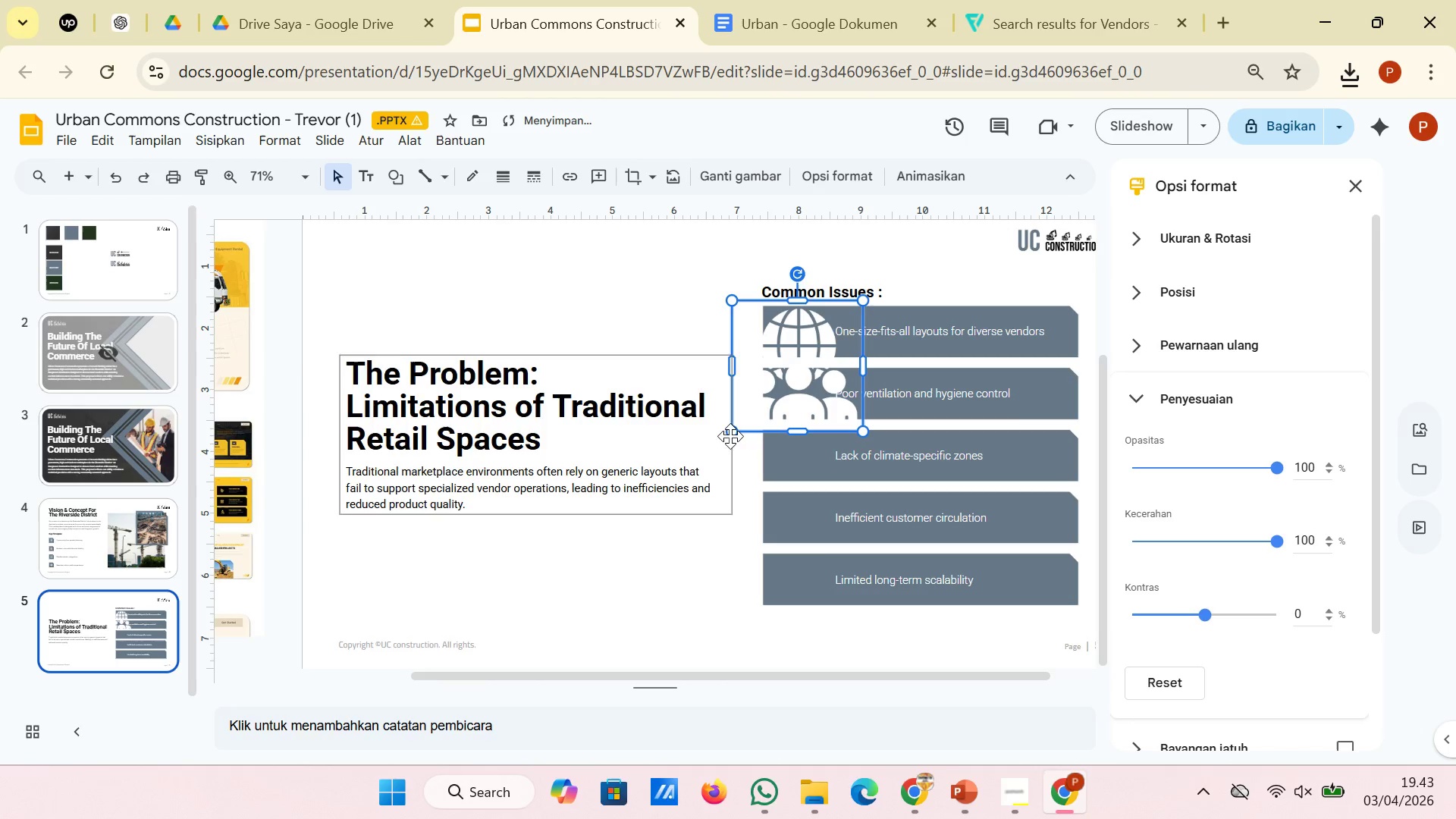 
left_click_drag(start_coordinate=[730, 430], to_coordinate=[824, 341])
 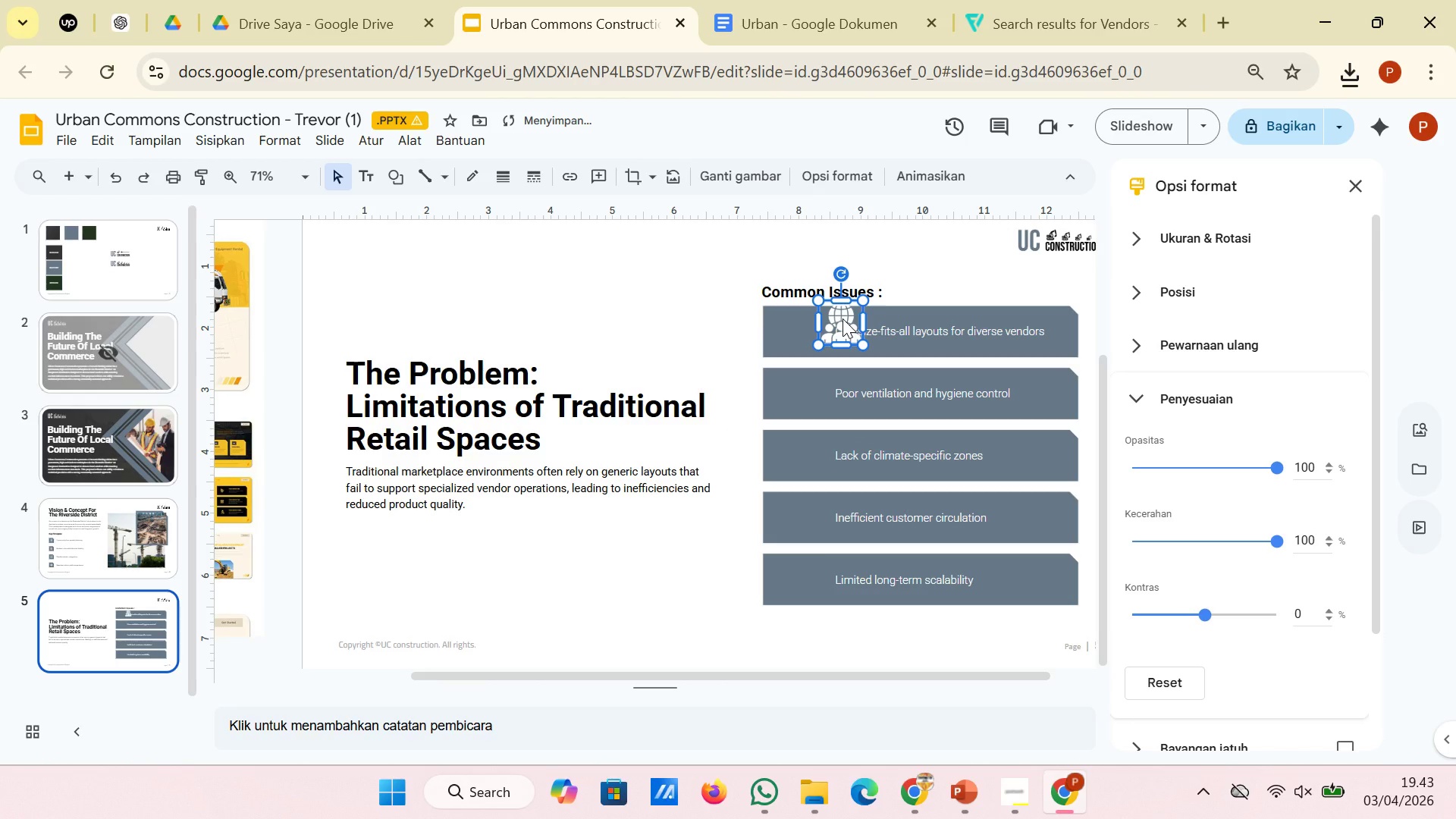 
left_click_drag(start_coordinate=[843, 318], to_coordinate=[794, 327])
 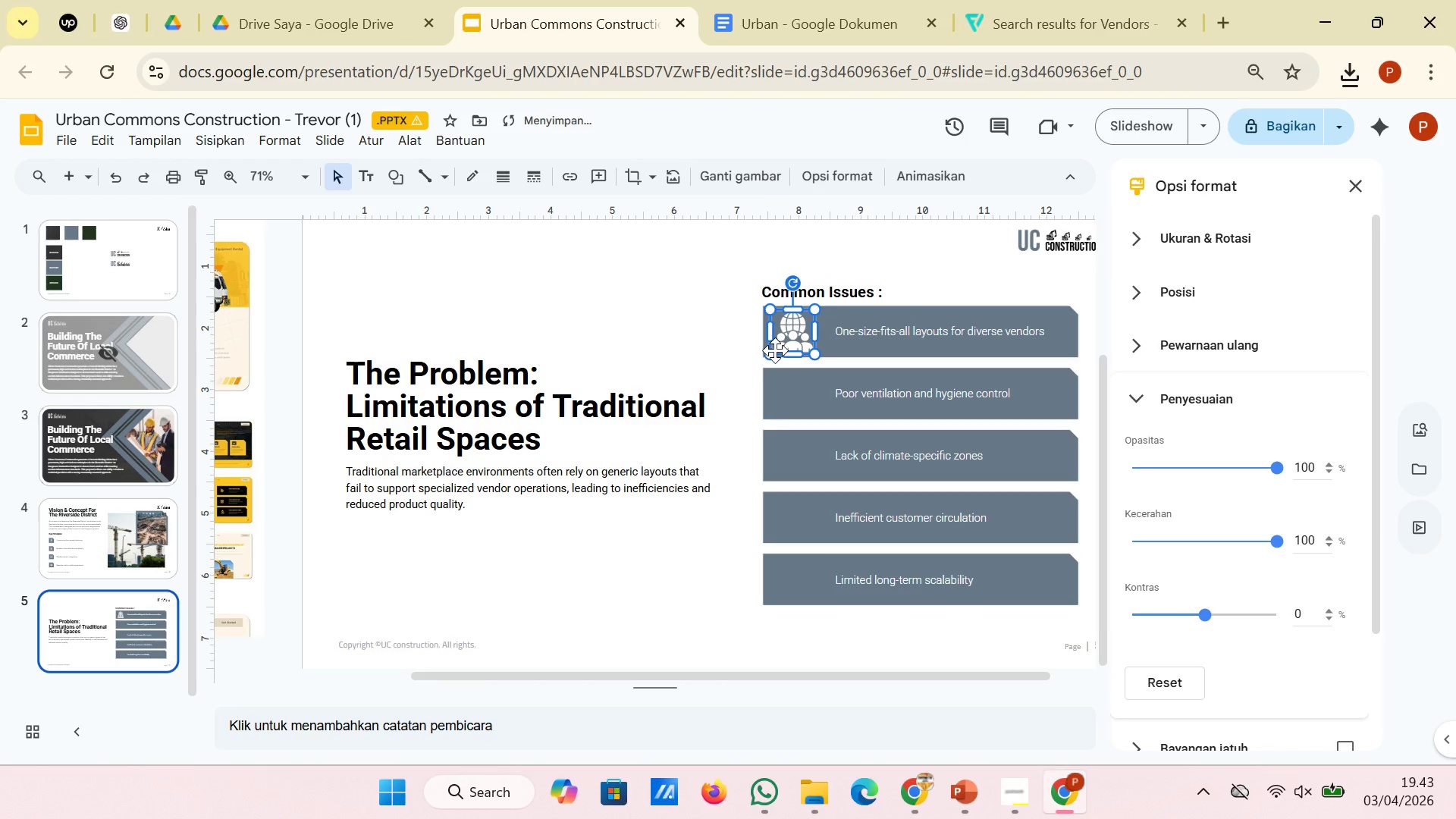 
left_click_drag(start_coordinate=[772, 350], to_coordinate=[784, 346])
 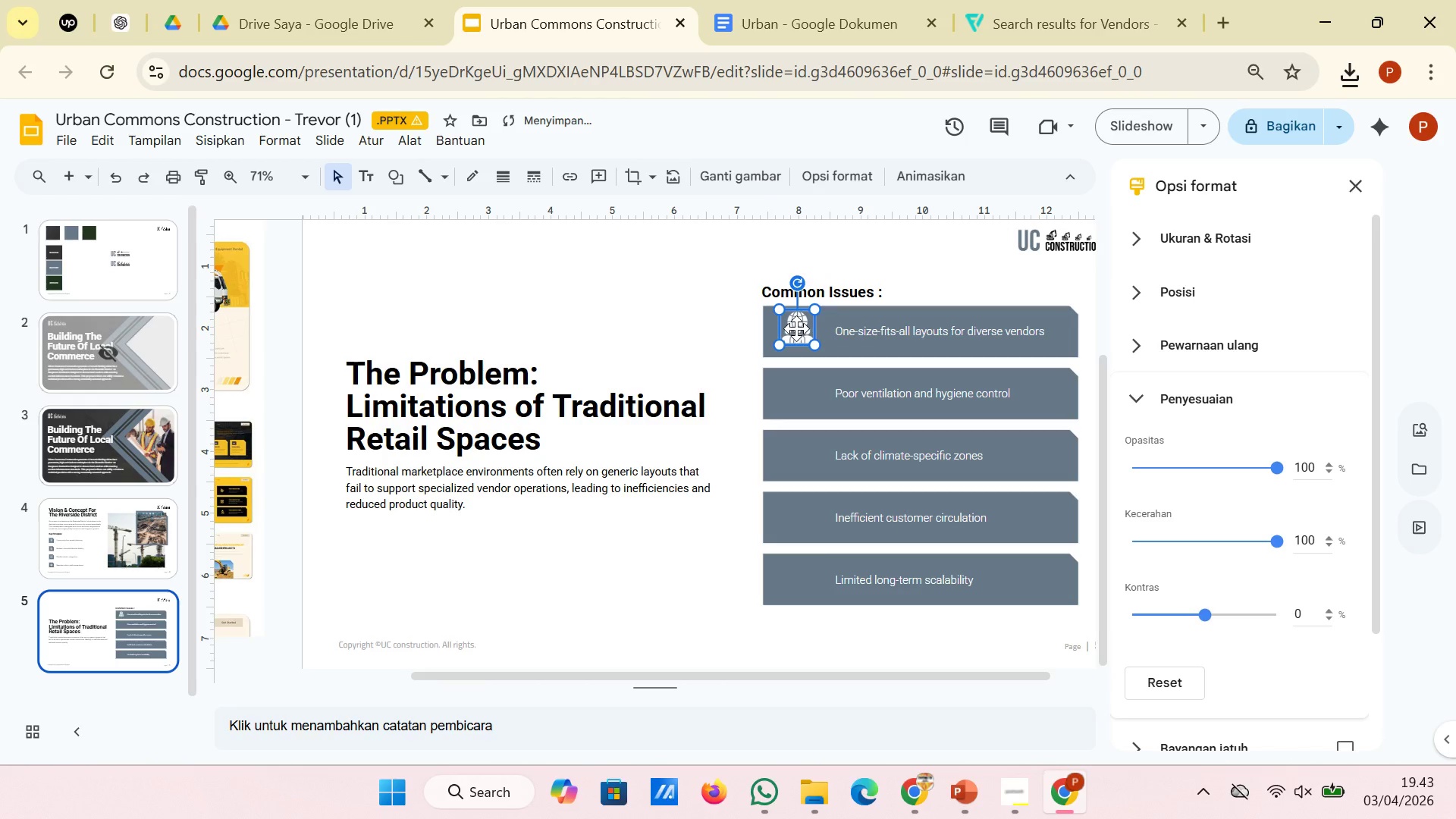 
left_click_drag(start_coordinate=[796, 328], to_coordinate=[793, 332])
 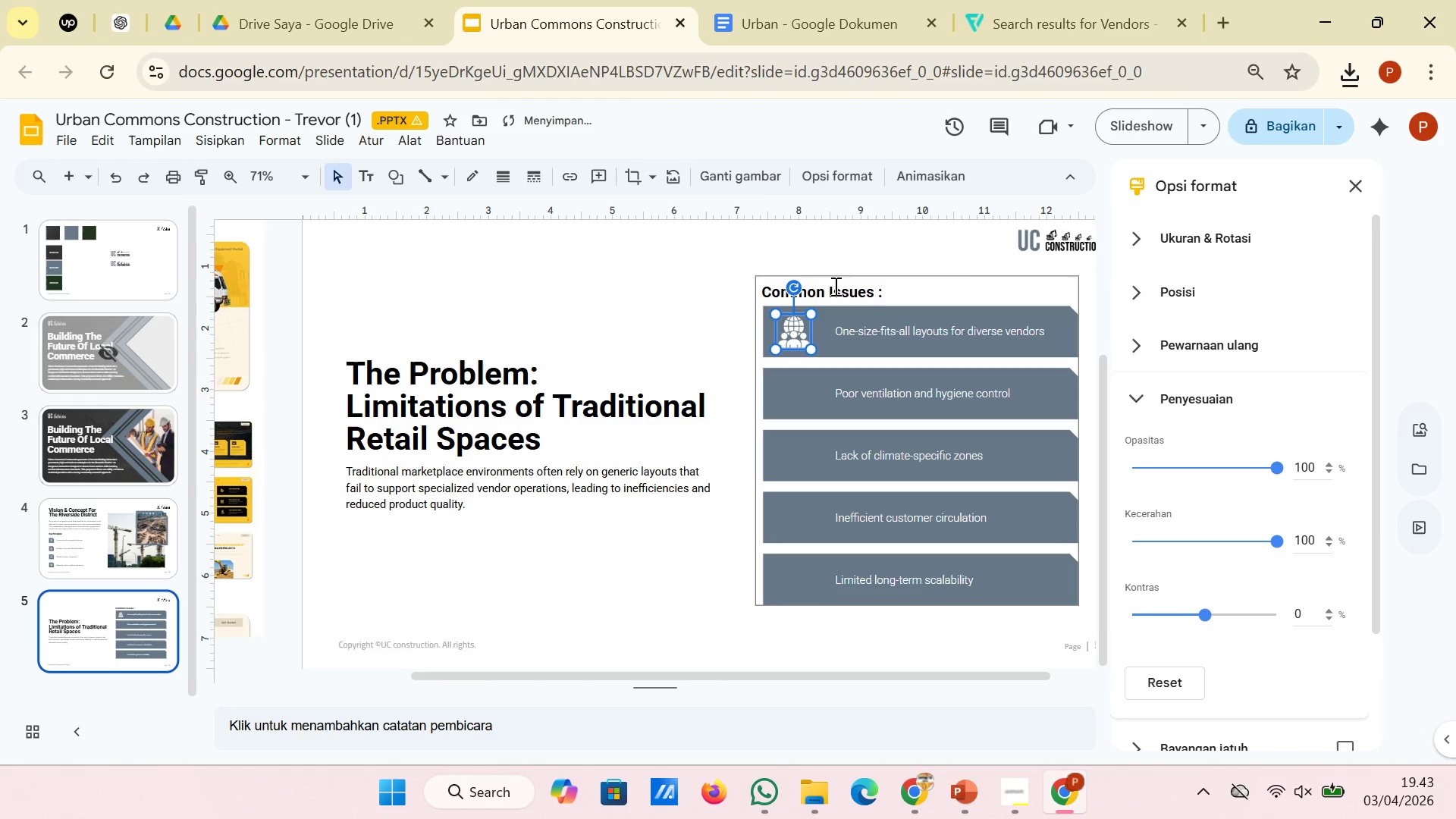 
left_click([670, 306])
 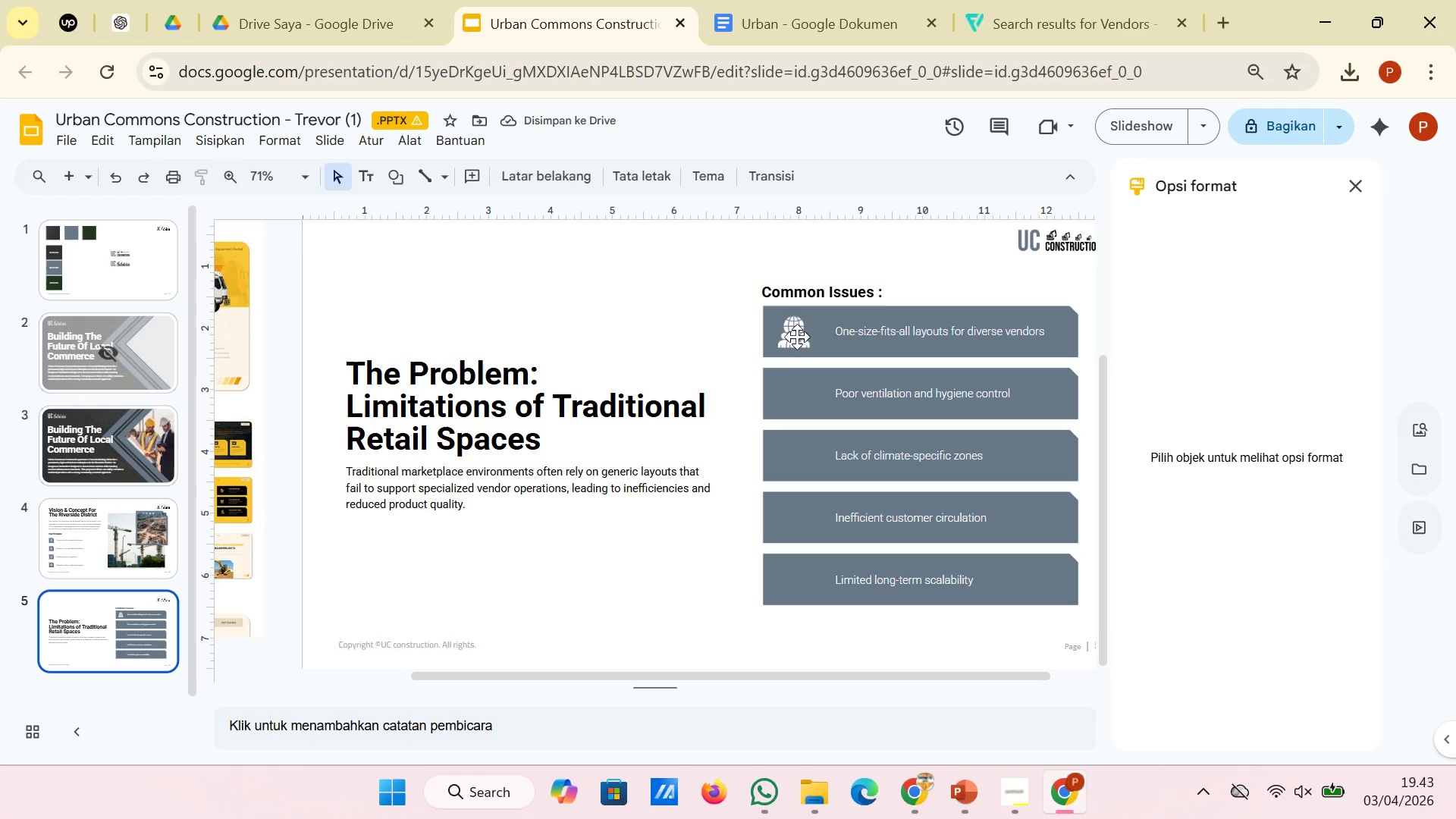 
left_click([795, 335])
 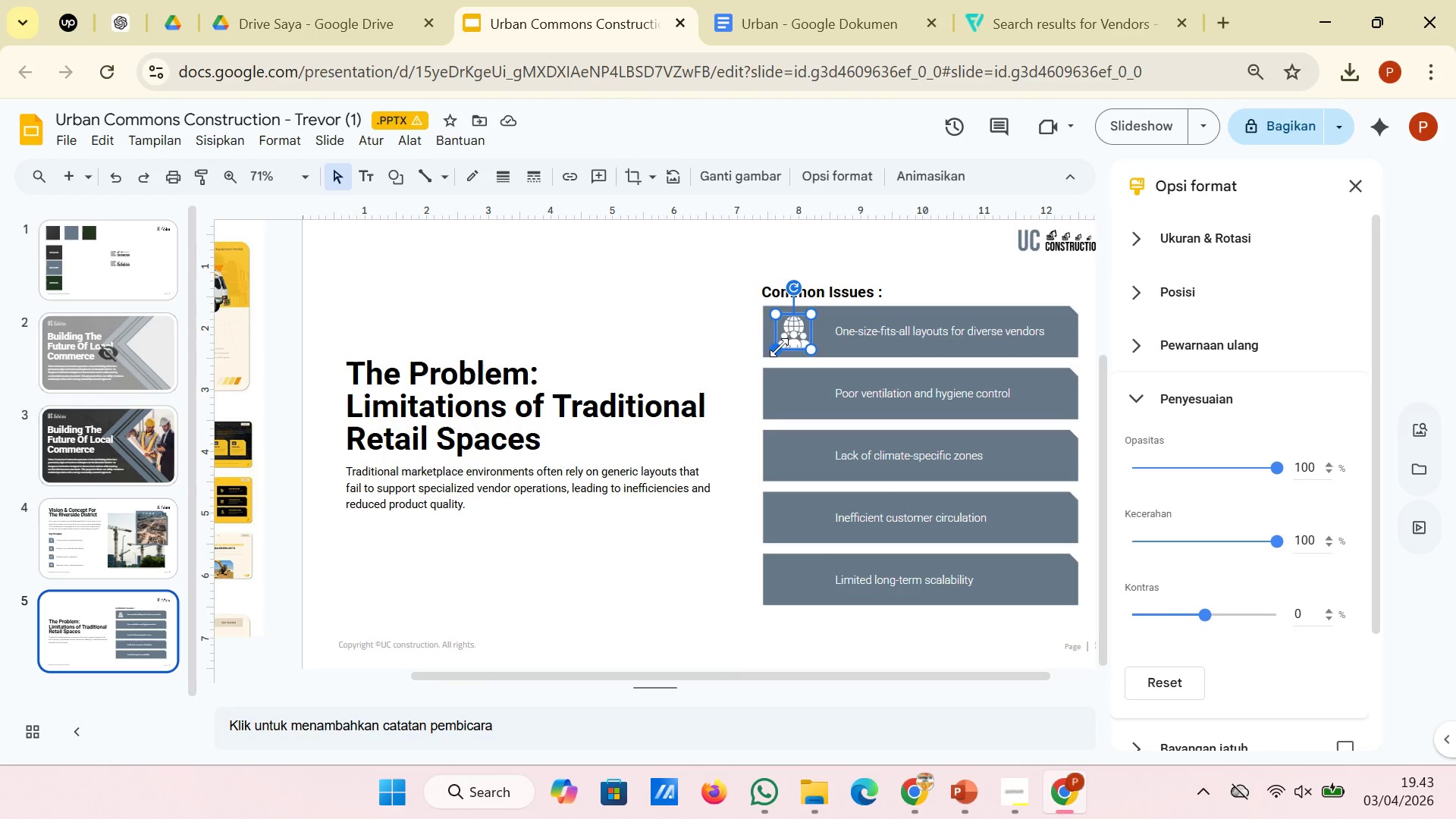 
left_click_drag(start_coordinate=[780, 350], to_coordinate=[782, 346])
 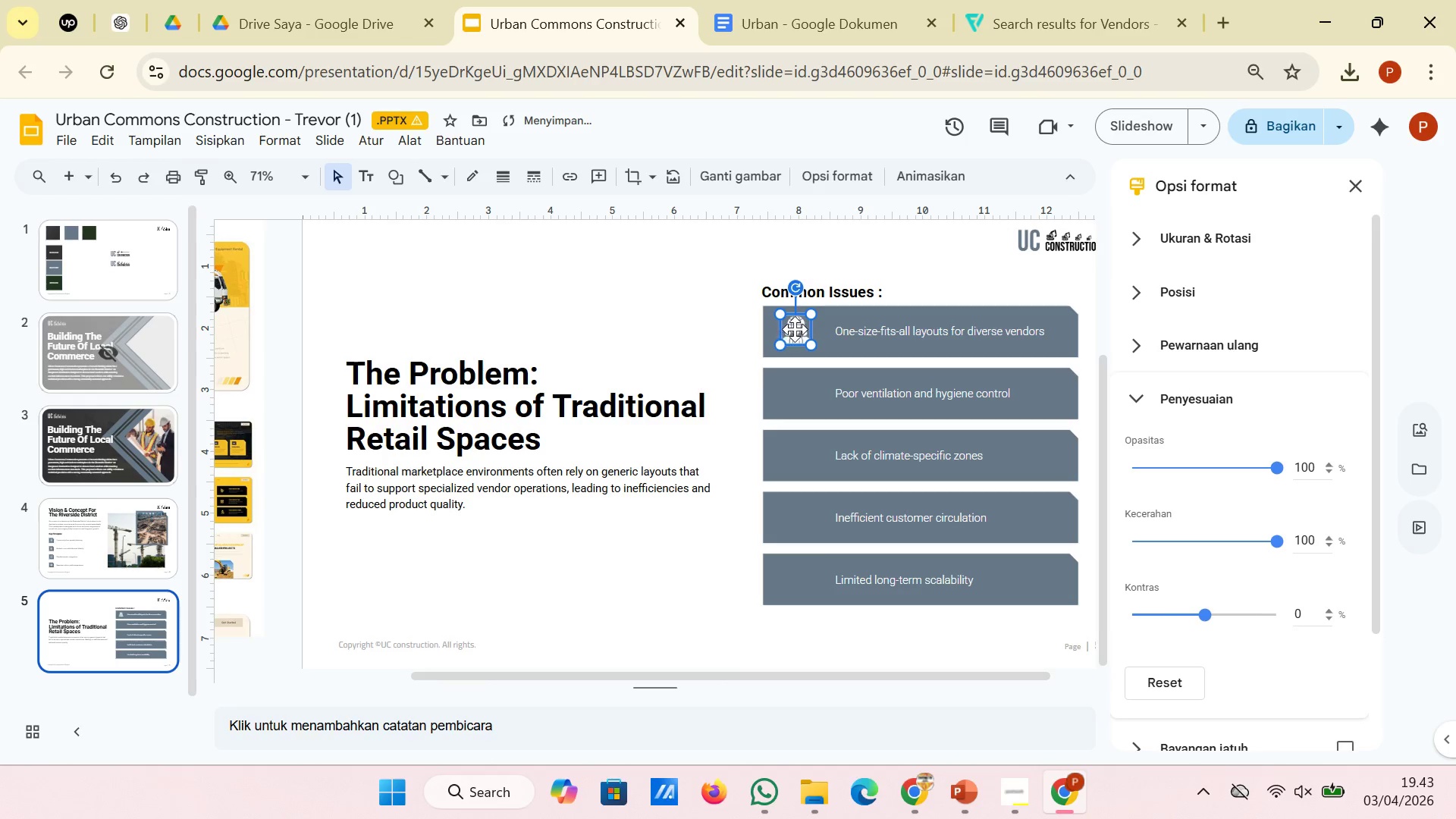 
left_click_drag(start_coordinate=[795, 329], to_coordinate=[789, 332])
 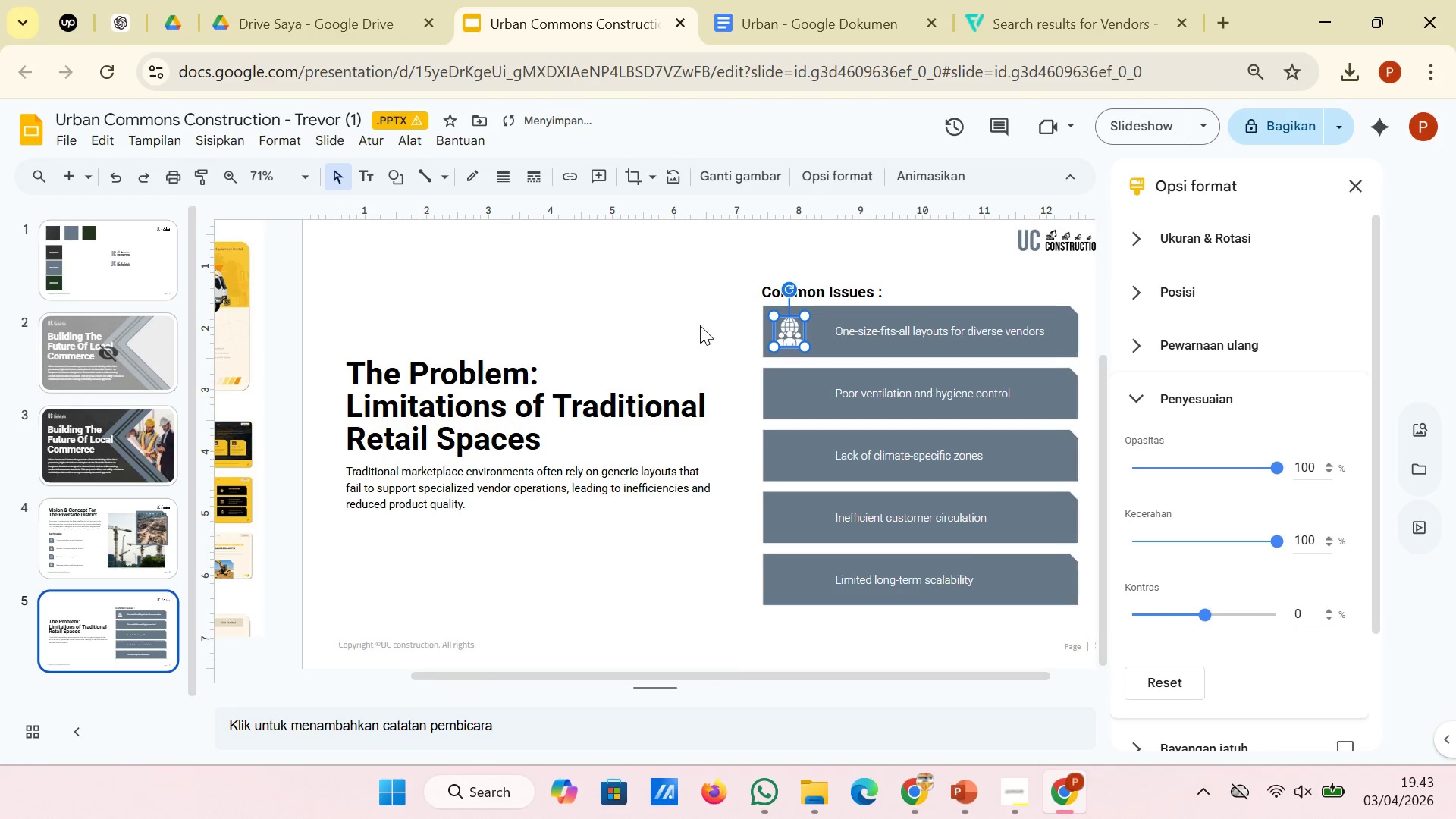 
left_click([700, 325])
 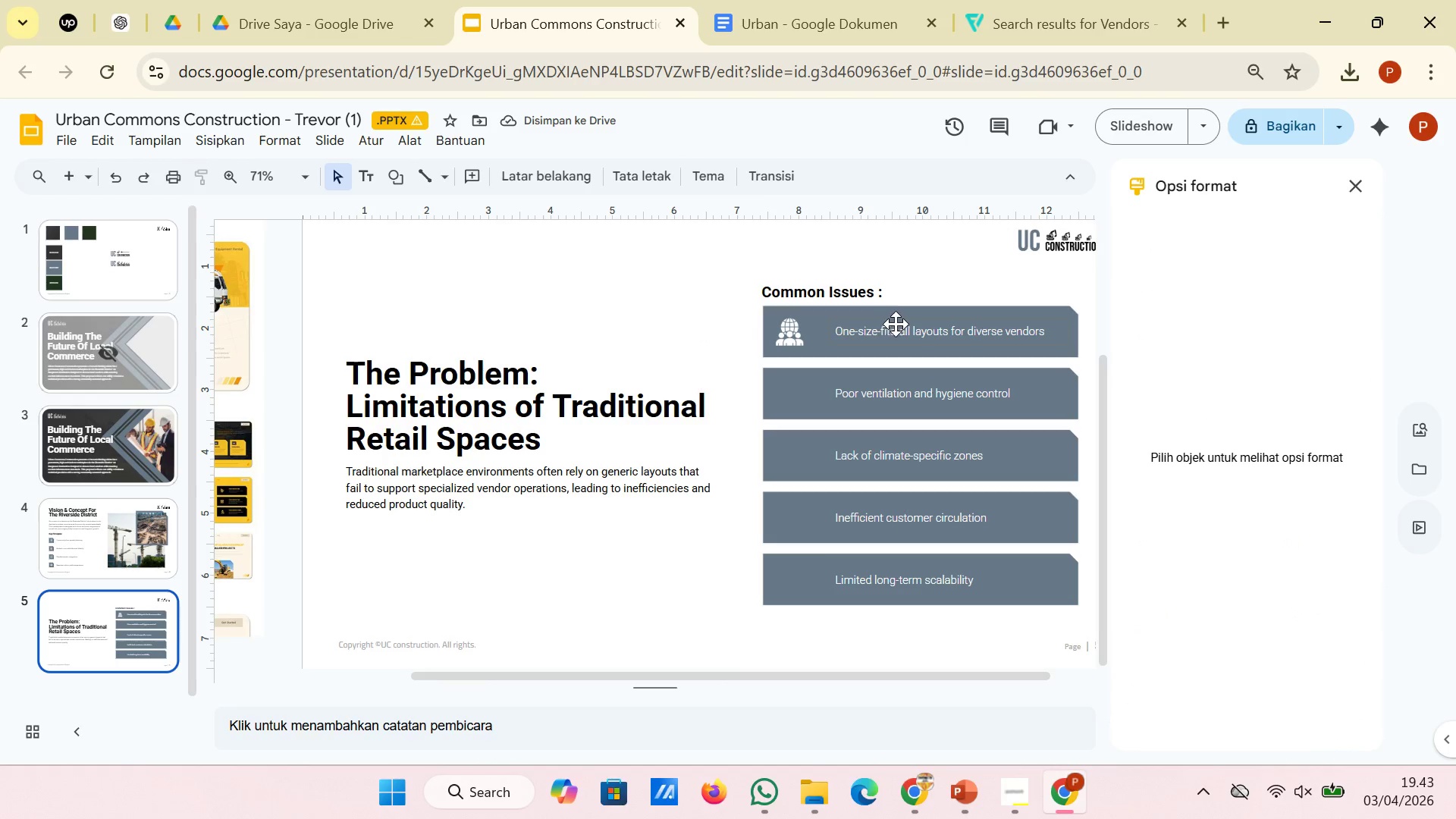 
left_click([898, 328])
 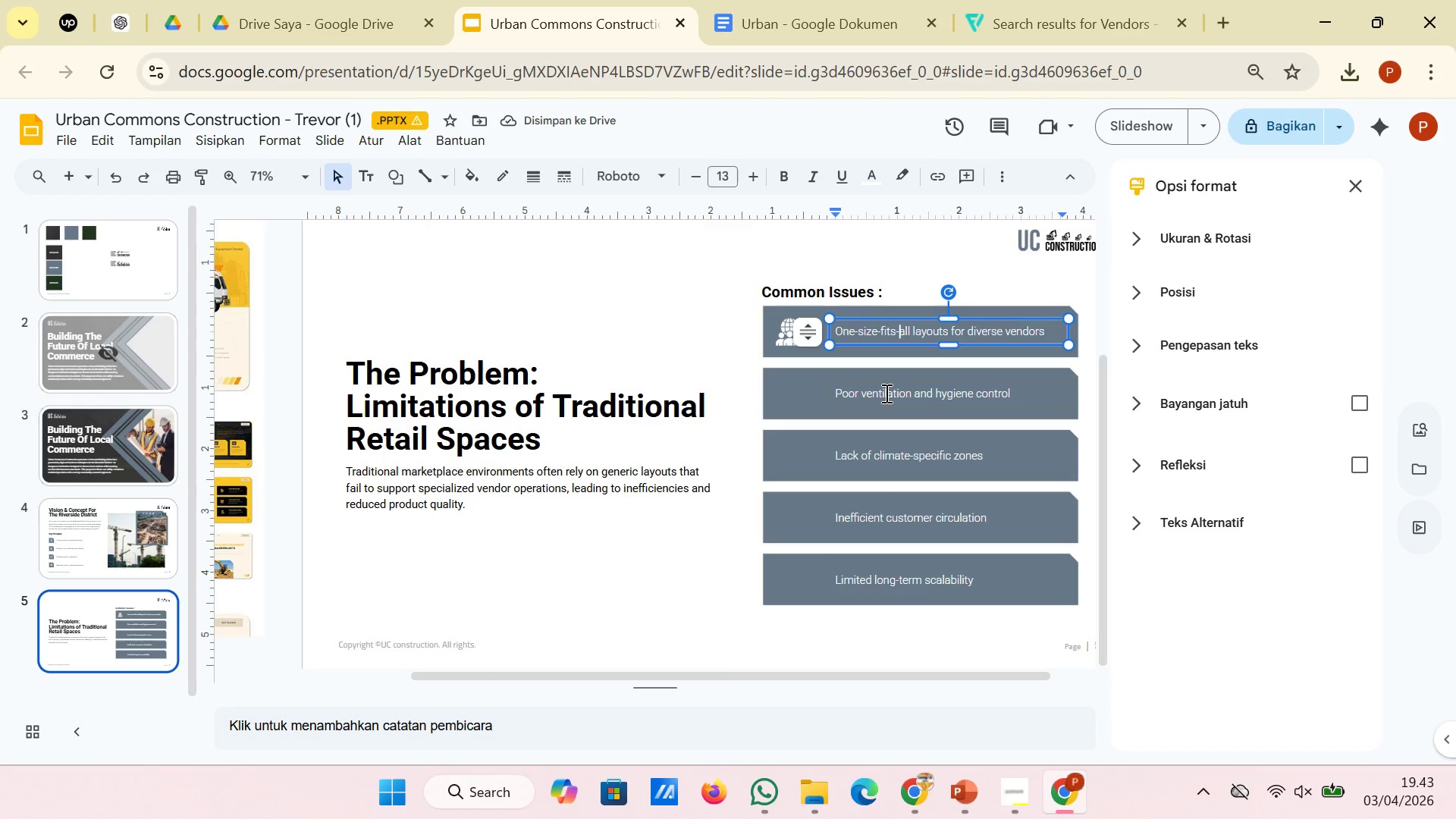 
hold_key(key=ShiftLeft, duration=2.36)
left_click([885, 393])
 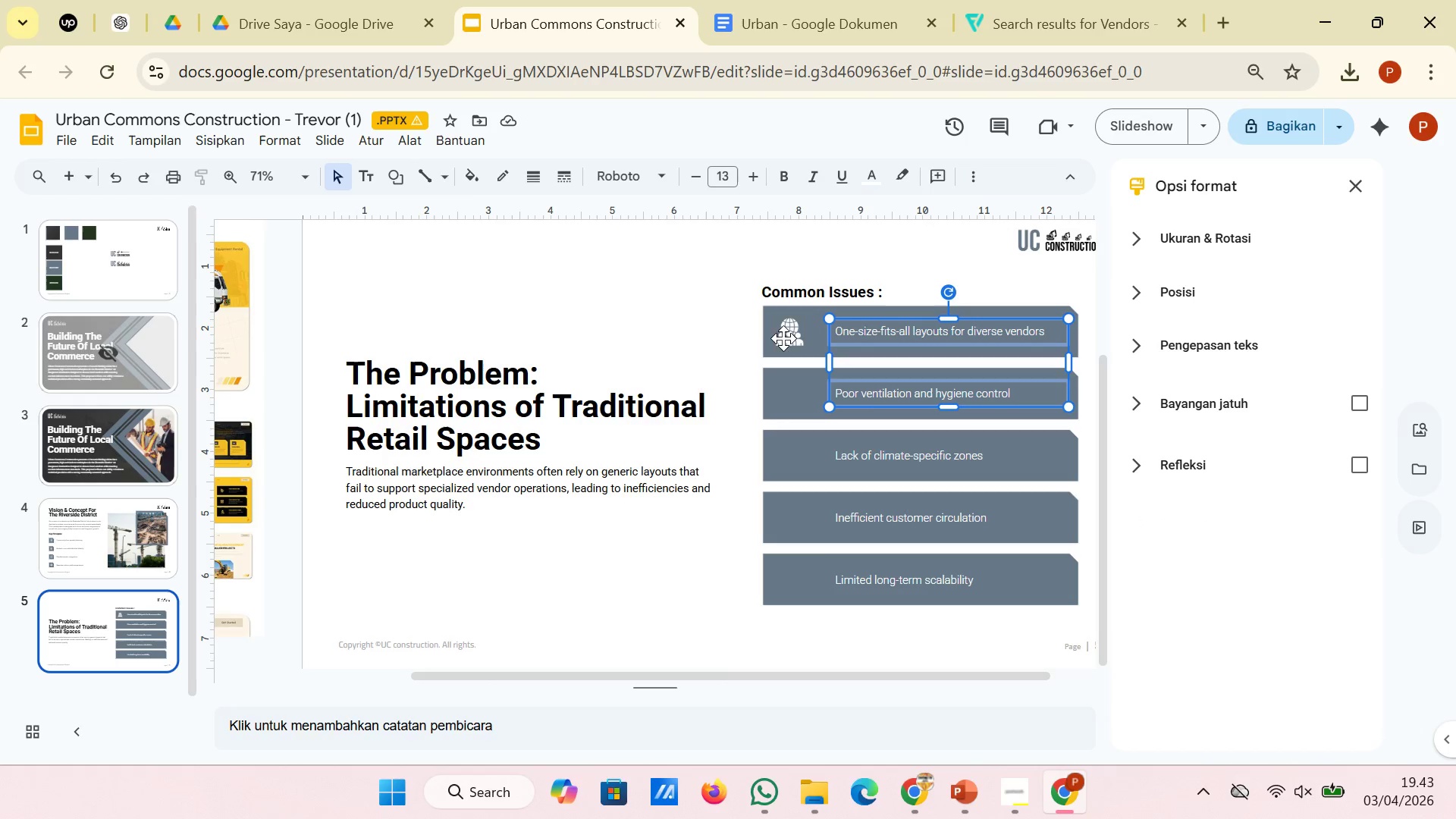 
left_click([789, 337])
 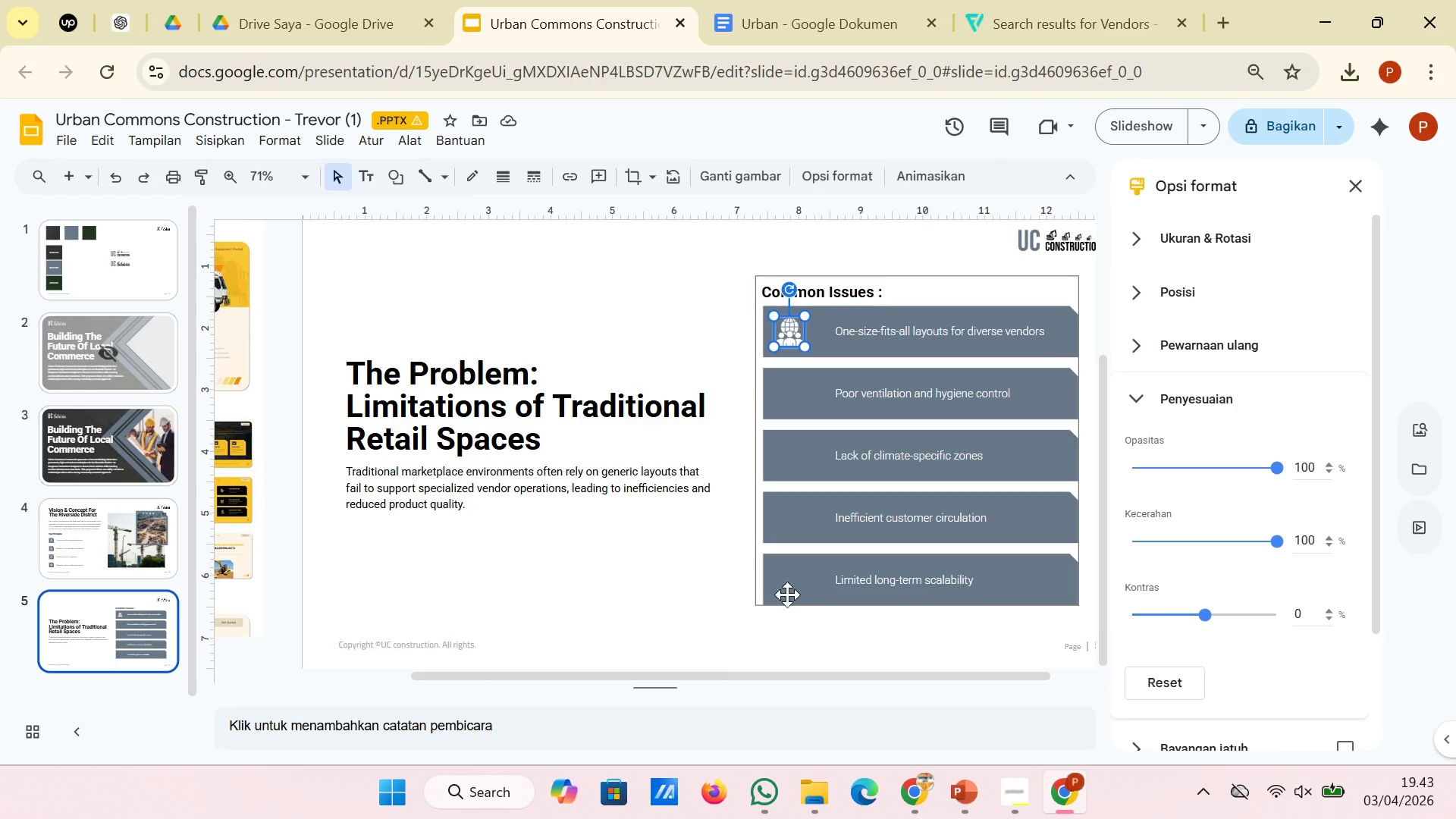 
key(ArrowRight)
 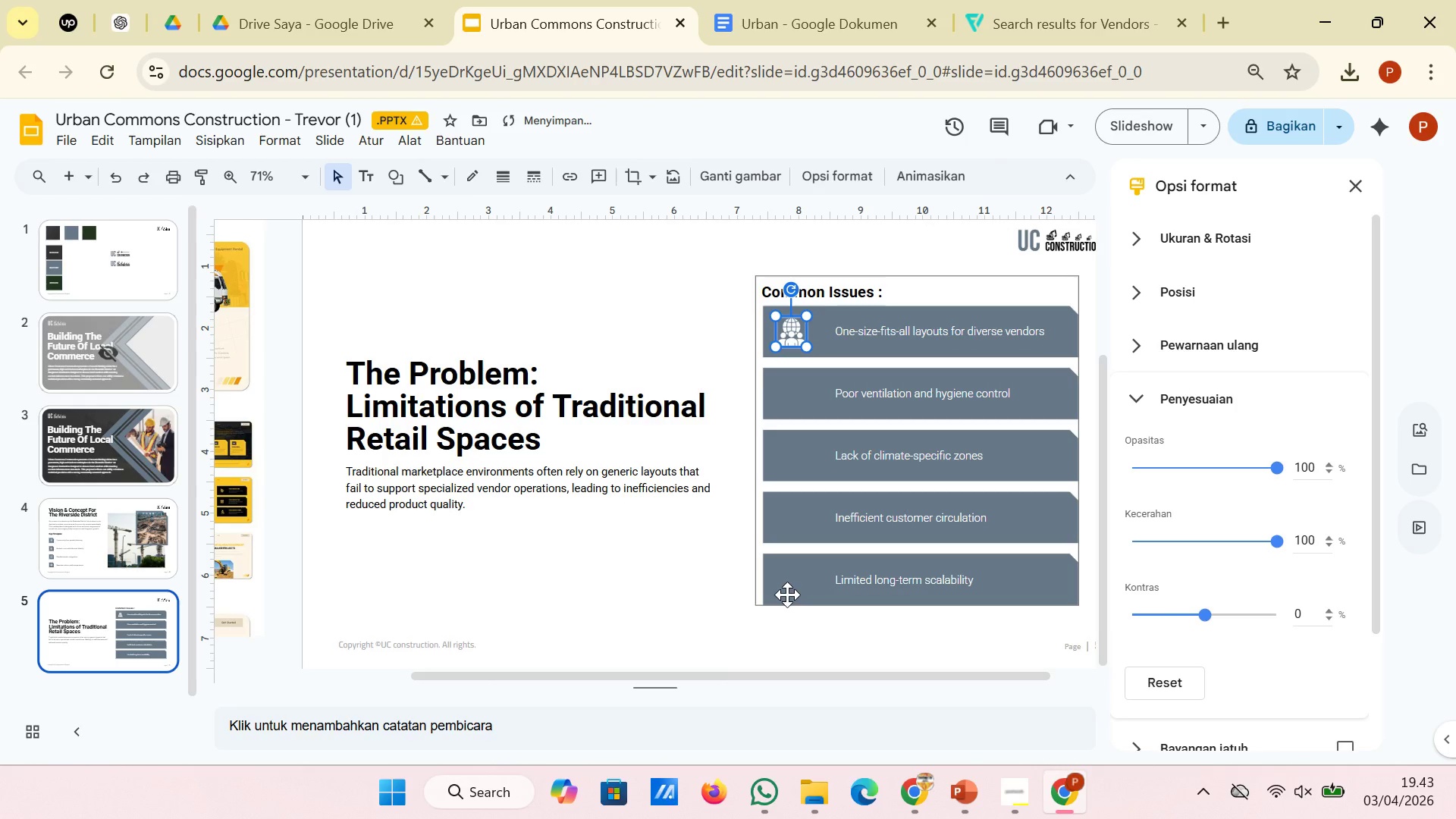 
key(ArrowRight)
 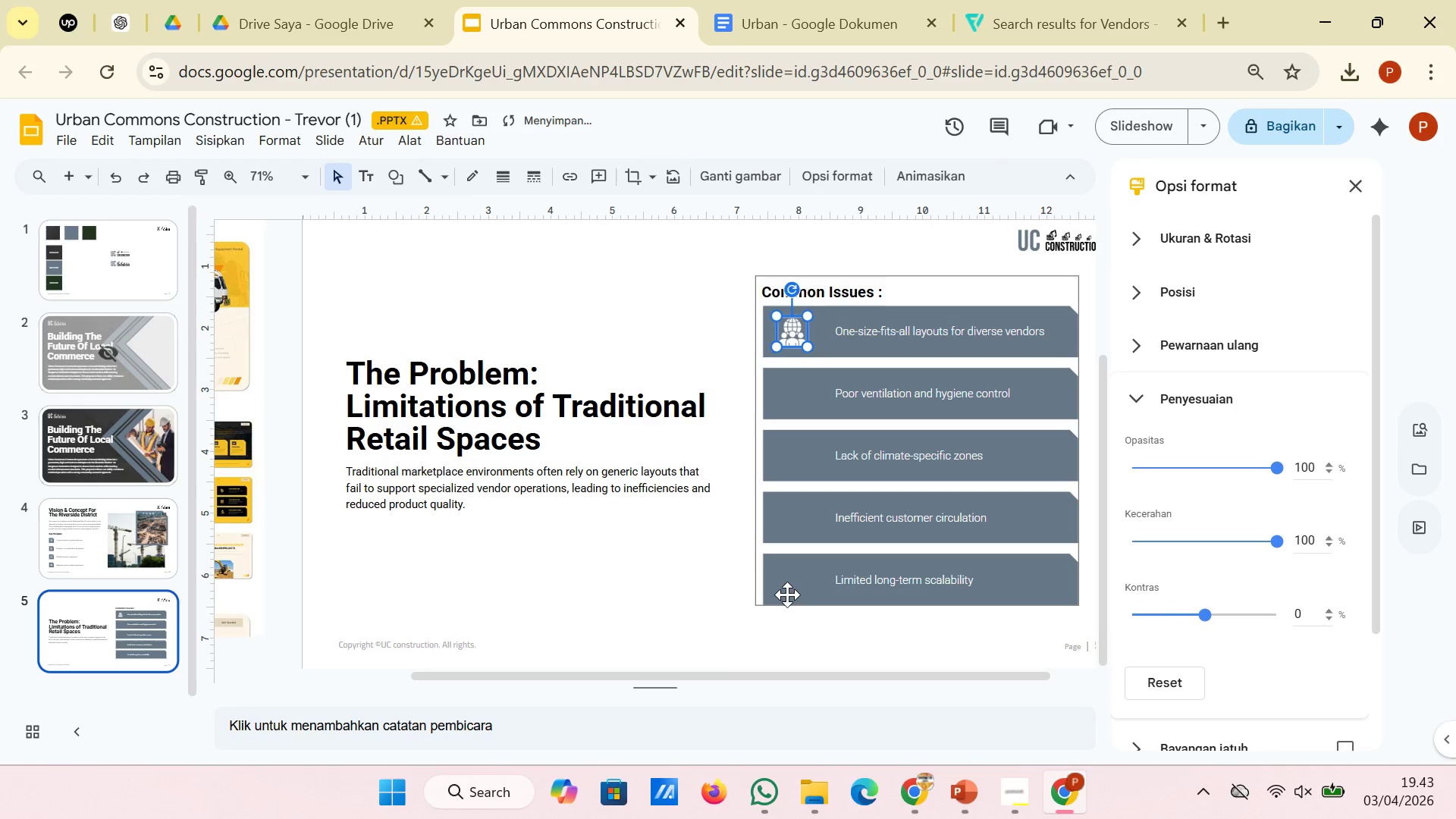 
key(ArrowRight)
 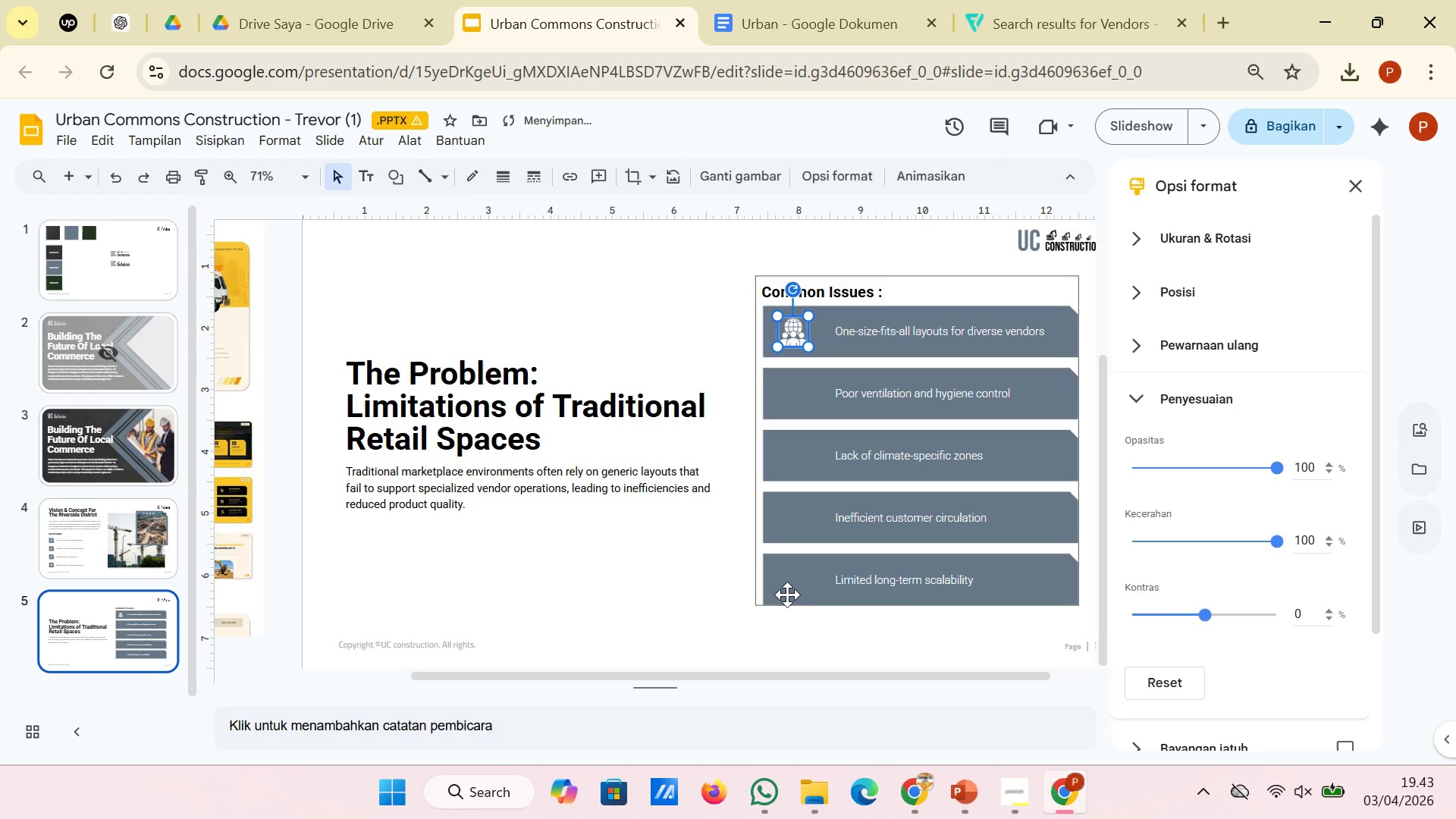 
key(ArrowRight)
 